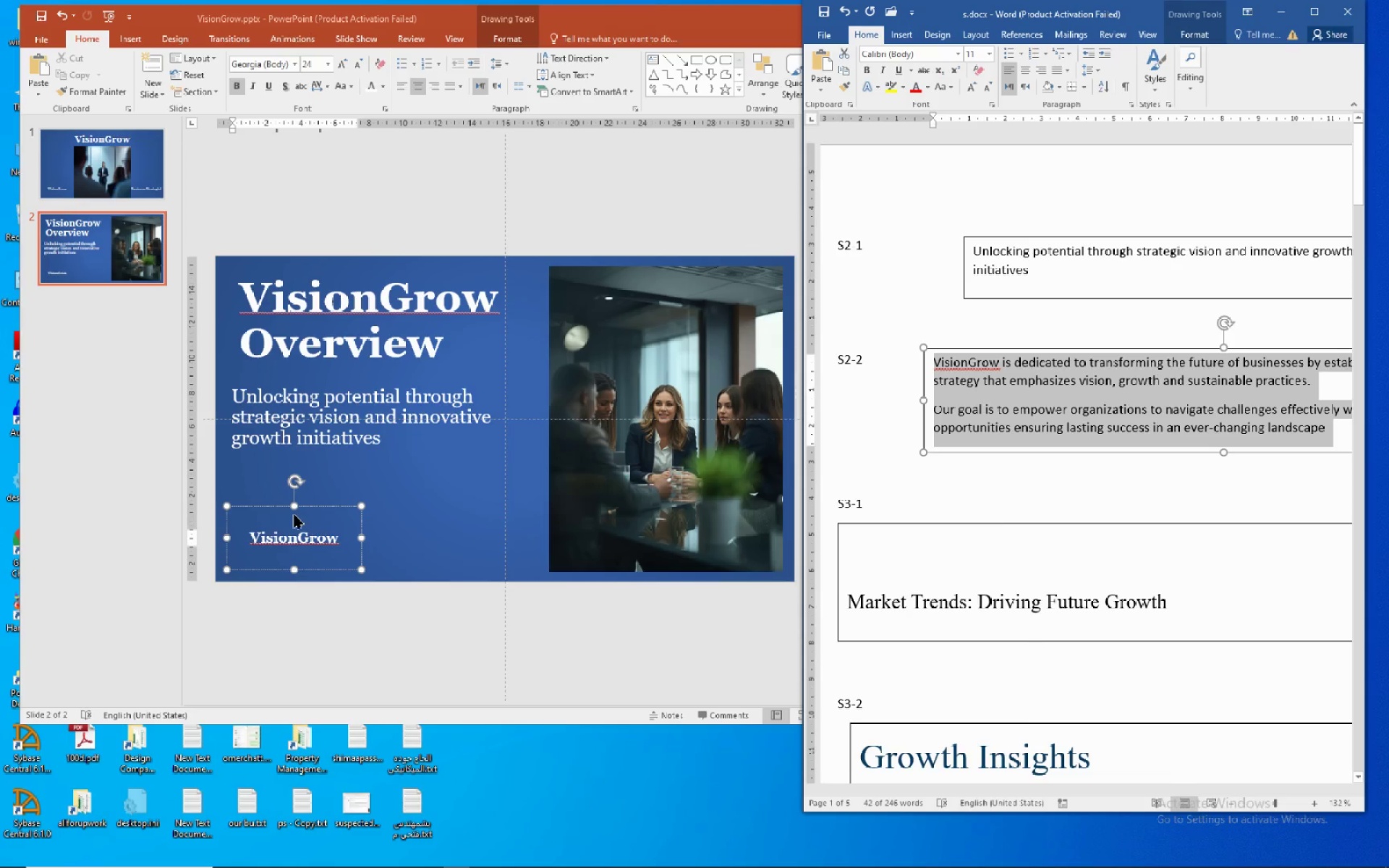 
left_click([289, 514])
 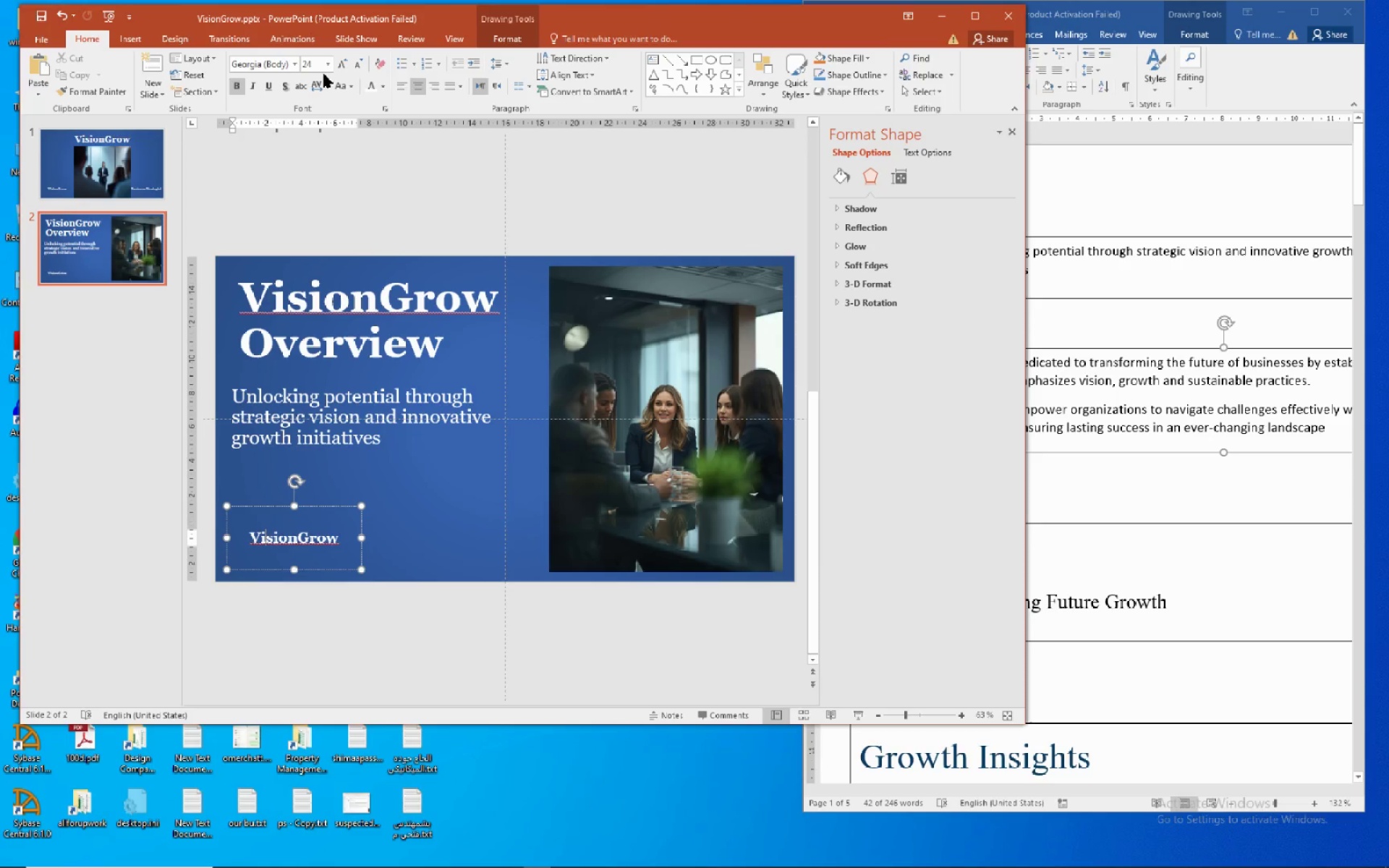 
left_click([329, 69])
 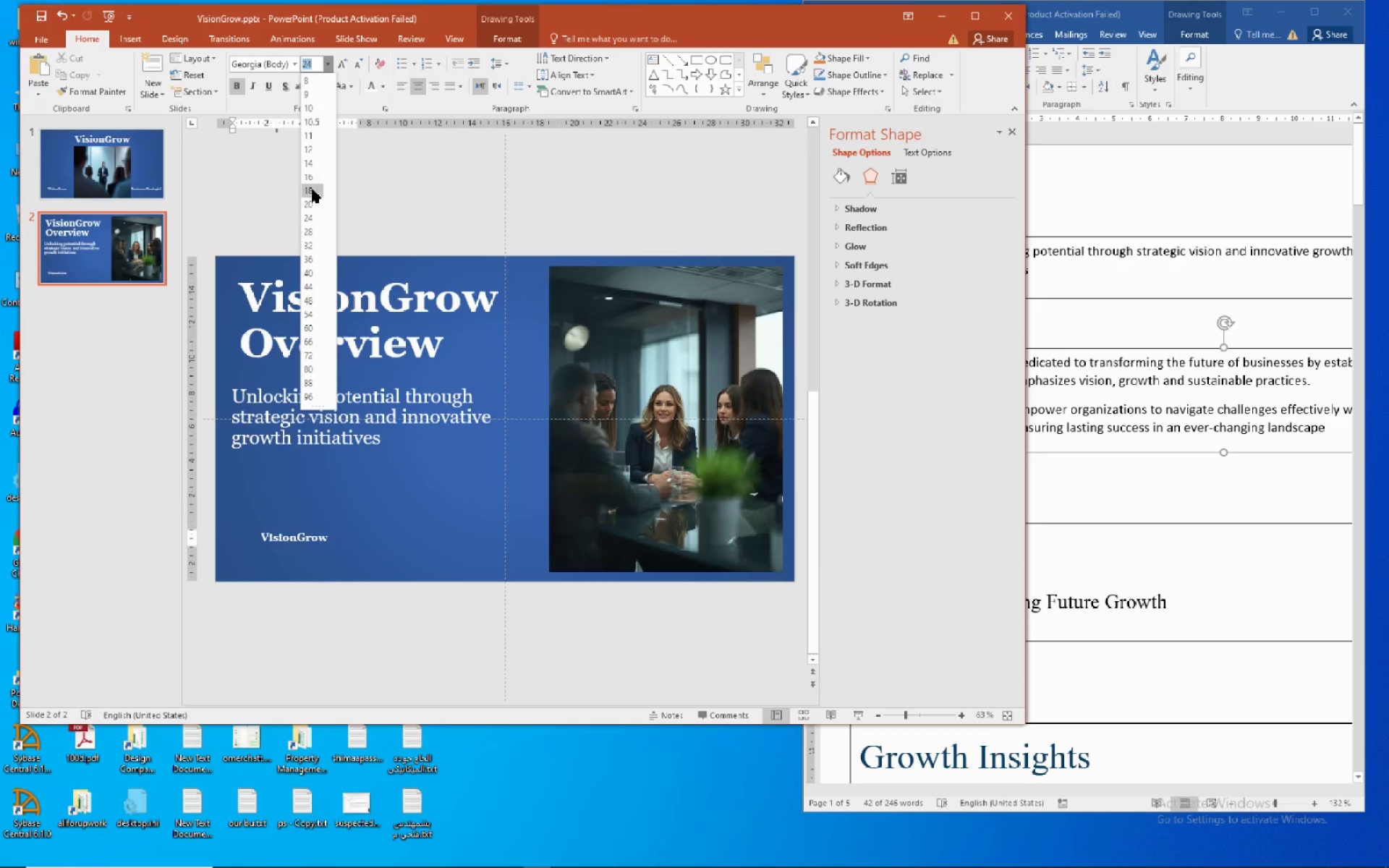 
left_click([318, 192])
 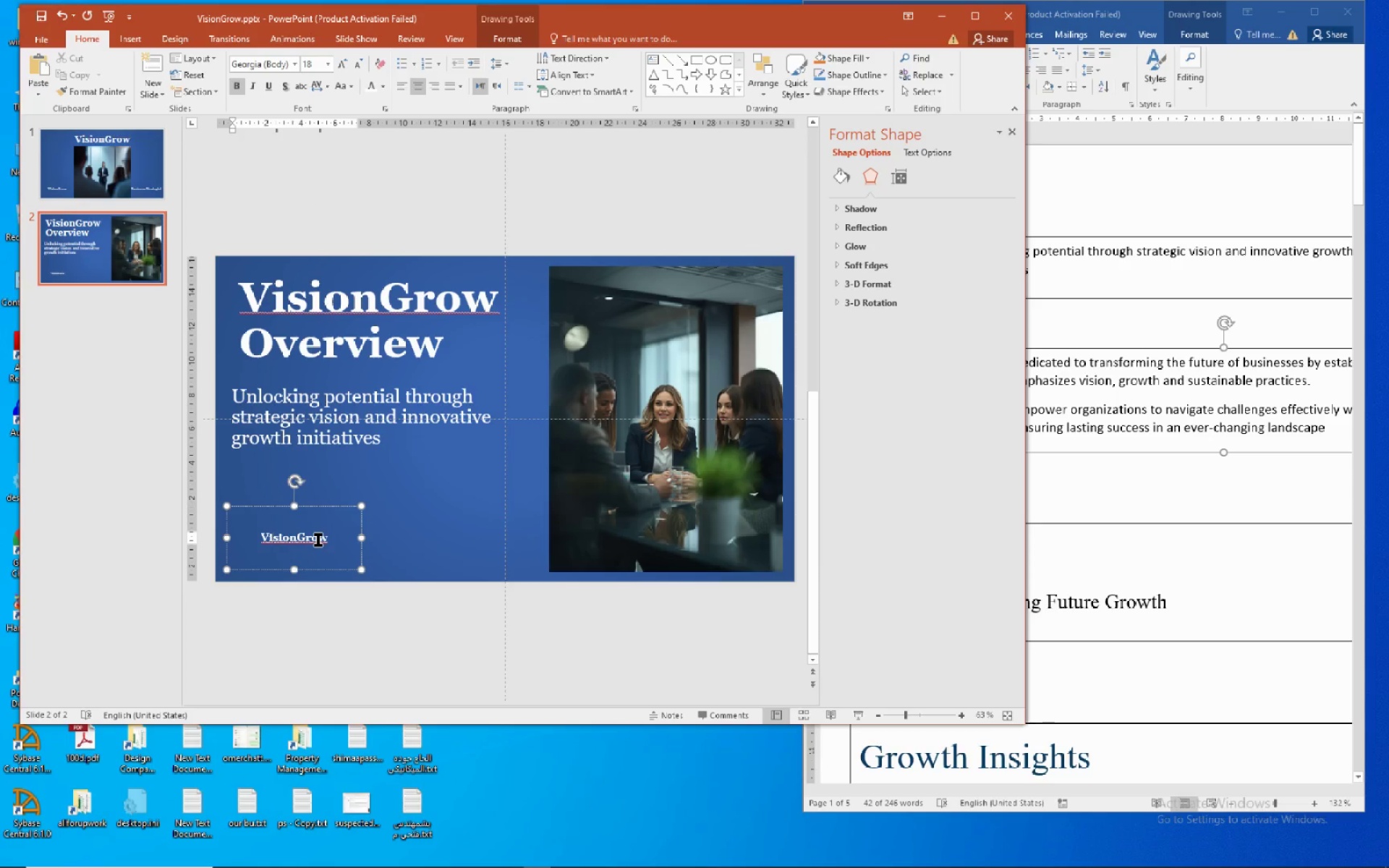 
double_click([318, 537])
 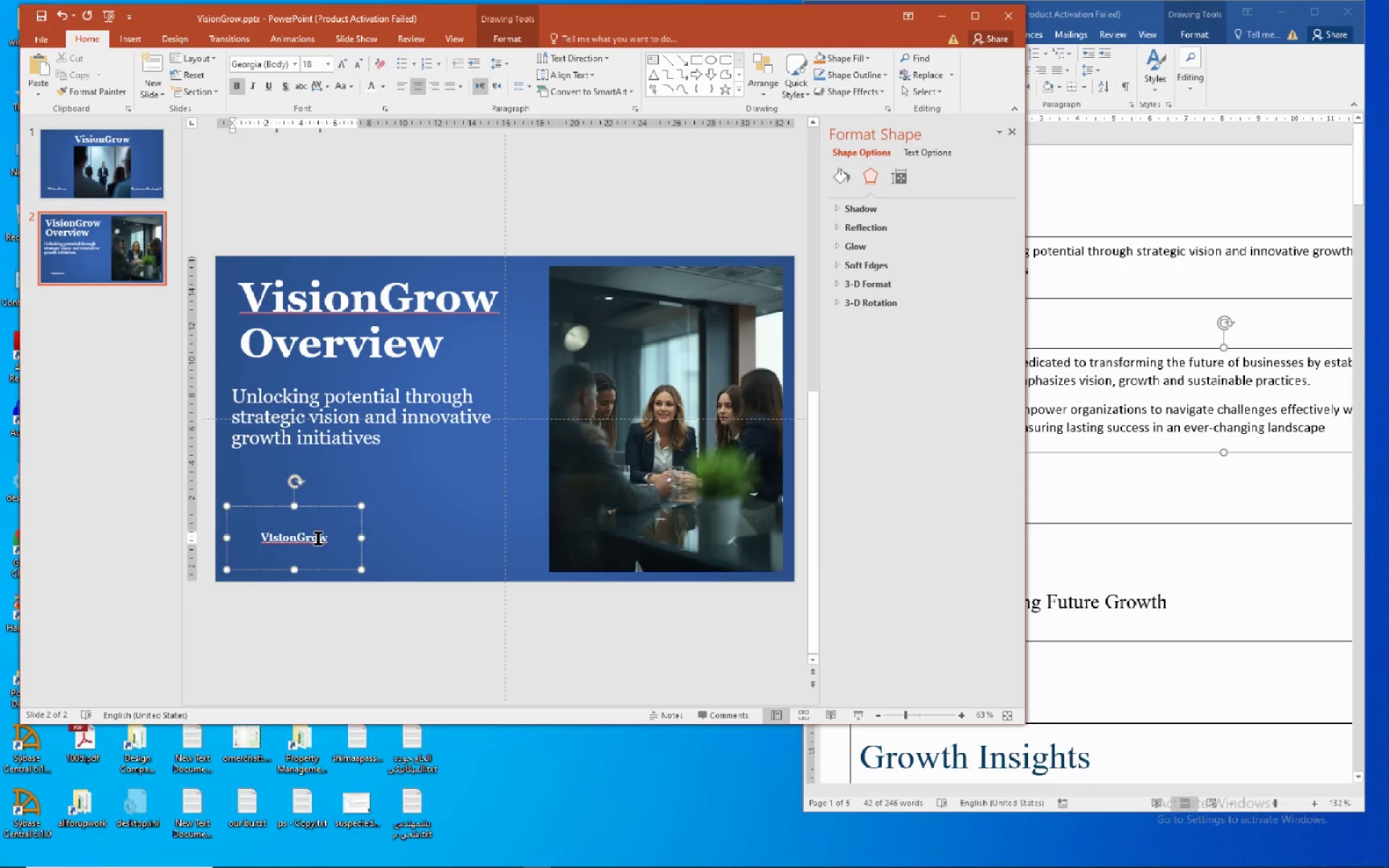 
right_click([318, 537])
 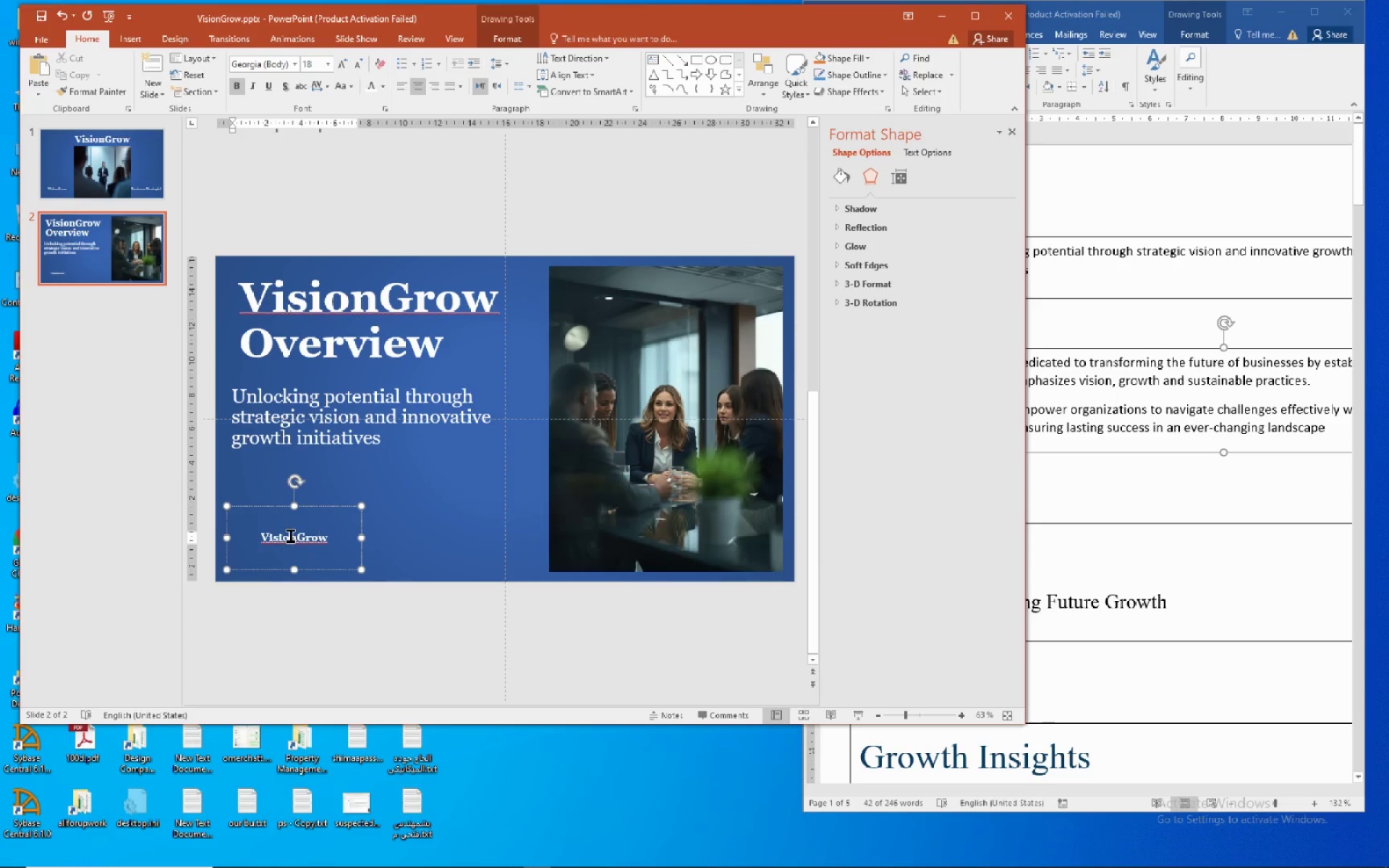 
double_click([290, 535])
 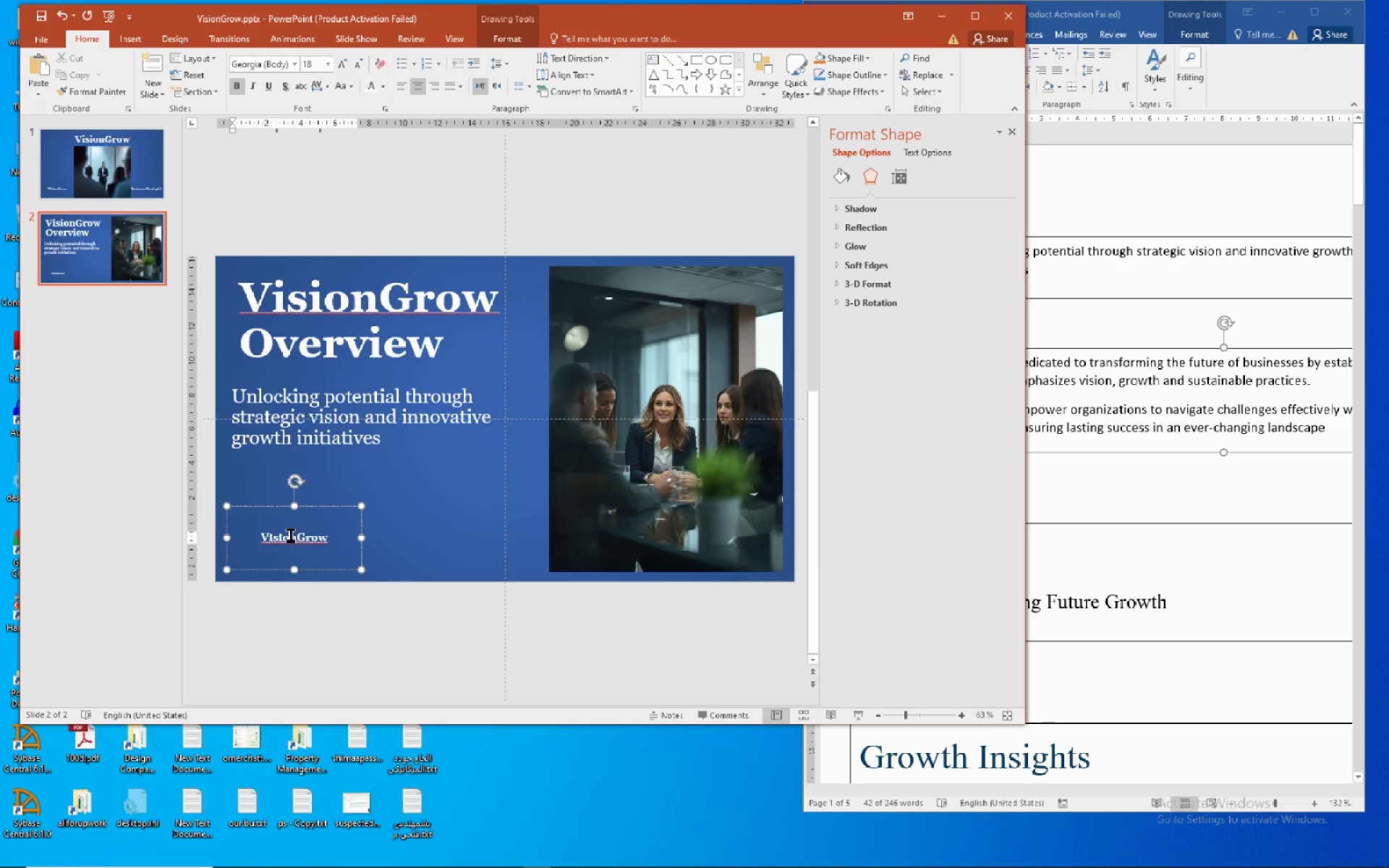 
double_click([290, 535])
 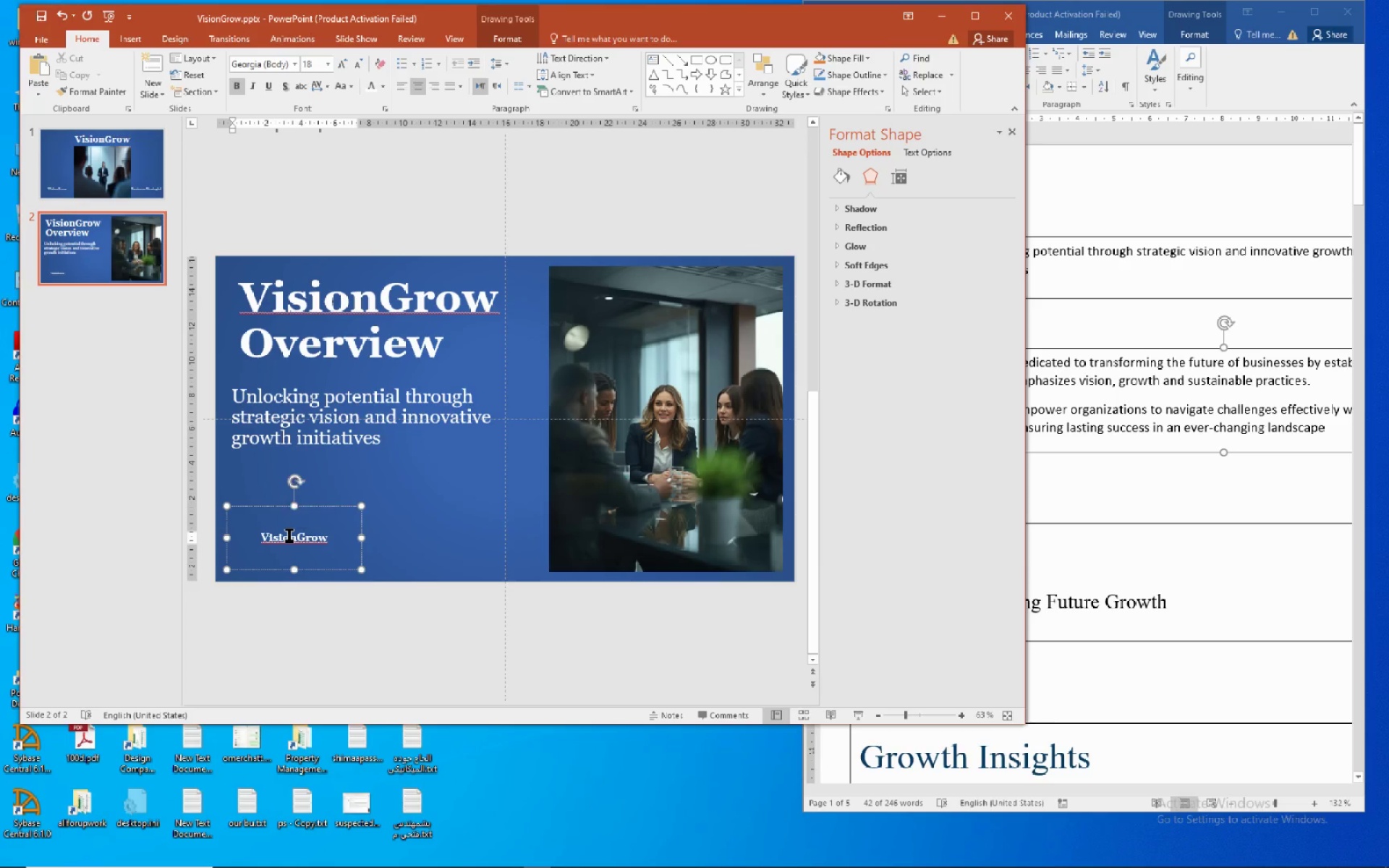 
left_click([289, 535])
 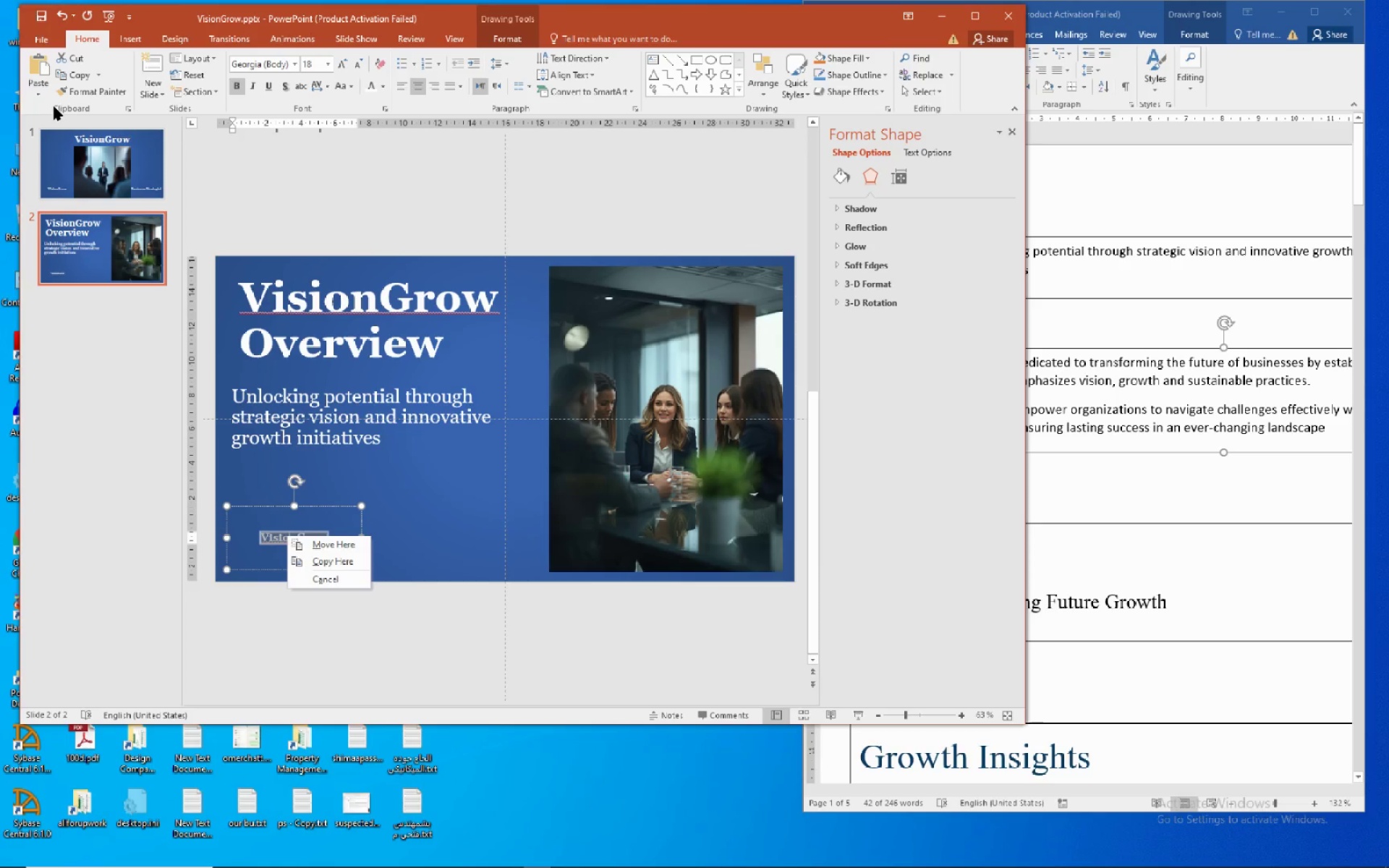 
left_click([38, 66])
 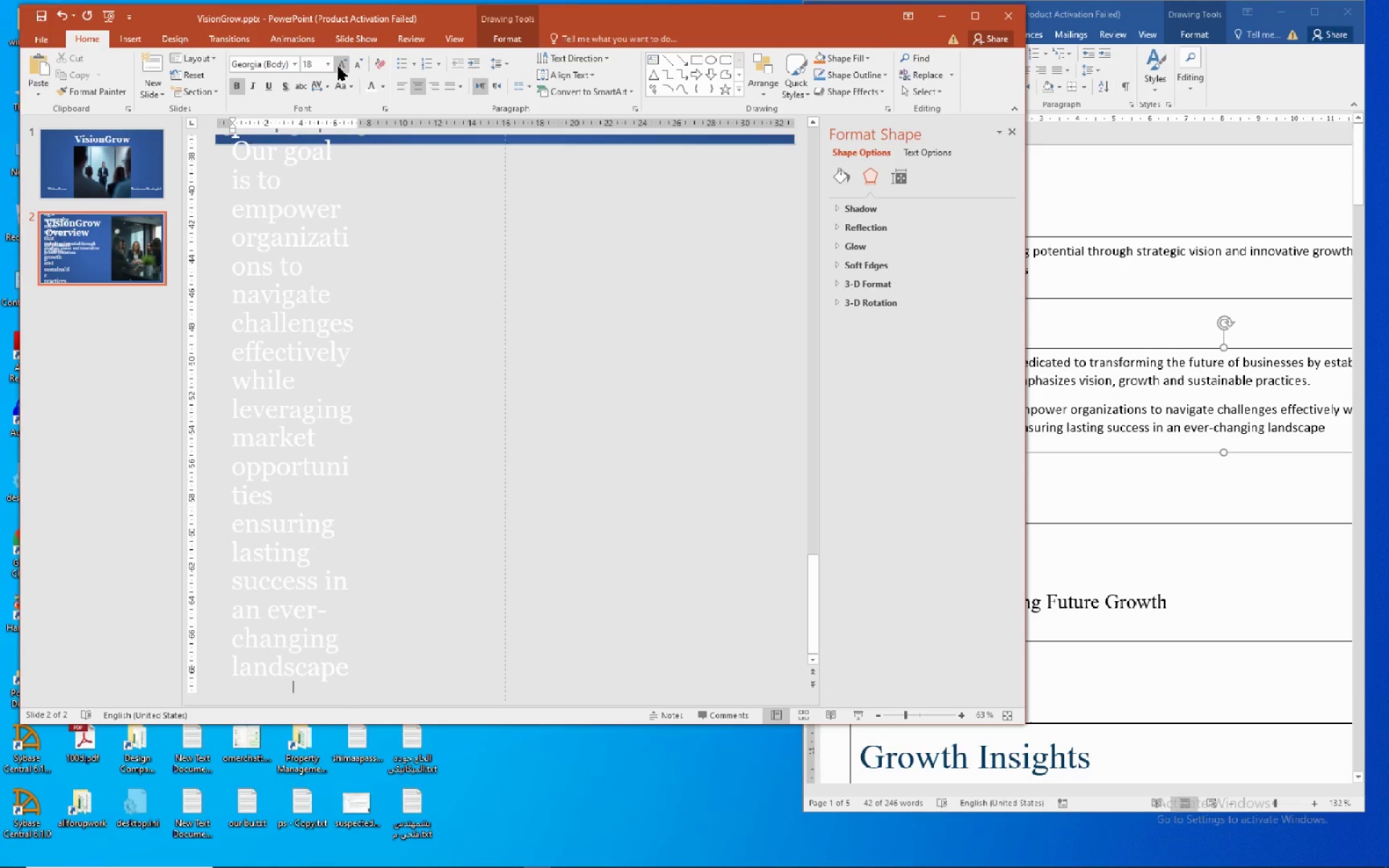 
left_click([327, 64])
 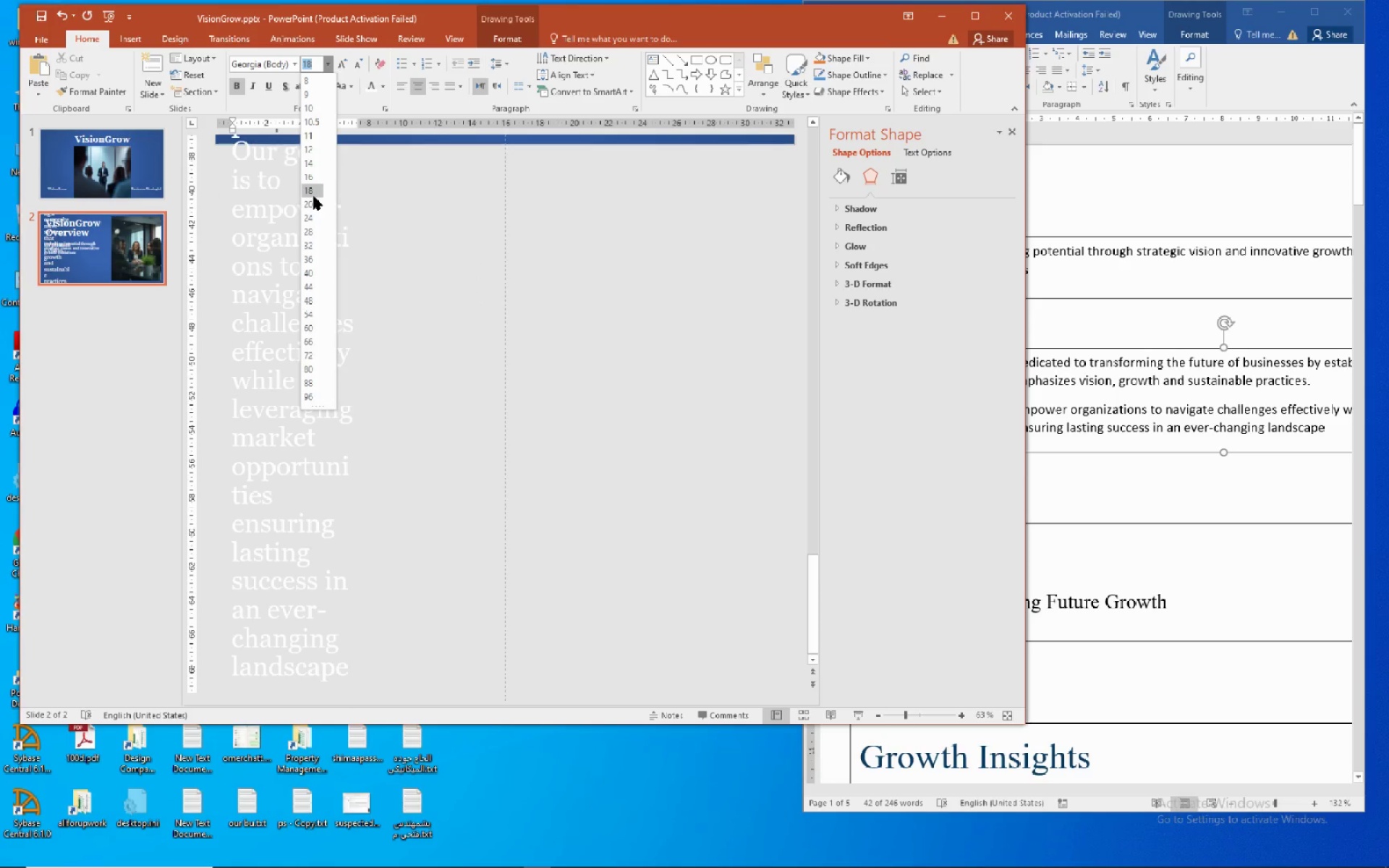 
left_click([313, 194])
 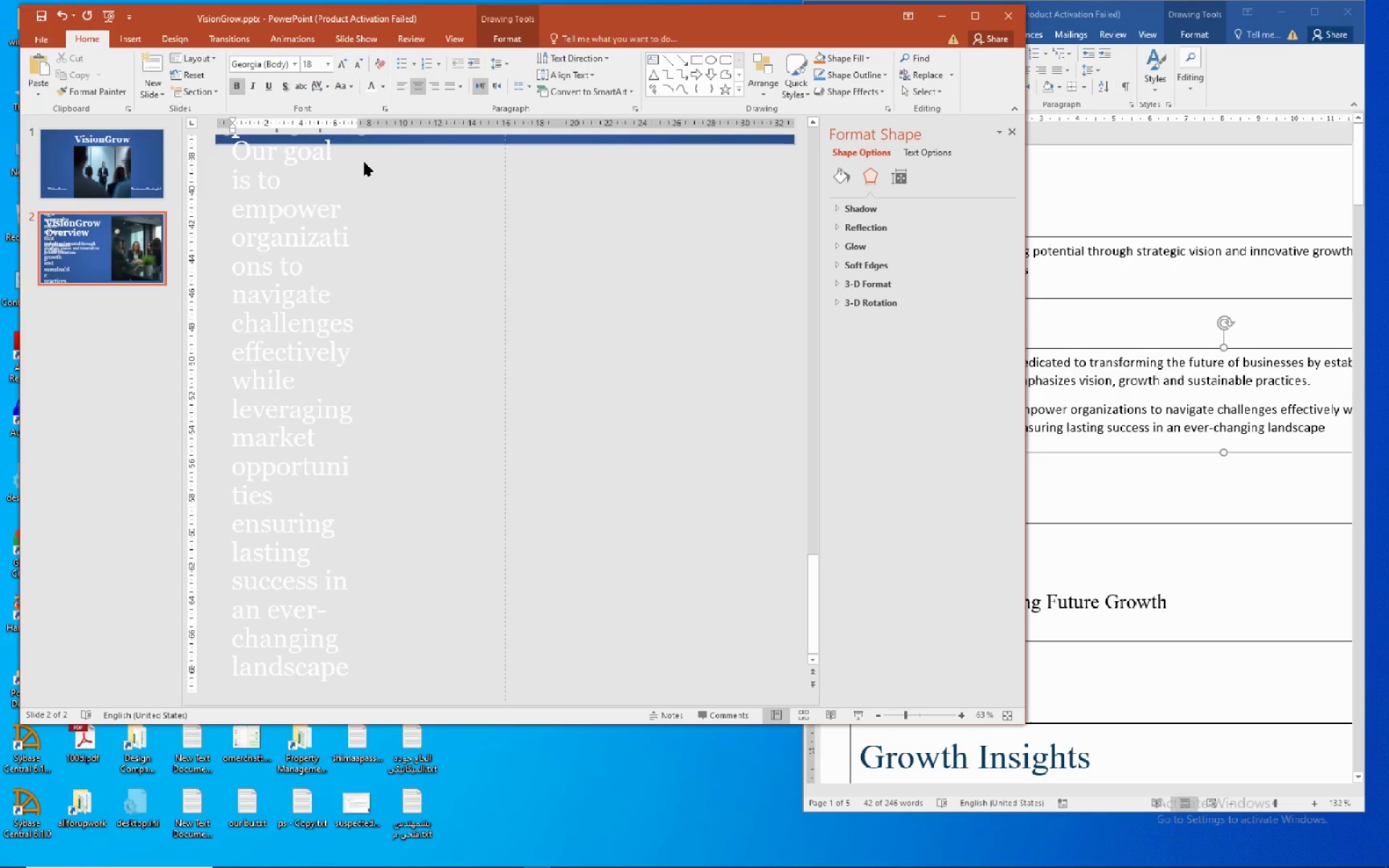 
left_click([364, 162])
 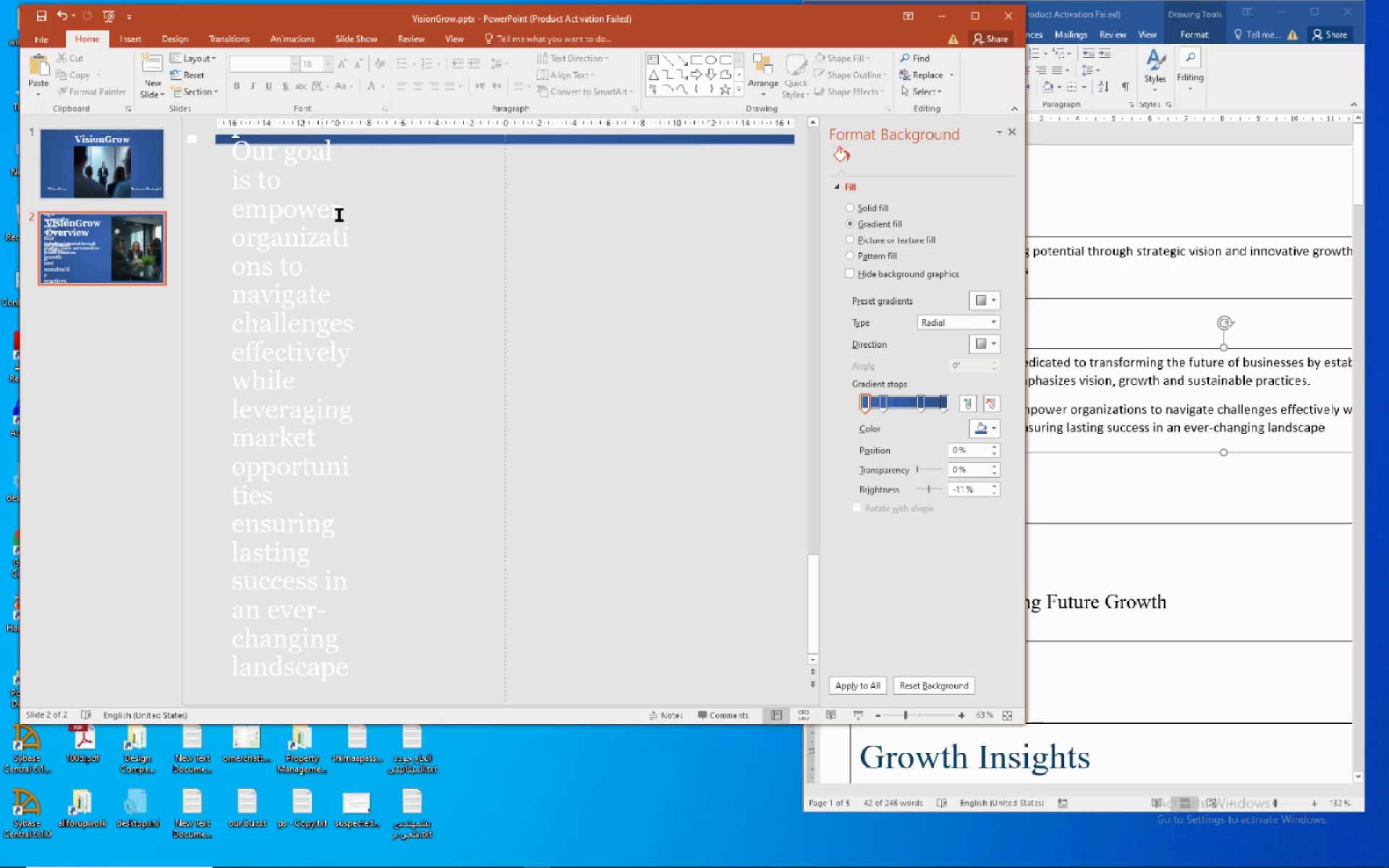 
scroll: coordinate [261, 224], scroll_direction: up, amount: 16.0
 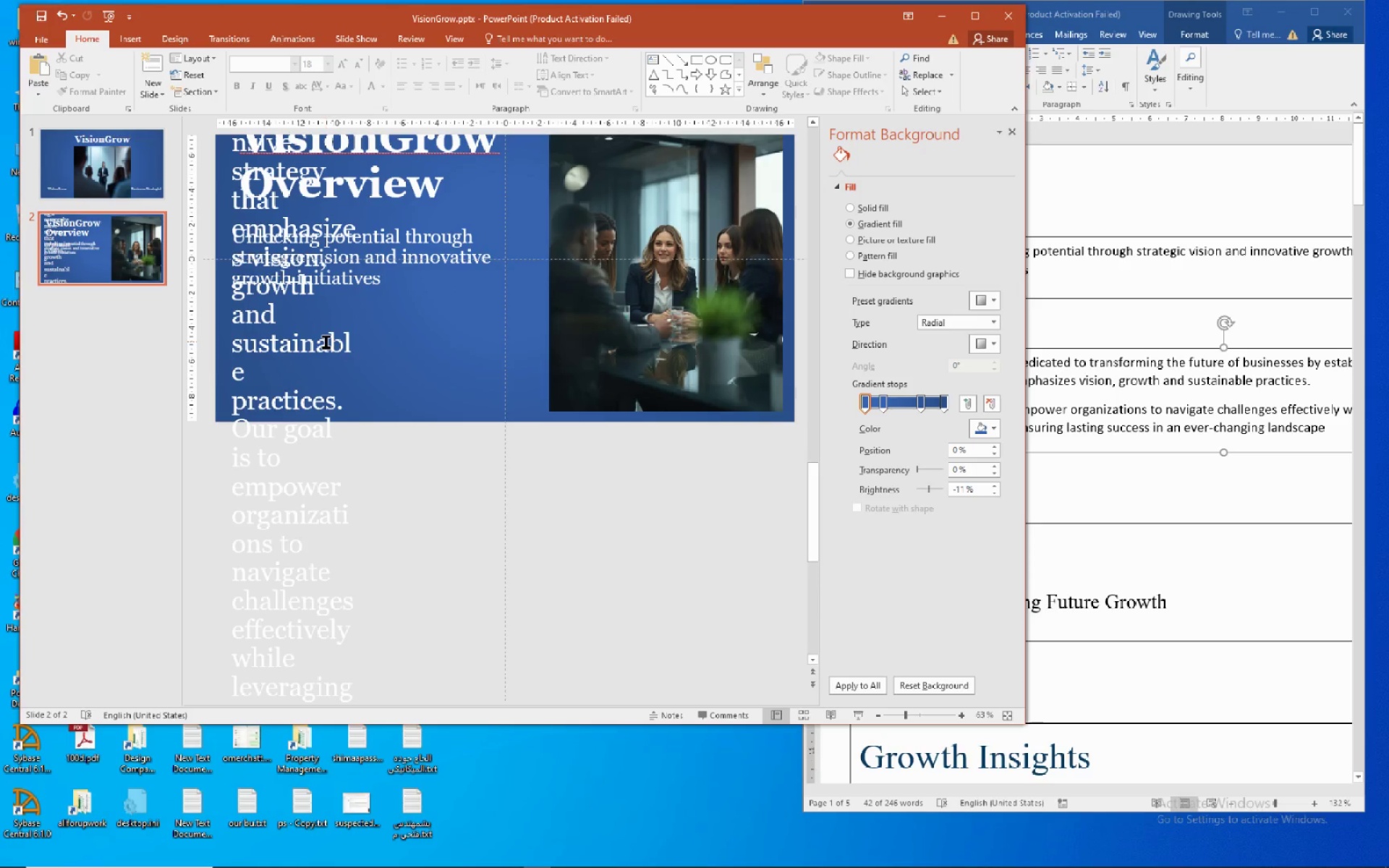 
left_click([326, 341])
 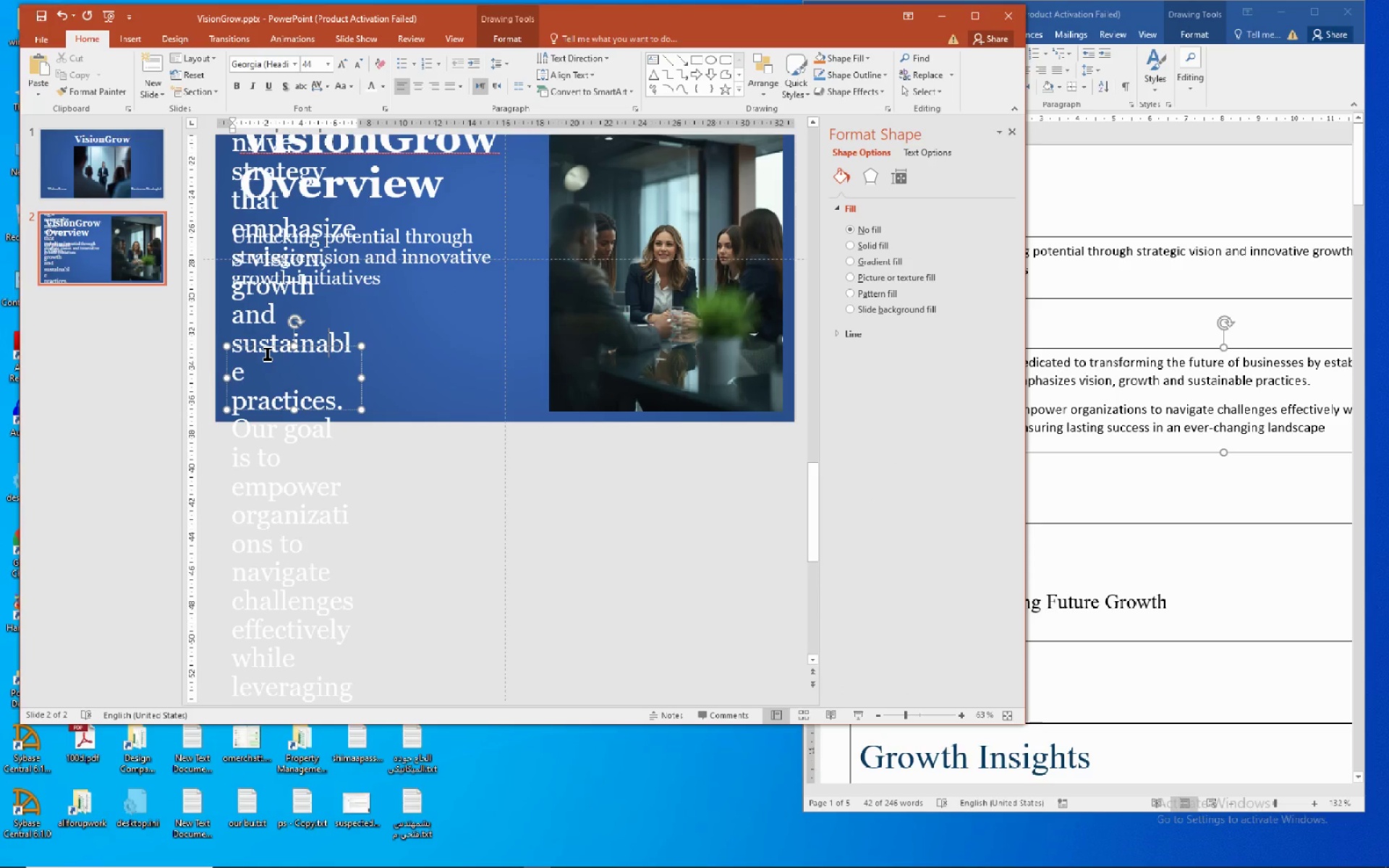 
left_click([267, 353])
 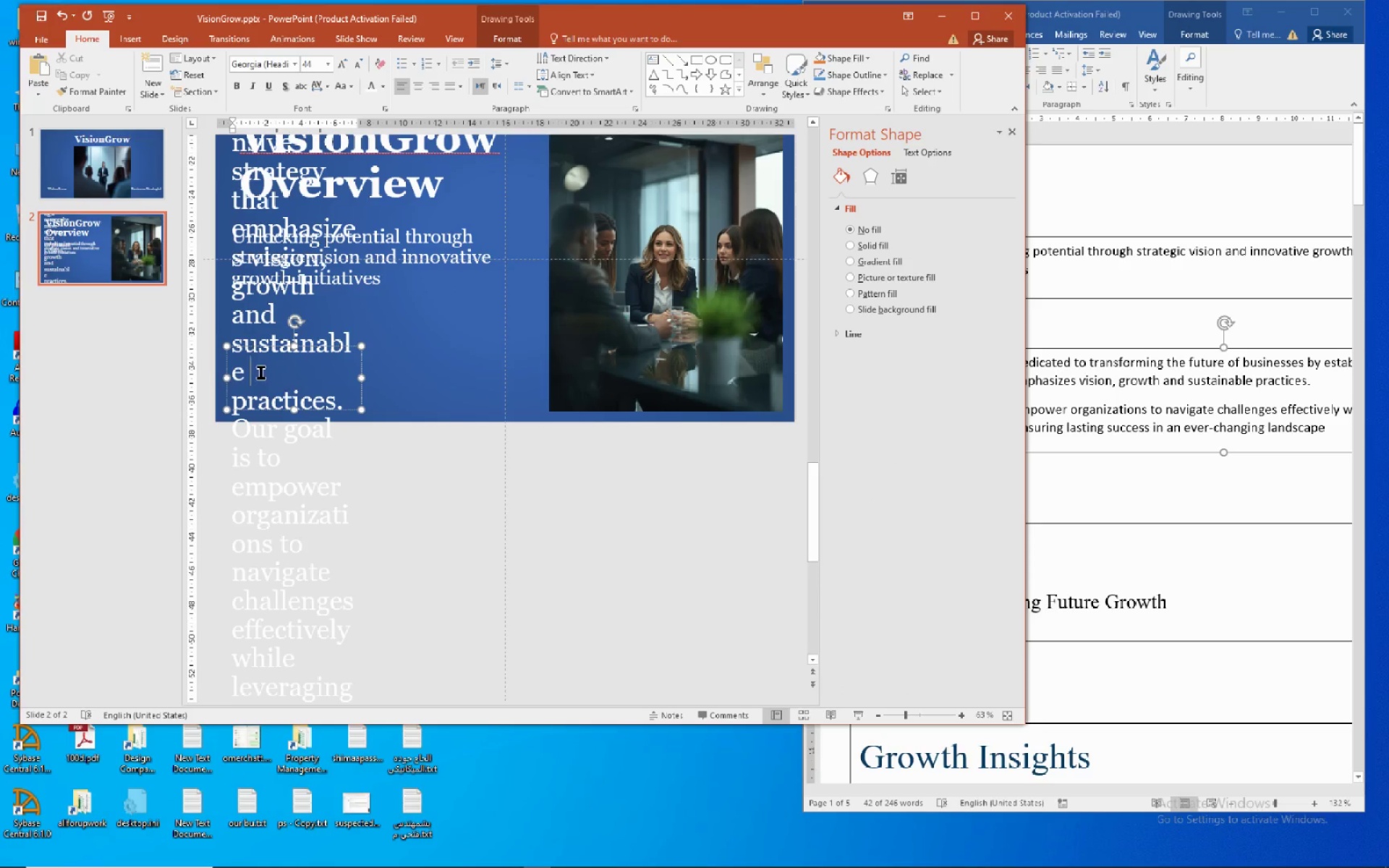 
double_click([260, 372])
 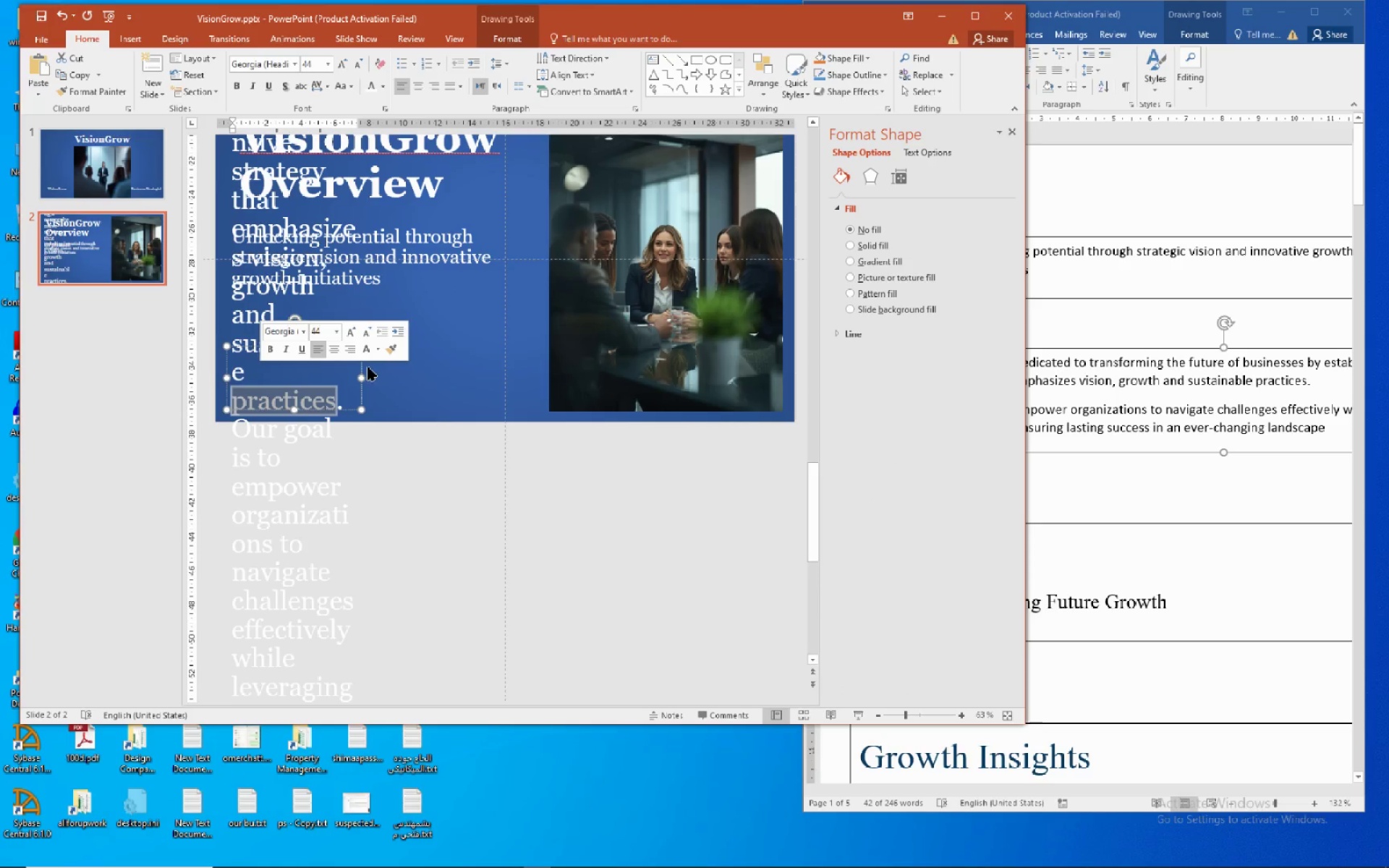 
left_click([368, 367])
 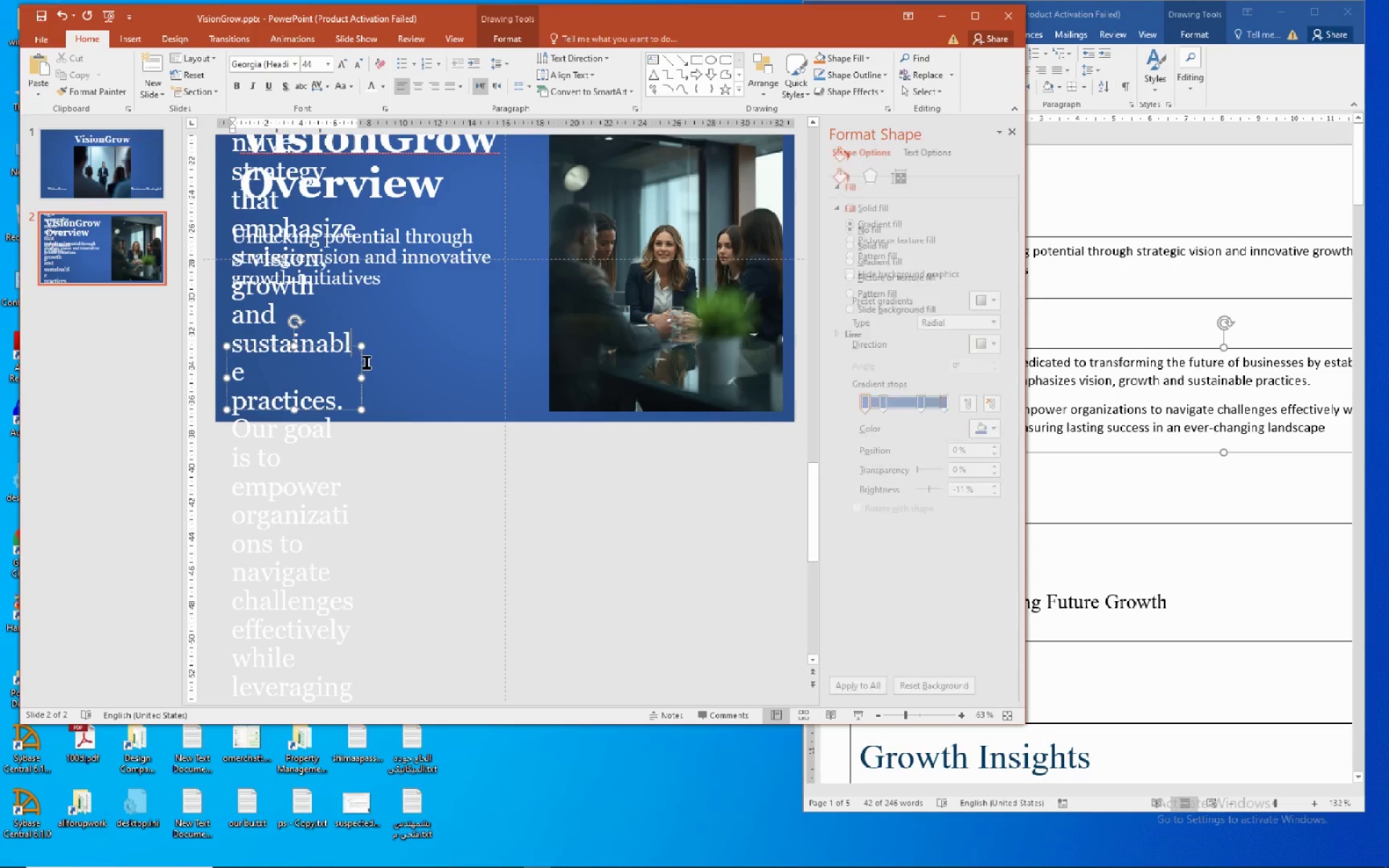 
left_click([367, 363])
 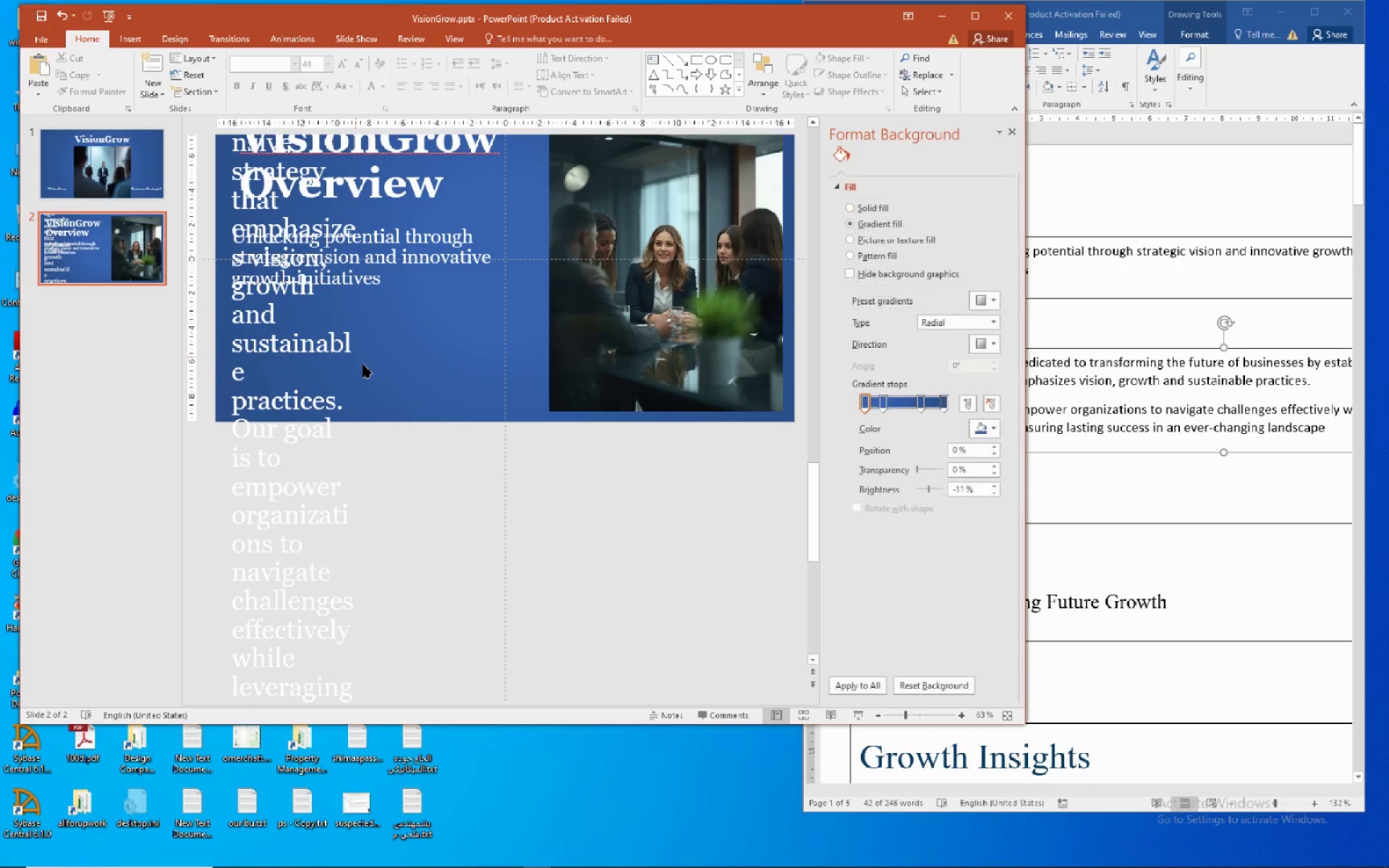 
left_click_drag(start_coordinate=[362, 365], to_coordinate=[360, 370])
 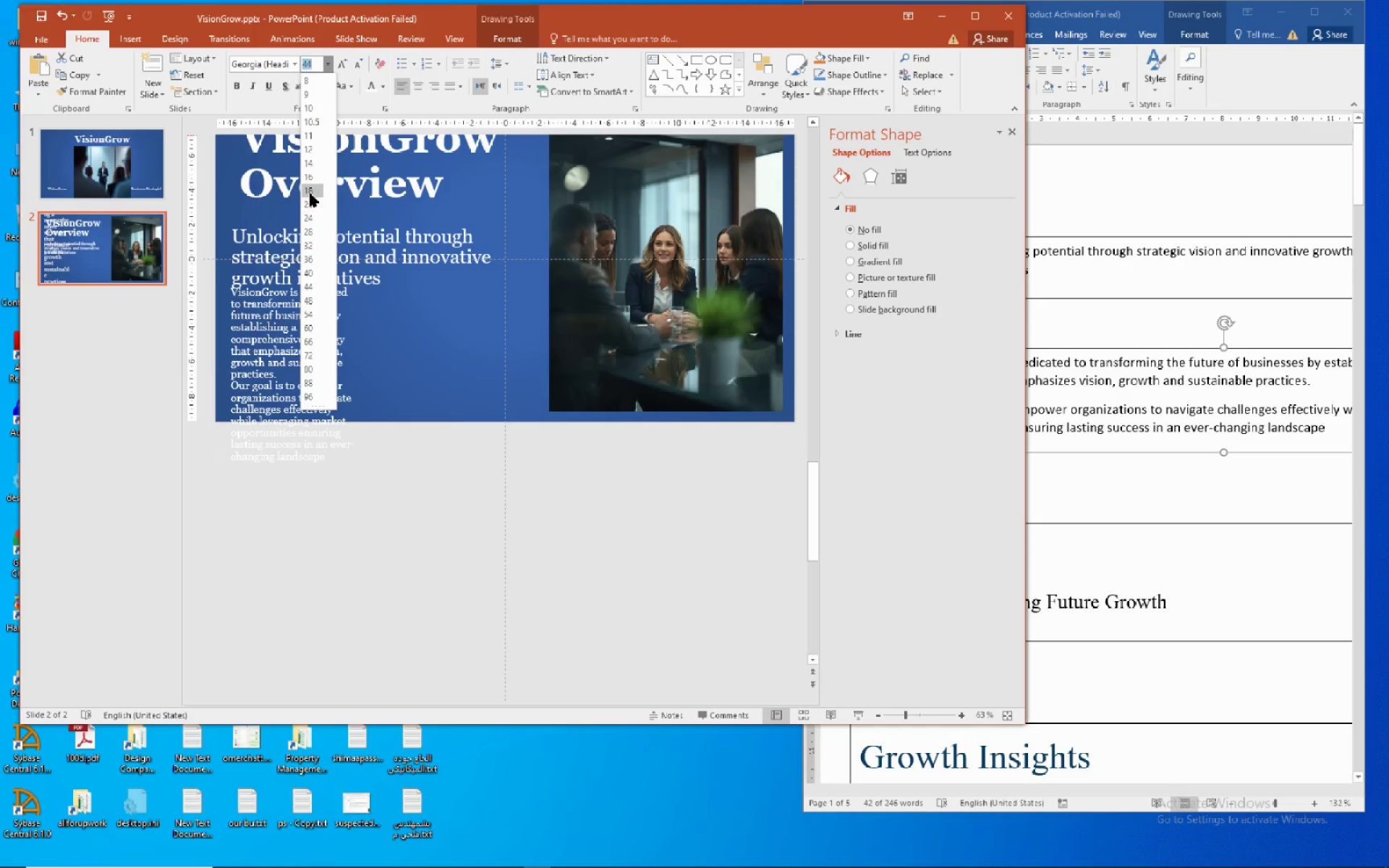 
left_click([311, 191])
 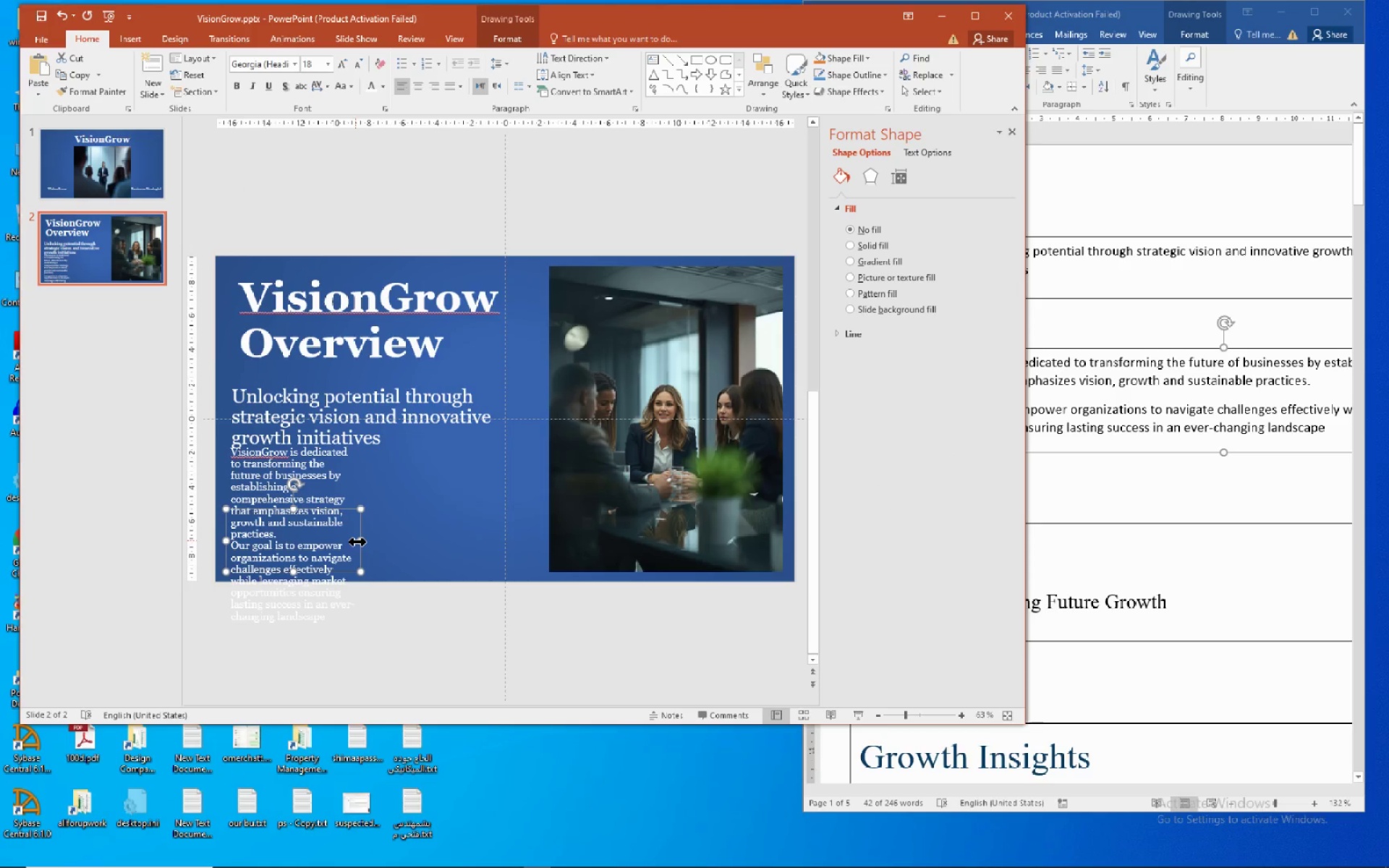 
left_click_drag(start_coordinate=[361, 542], to_coordinate=[515, 533])
 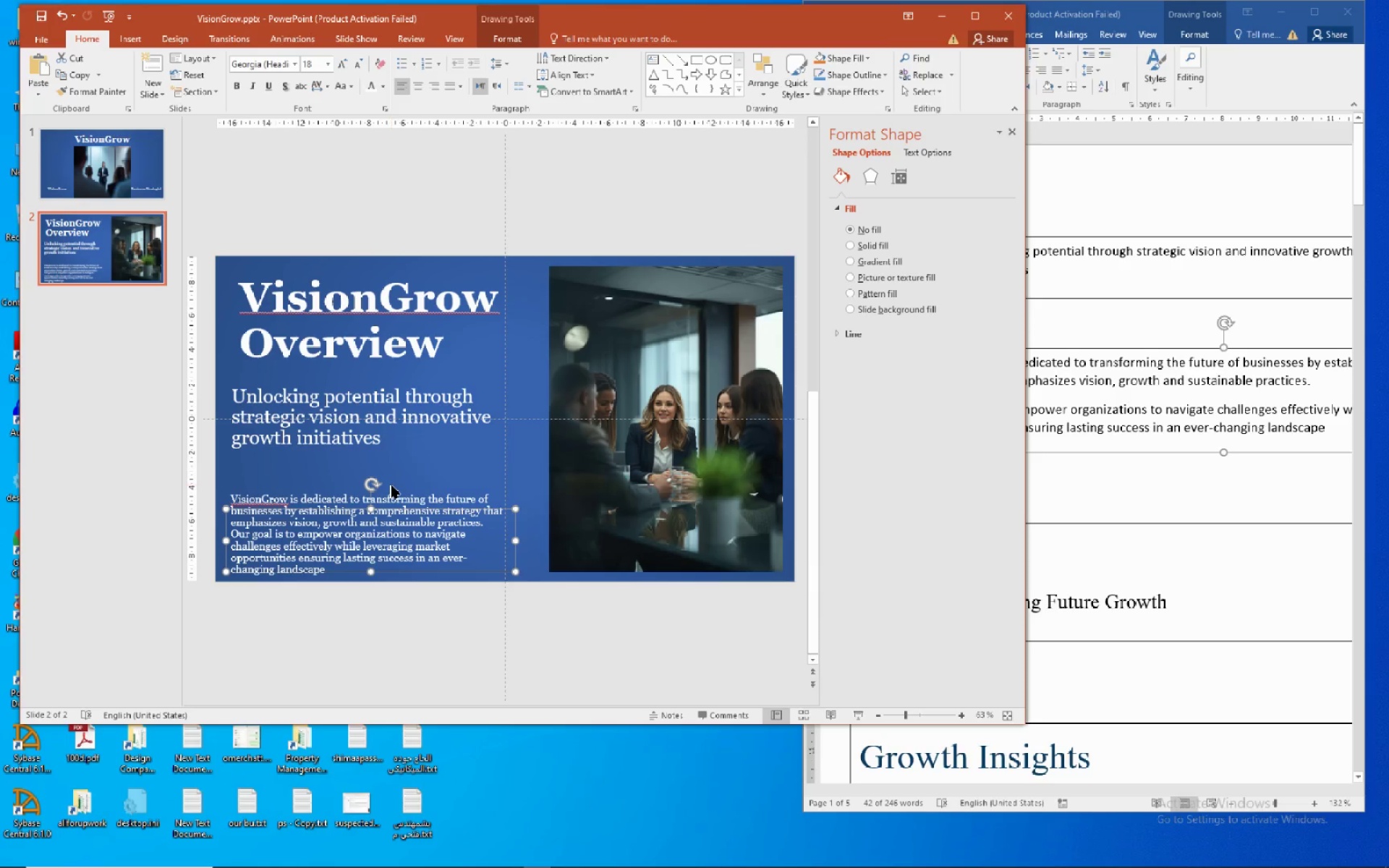 
wait(5.25)
 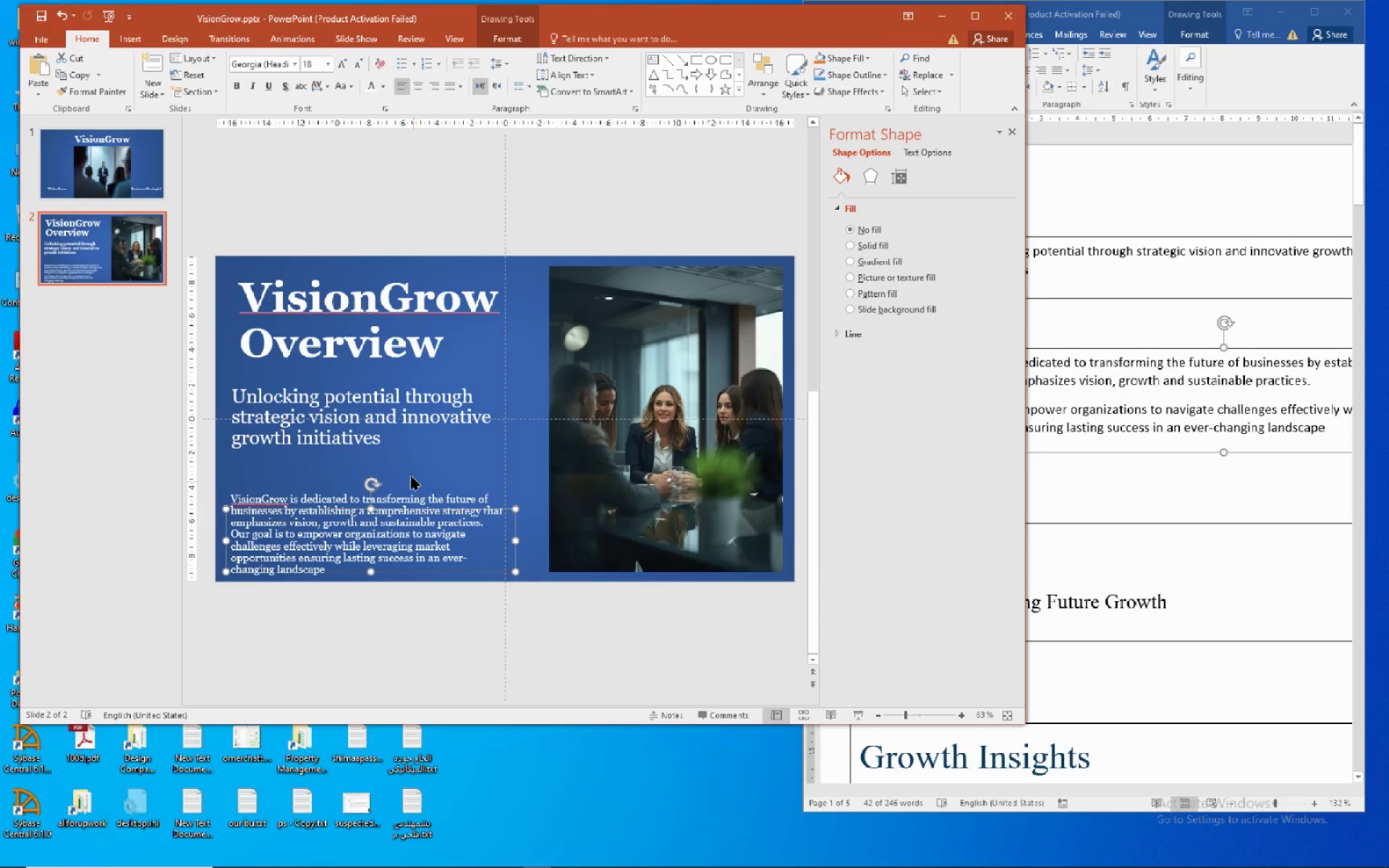 
left_click([391, 487])
 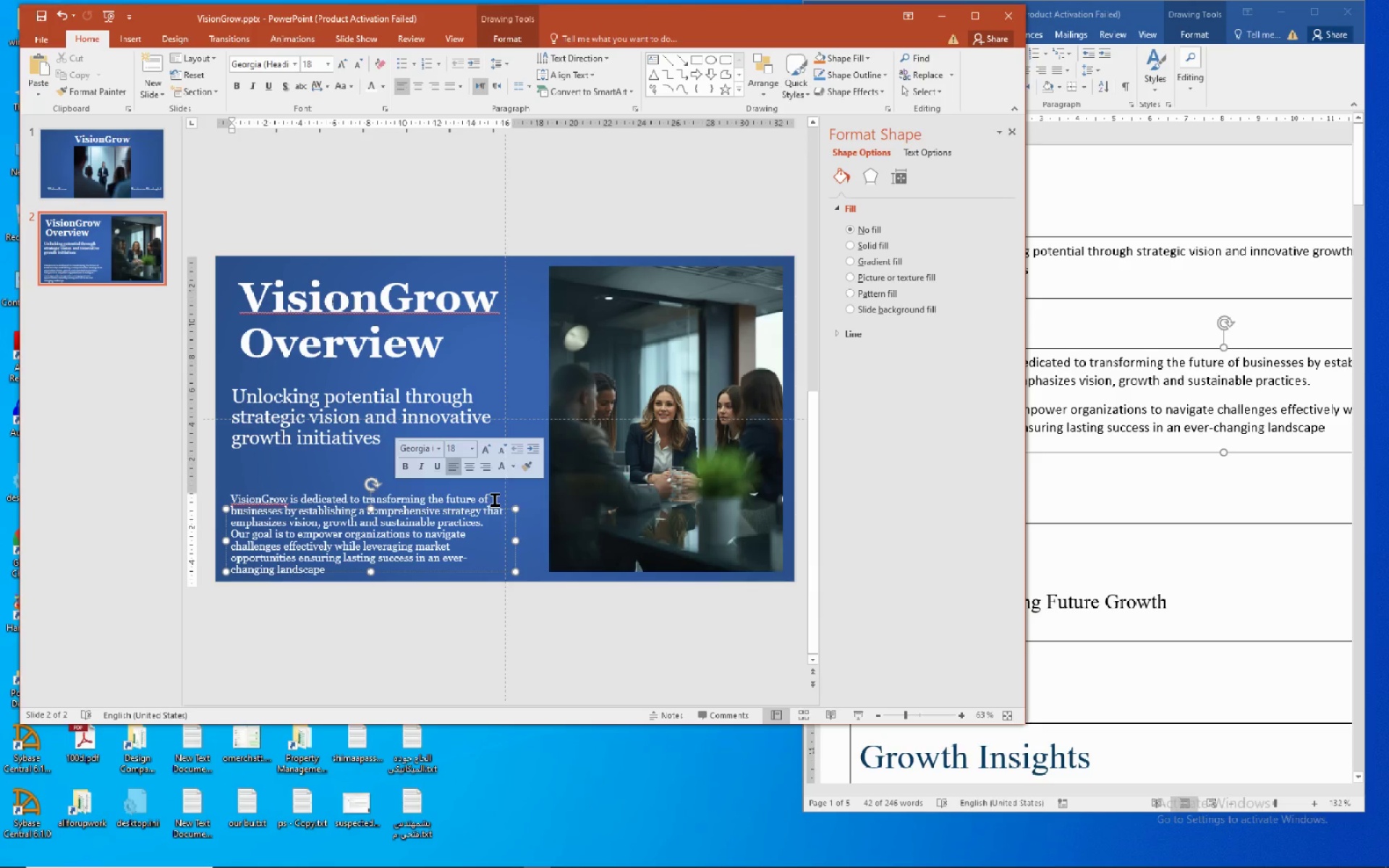 
left_click_drag(start_coordinate=[514, 504], to_coordinate=[520, 454])
 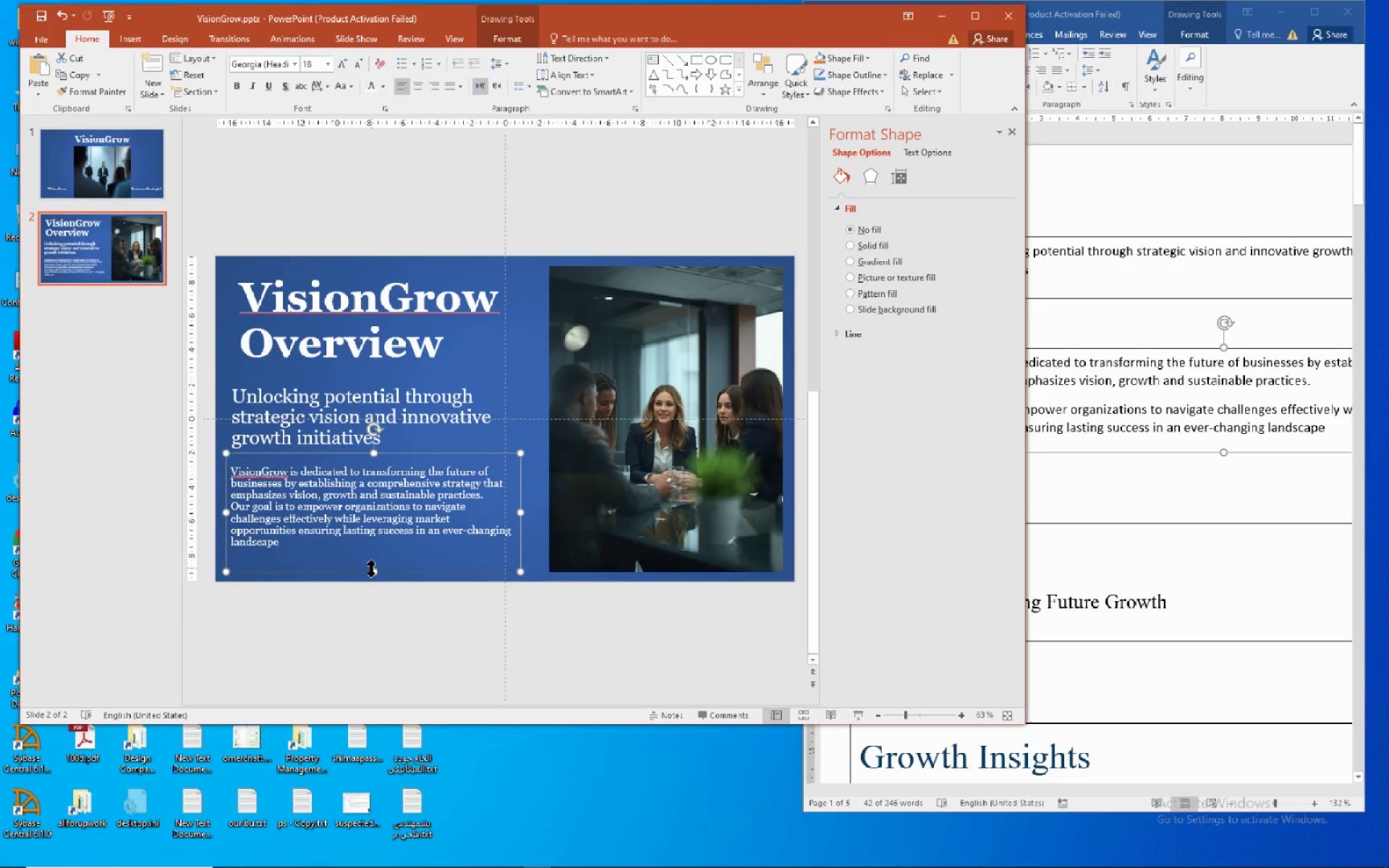 
left_click_drag(start_coordinate=[371, 568], to_coordinate=[372, 556])
 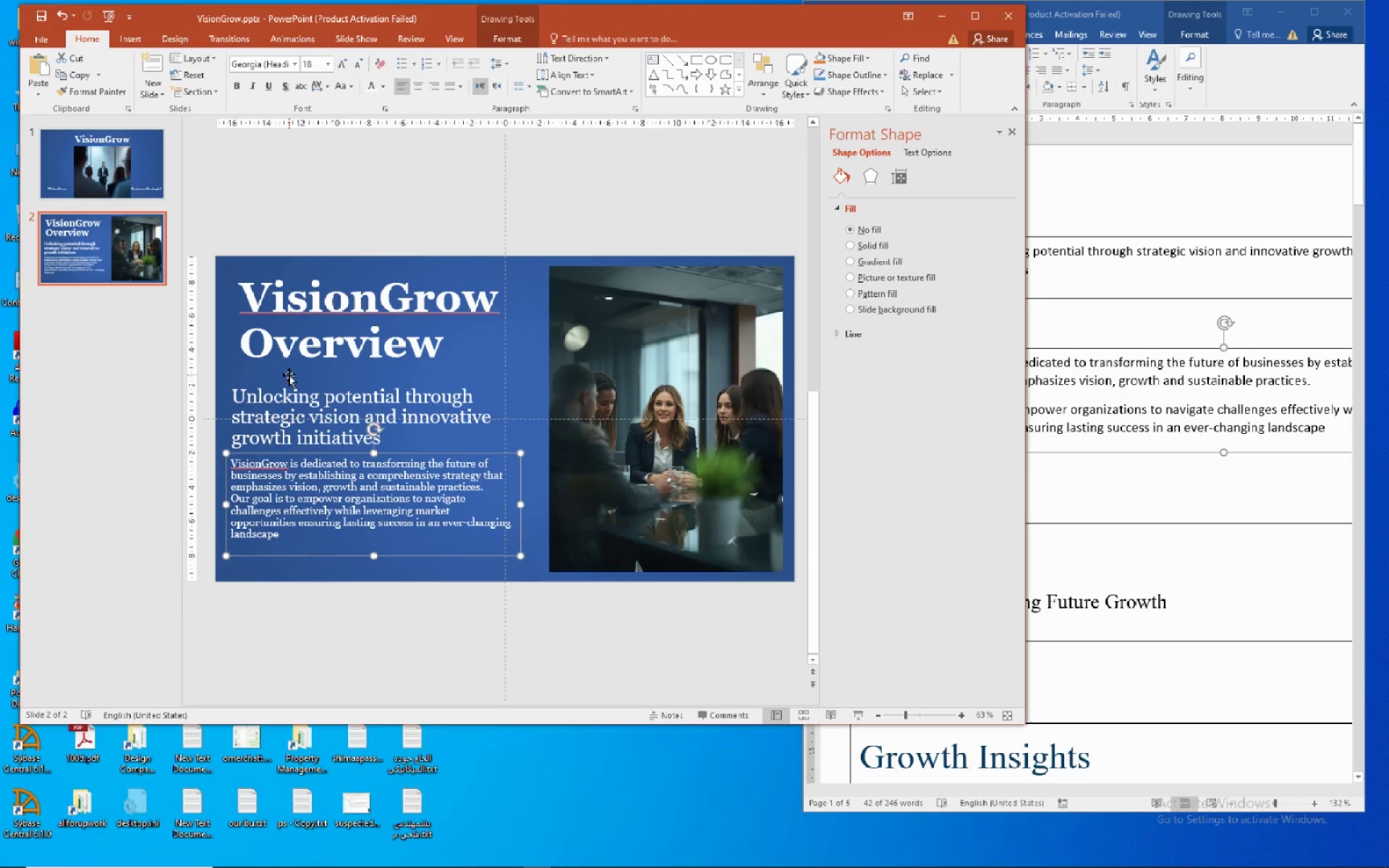 
left_click([280, 357])
 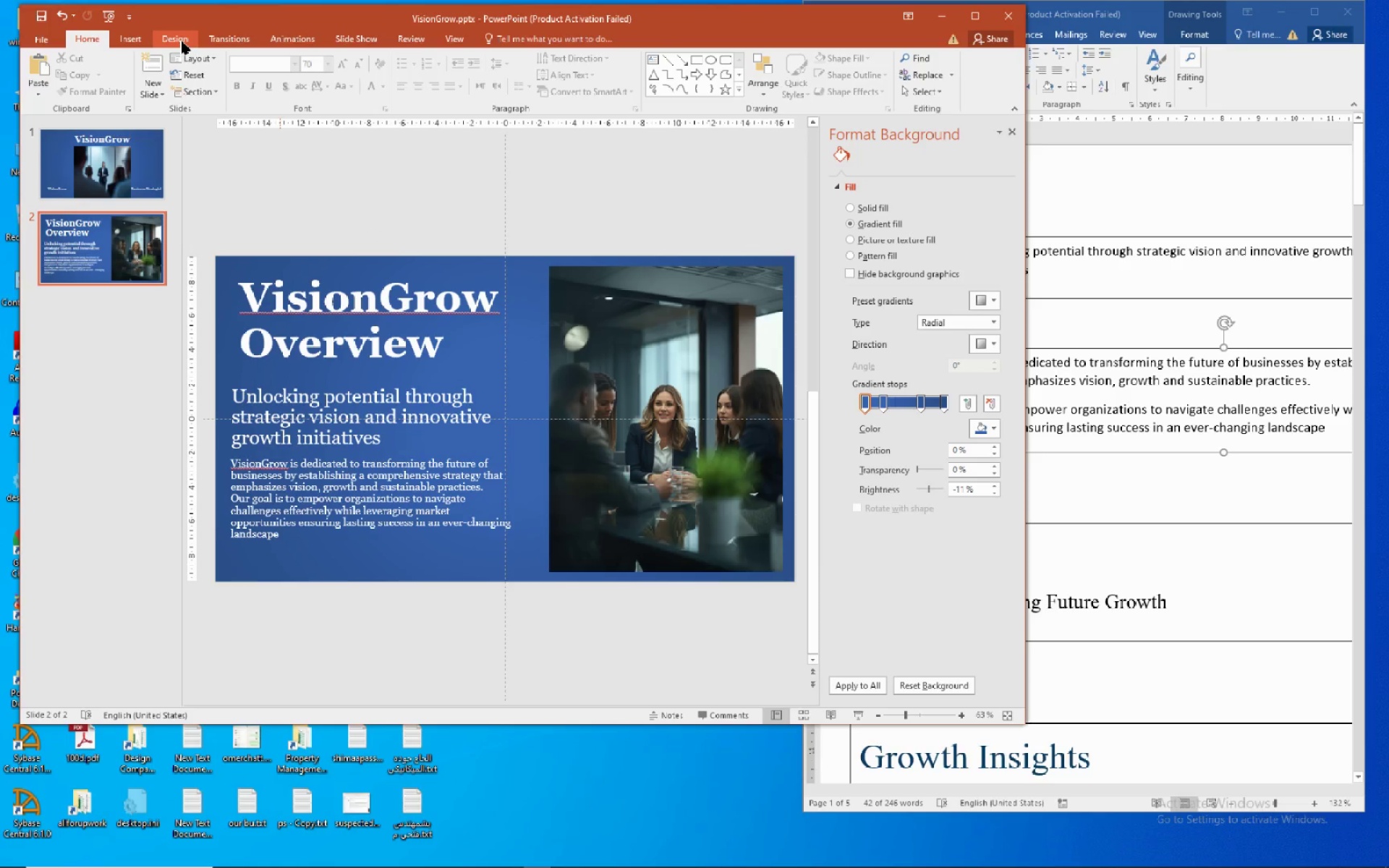 
wait(5.19)
 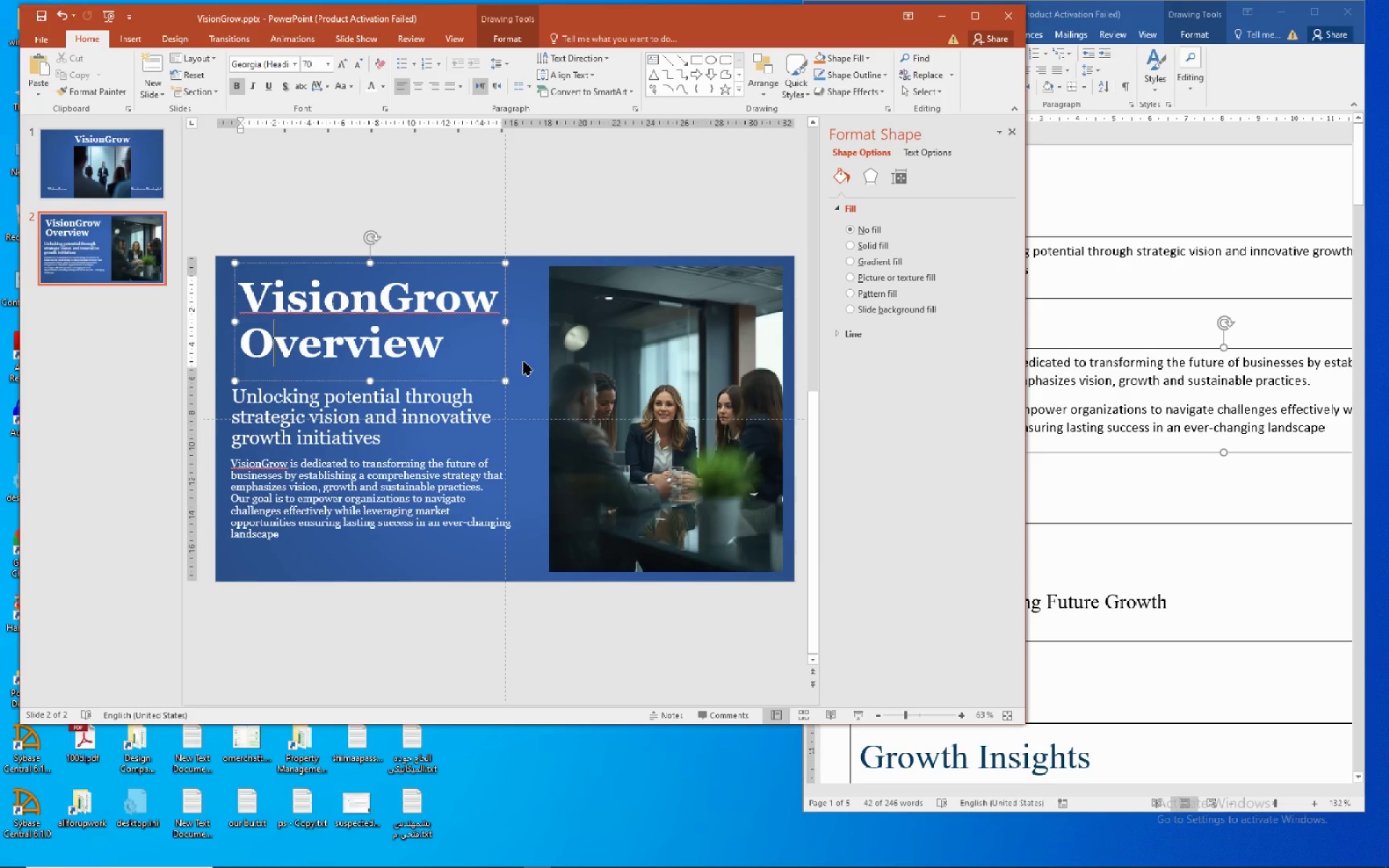 
left_click([134, 43])
 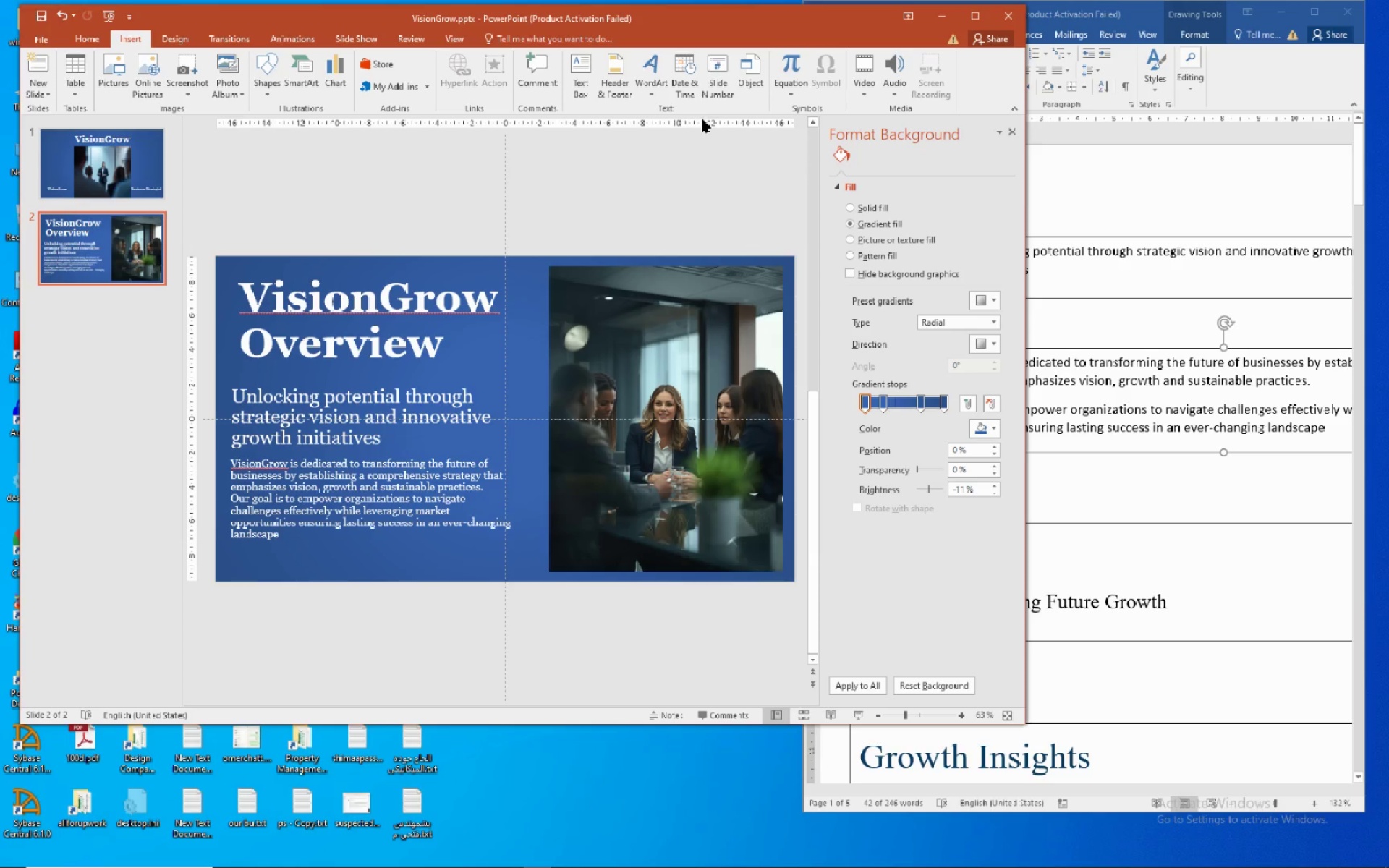 
wait(10.39)
 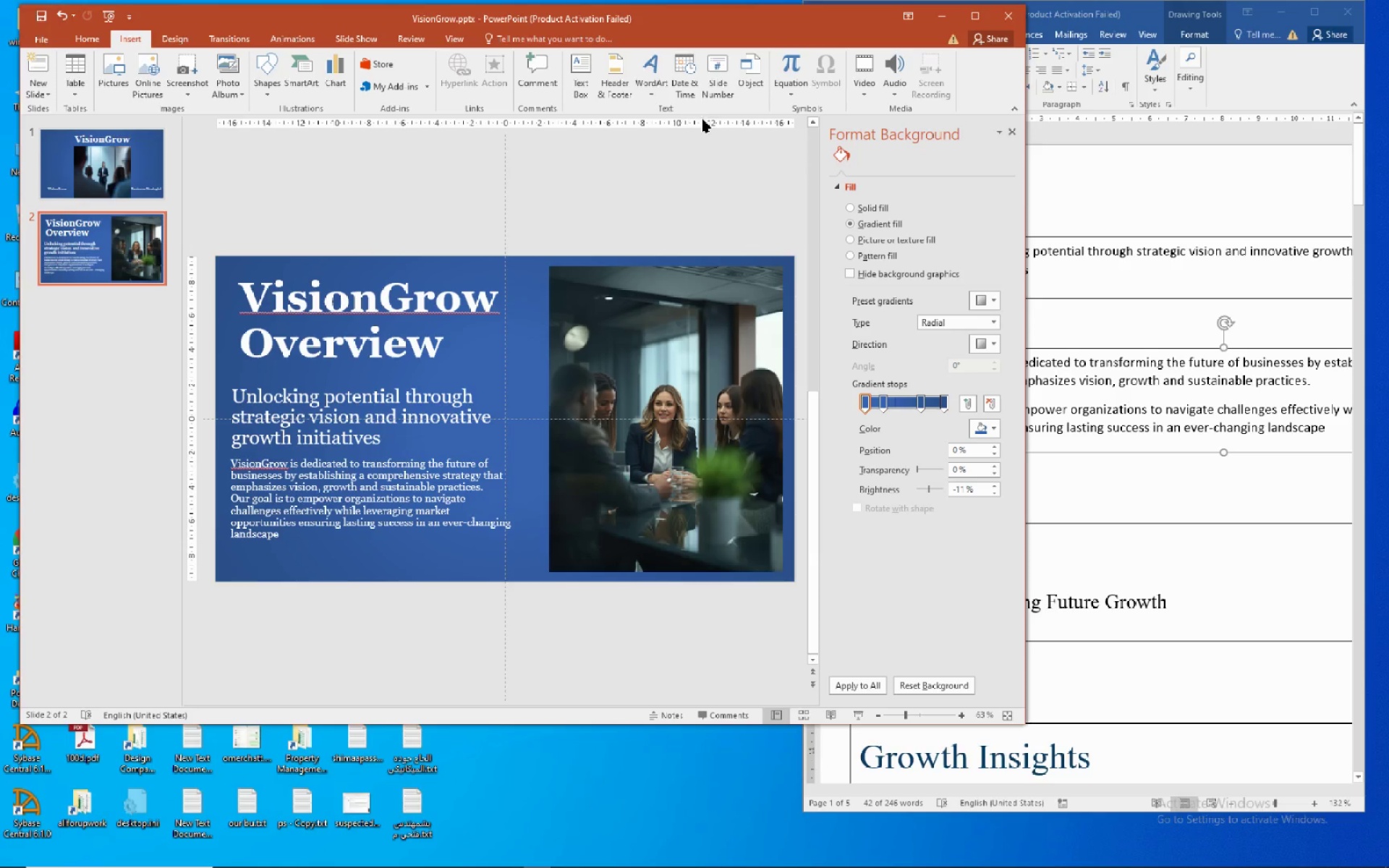 
left_click([266, 95])
 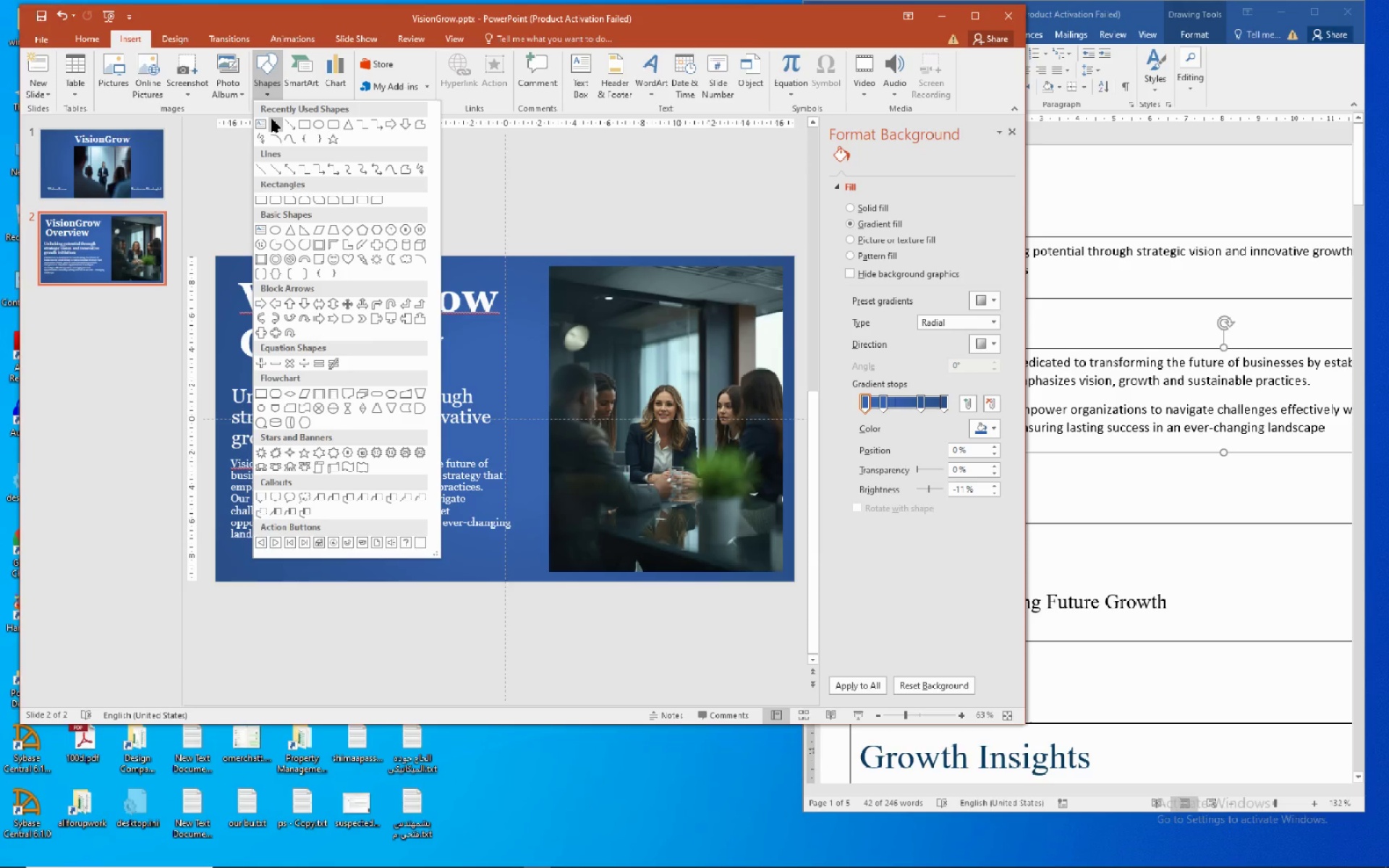 
left_click([271, 119])
 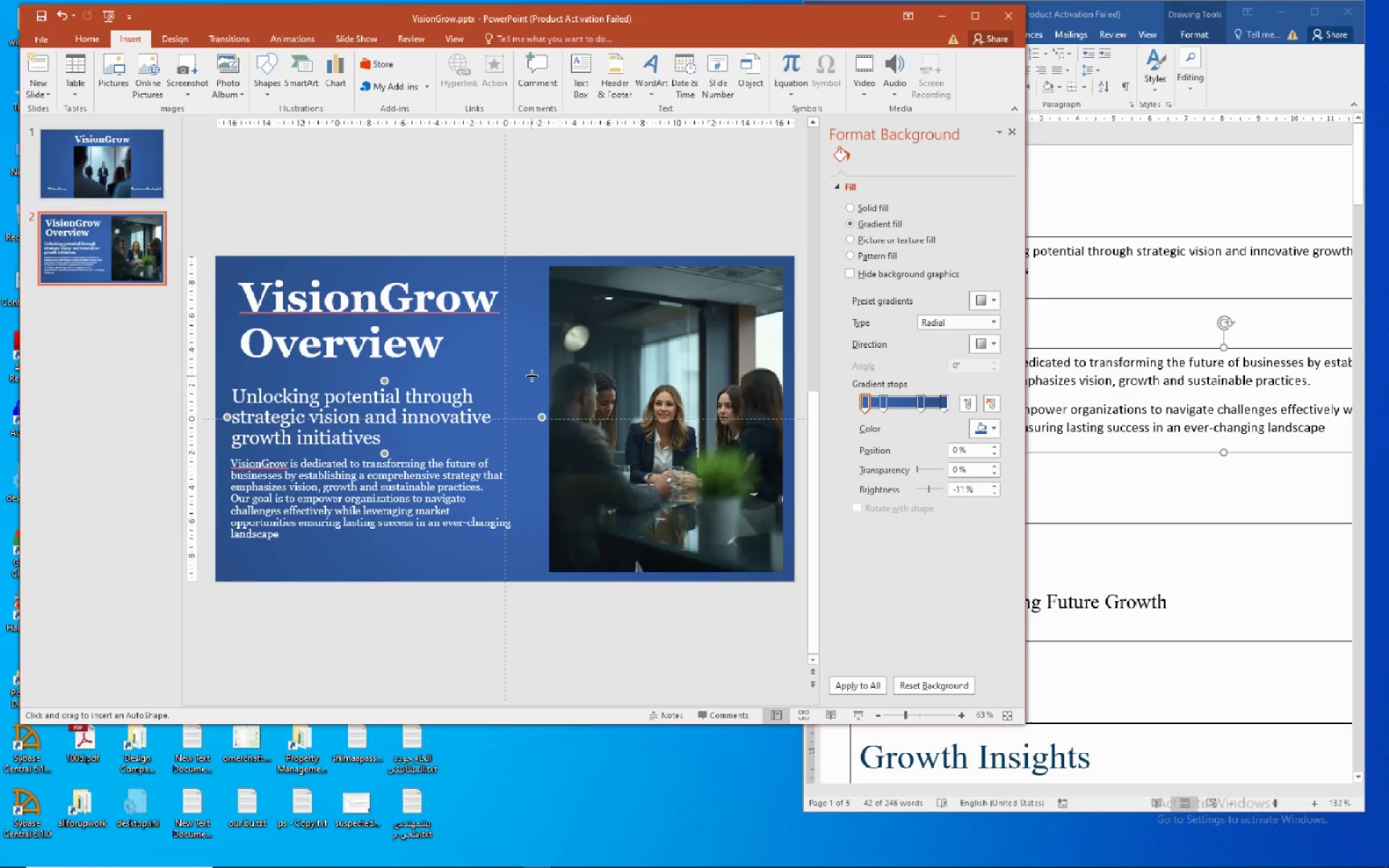 
left_click_drag(start_coordinate=[536, 373], to_coordinate=[226, 362])
 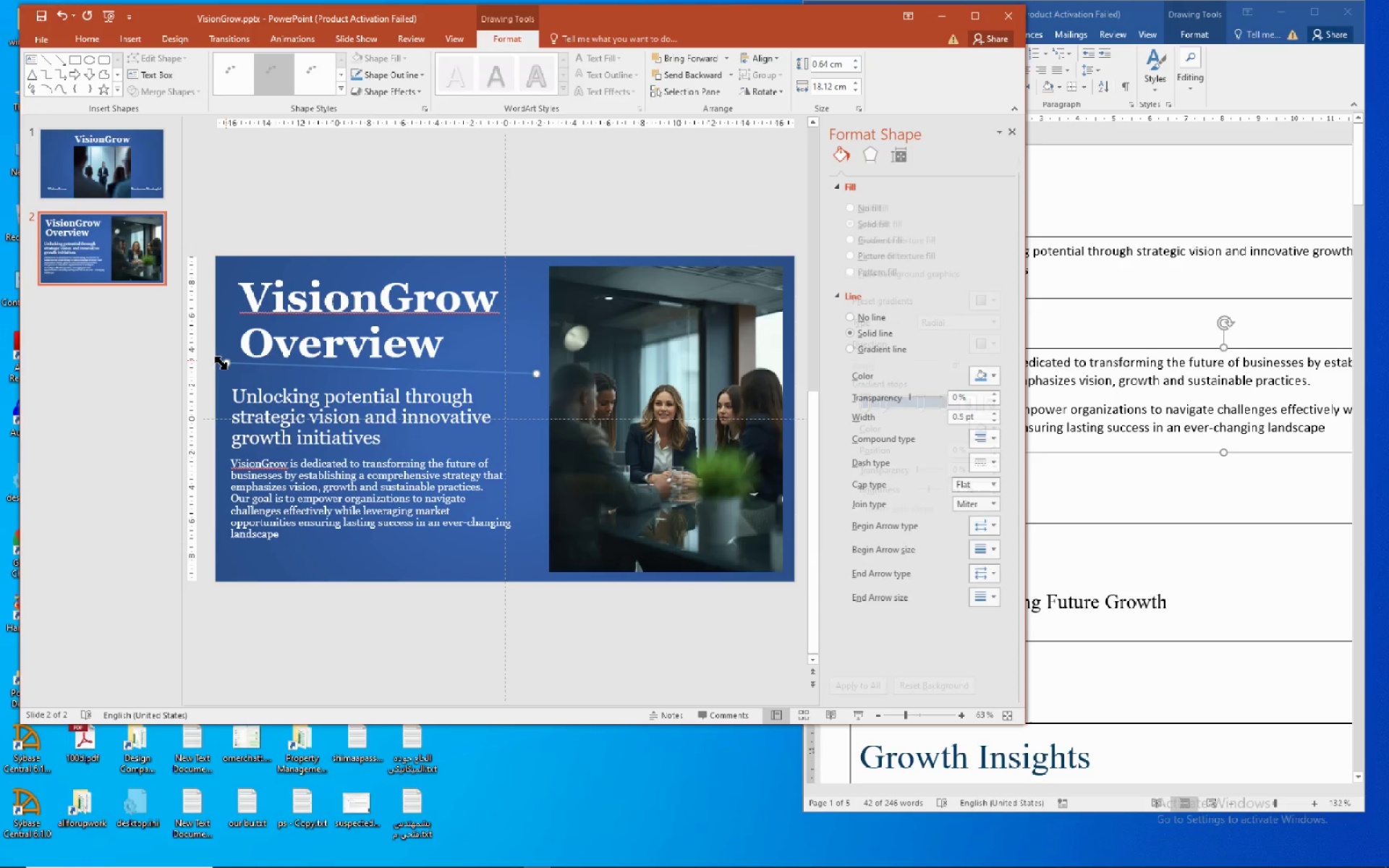 
hold_key(key=ShiftLeft, duration=1.5)
 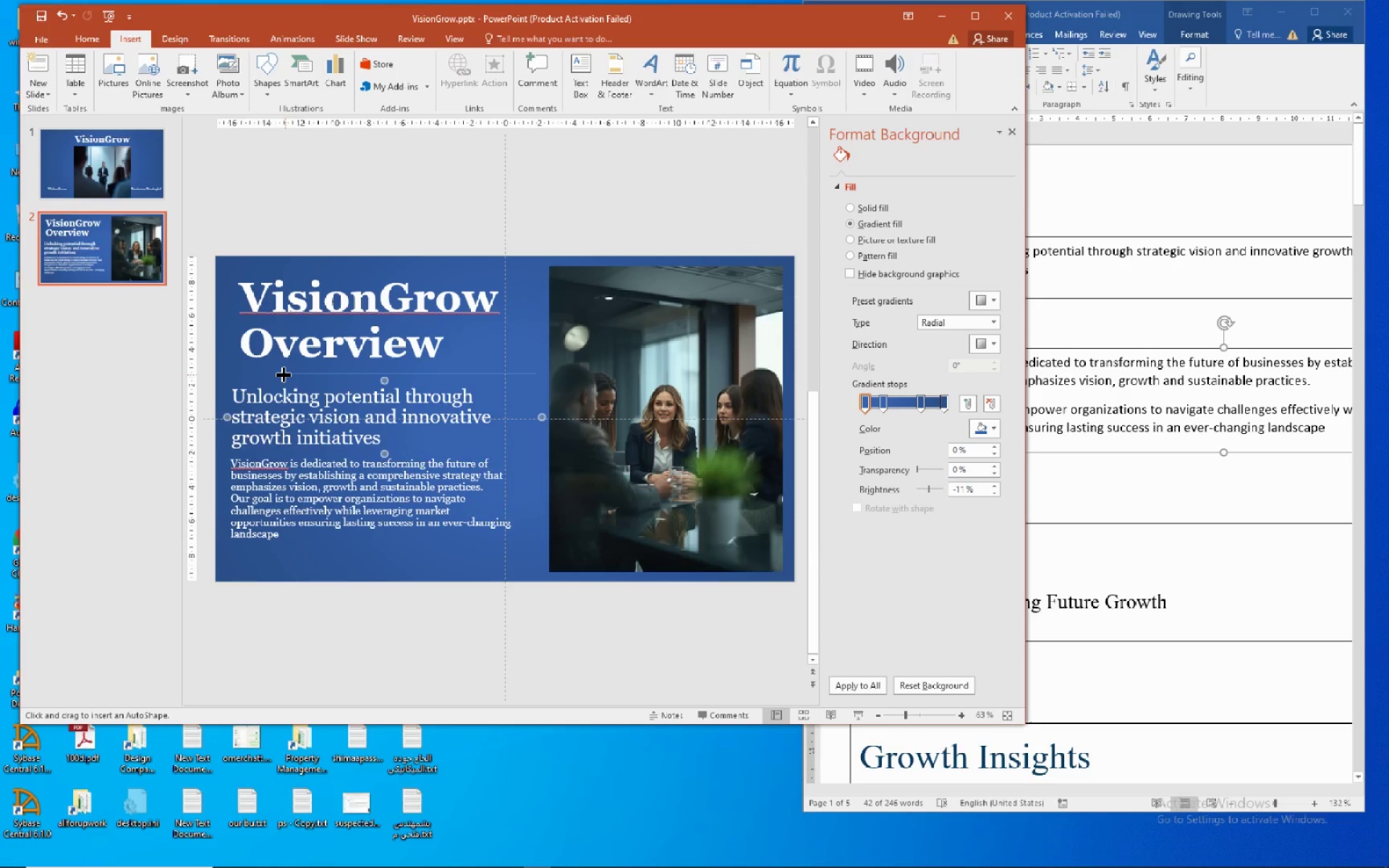 
hold_key(key=ShiftLeft, duration=1.51)
 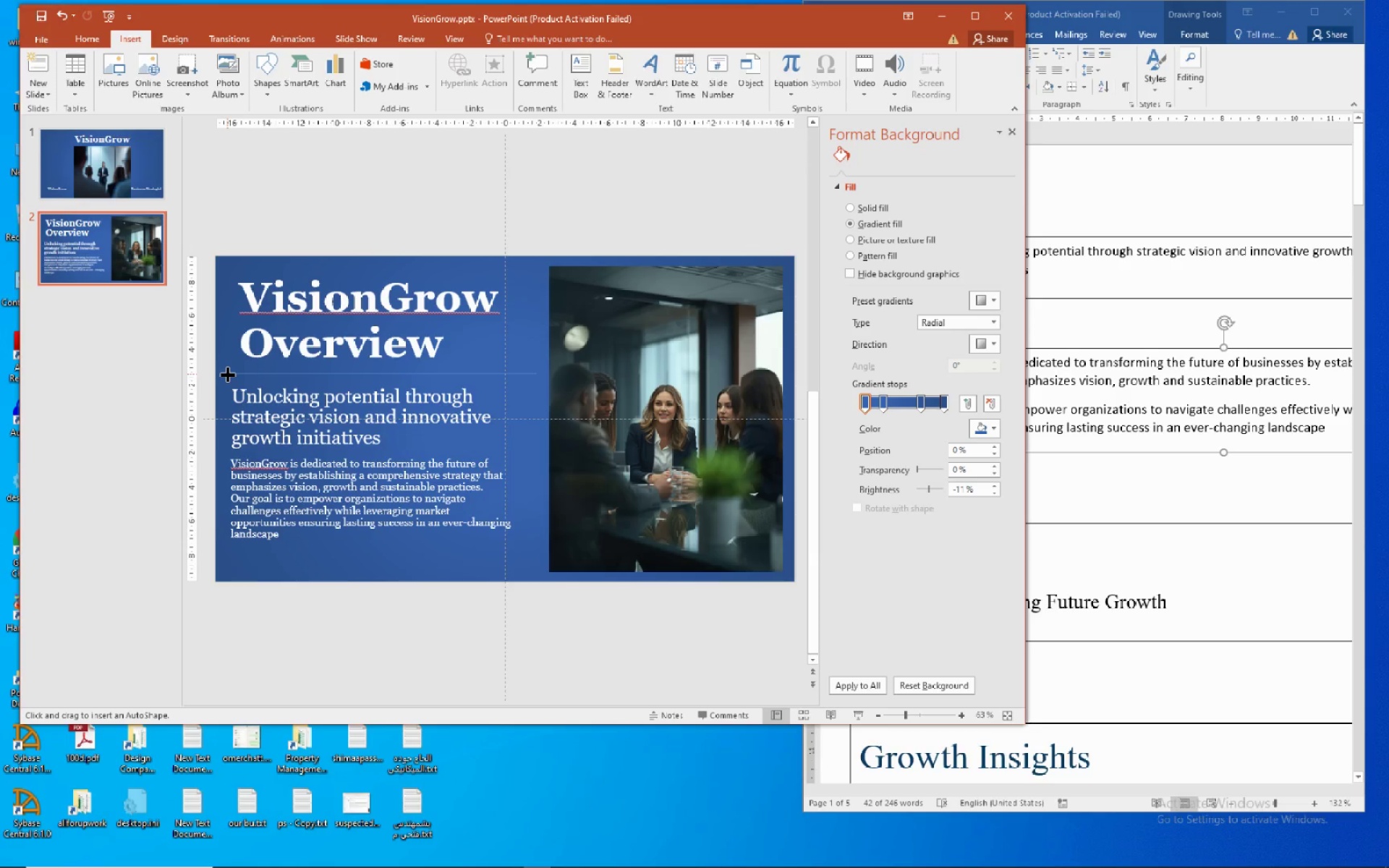 
hold_key(key=ShiftLeft, duration=1.5)
 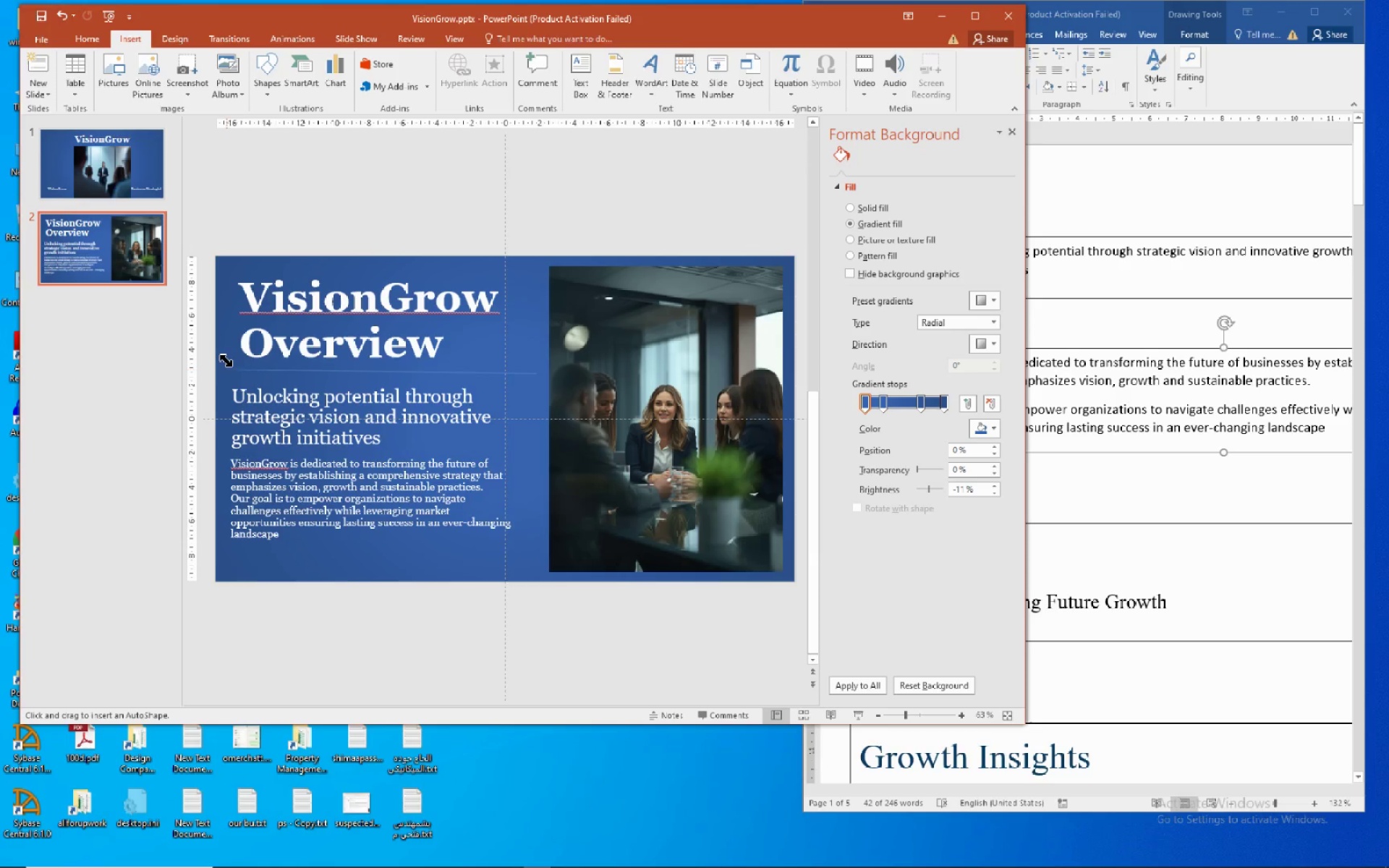 
hold_key(key=ShiftLeft, duration=0.52)
 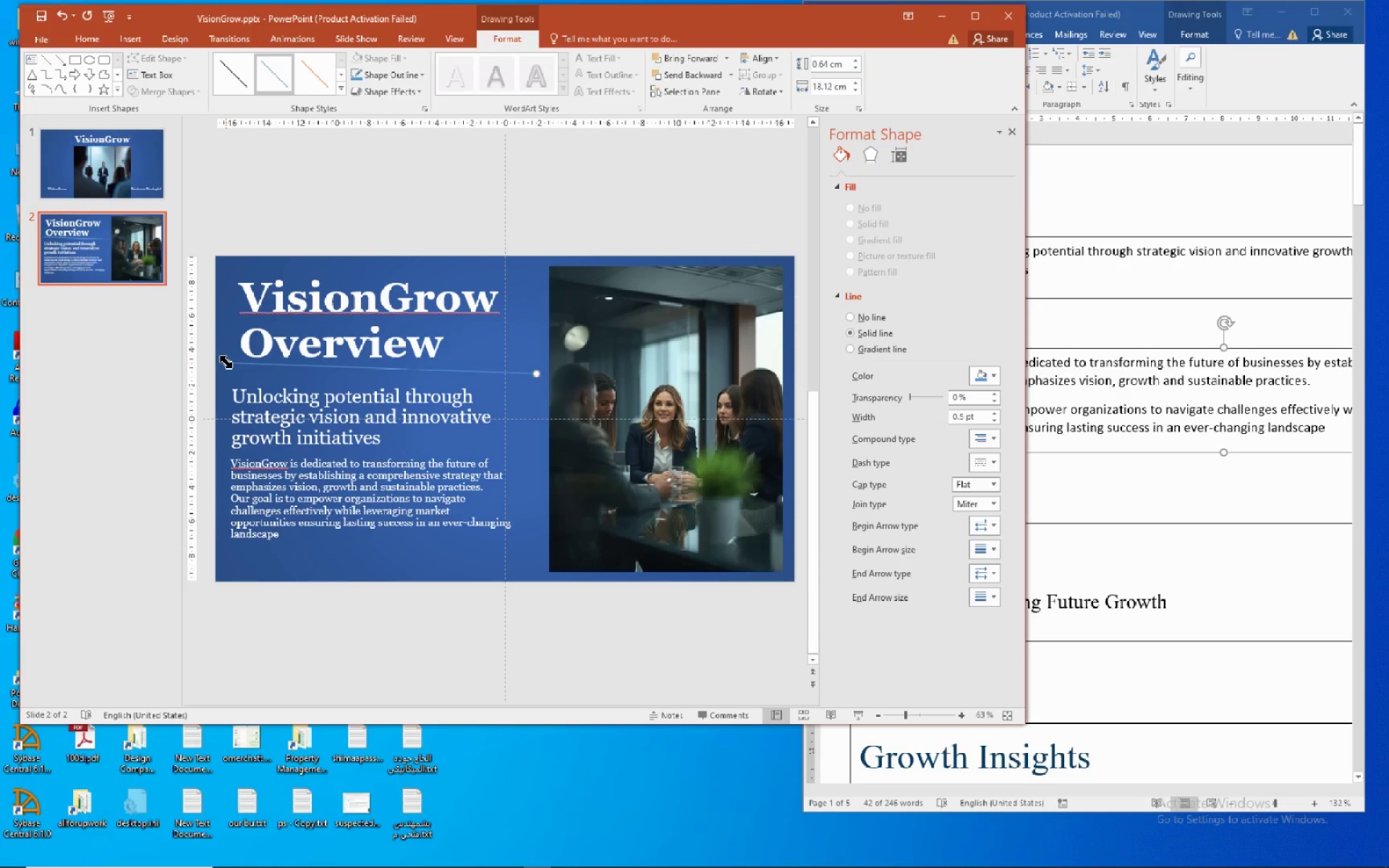 
left_click_drag(start_coordinate=[226, 362], to_coordinate=[232, 372])
 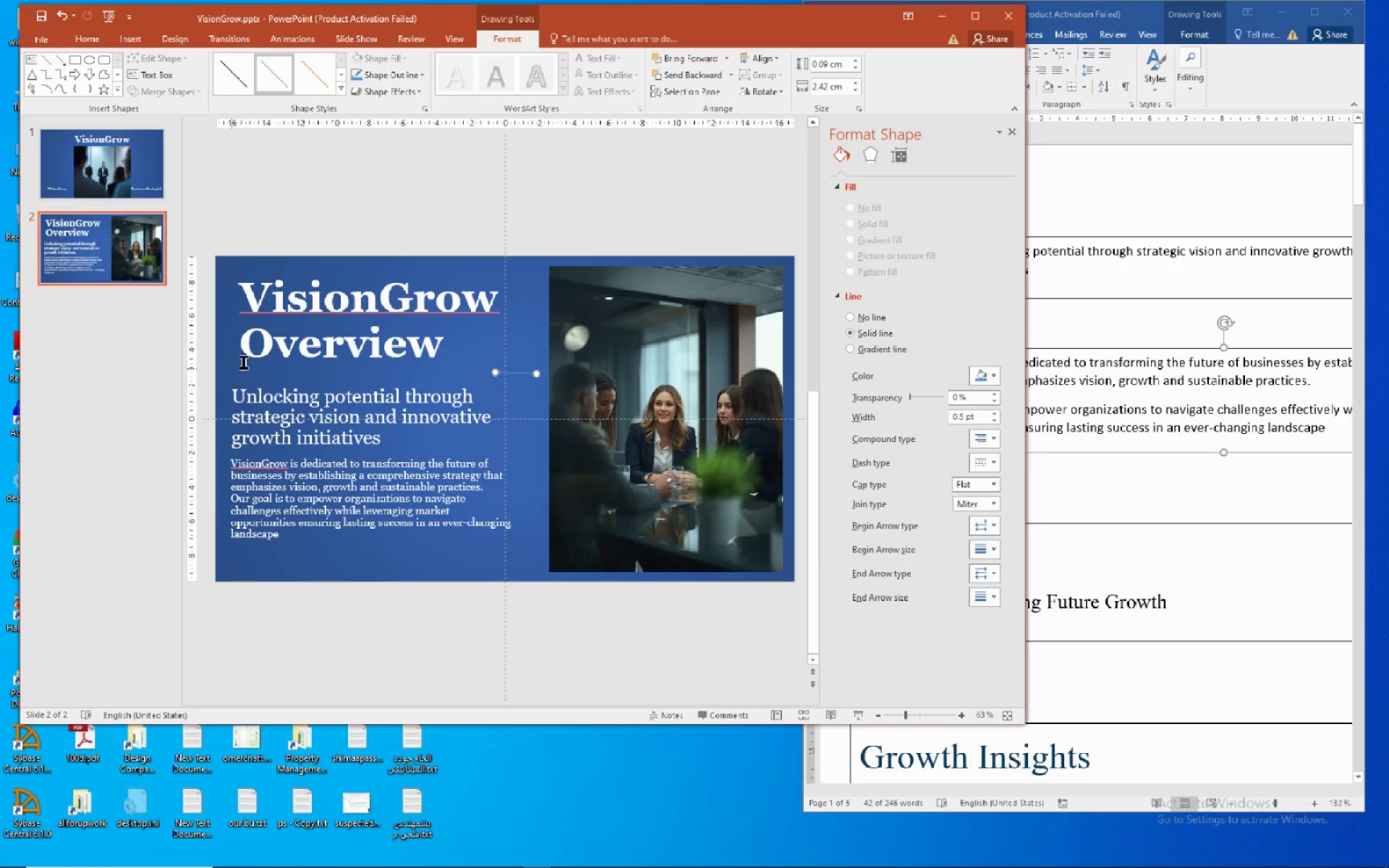 
hold_key(key=ShiftLeft, duration=1.55)
 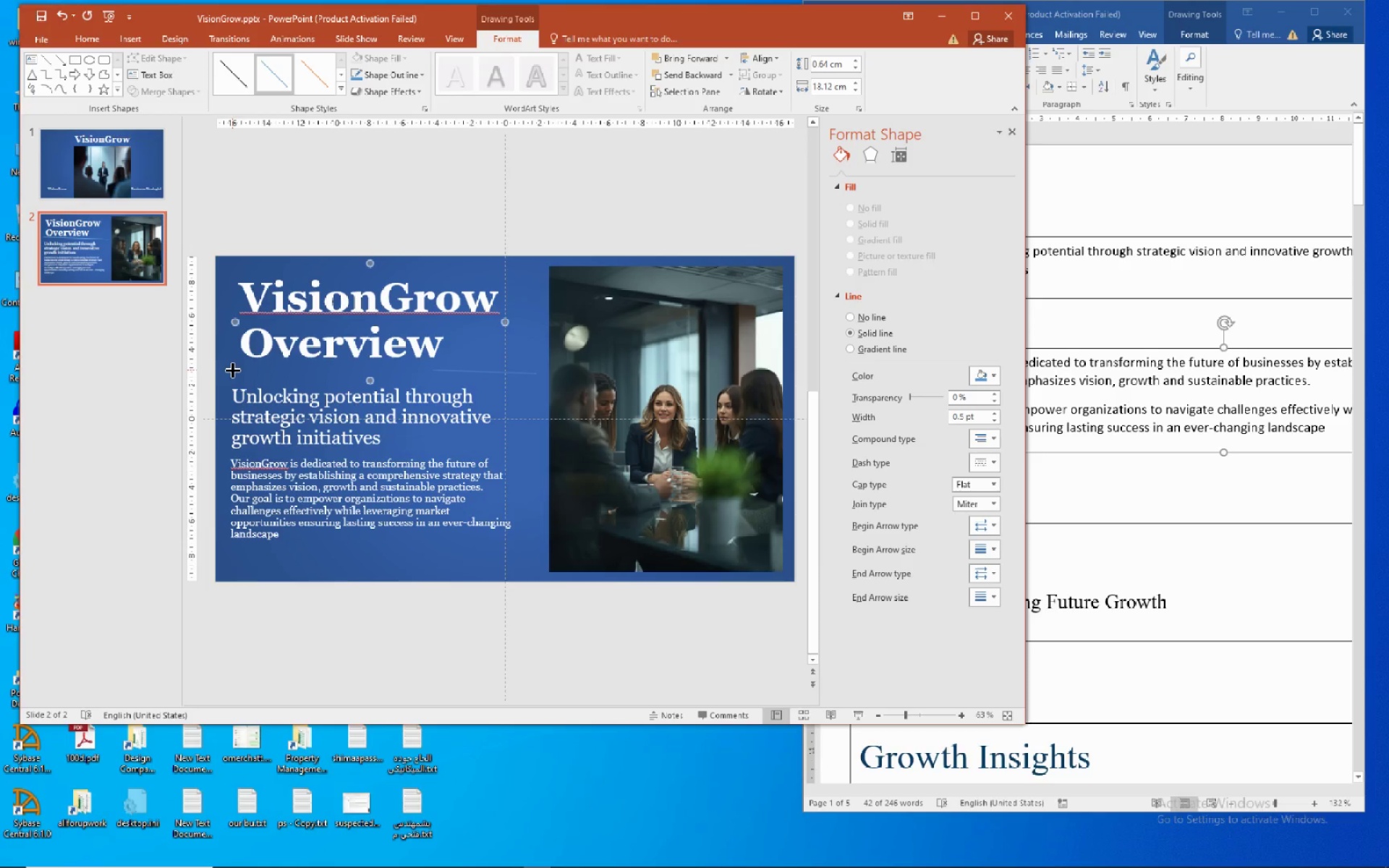 
hold_key(key=ShiftLeft, duration=1.52)
 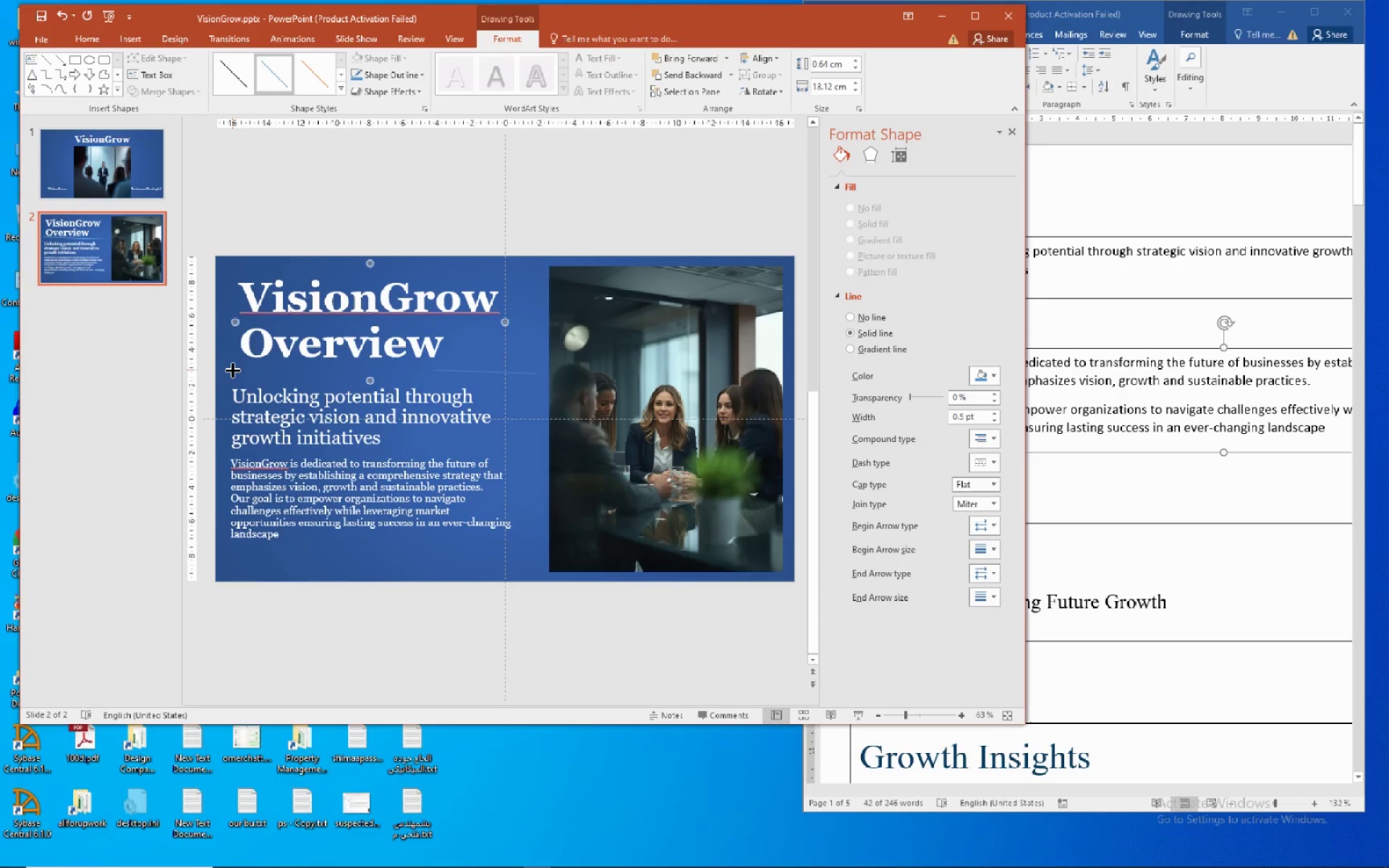 
hold_key(key=ShiftLeft, duration=1.5)
 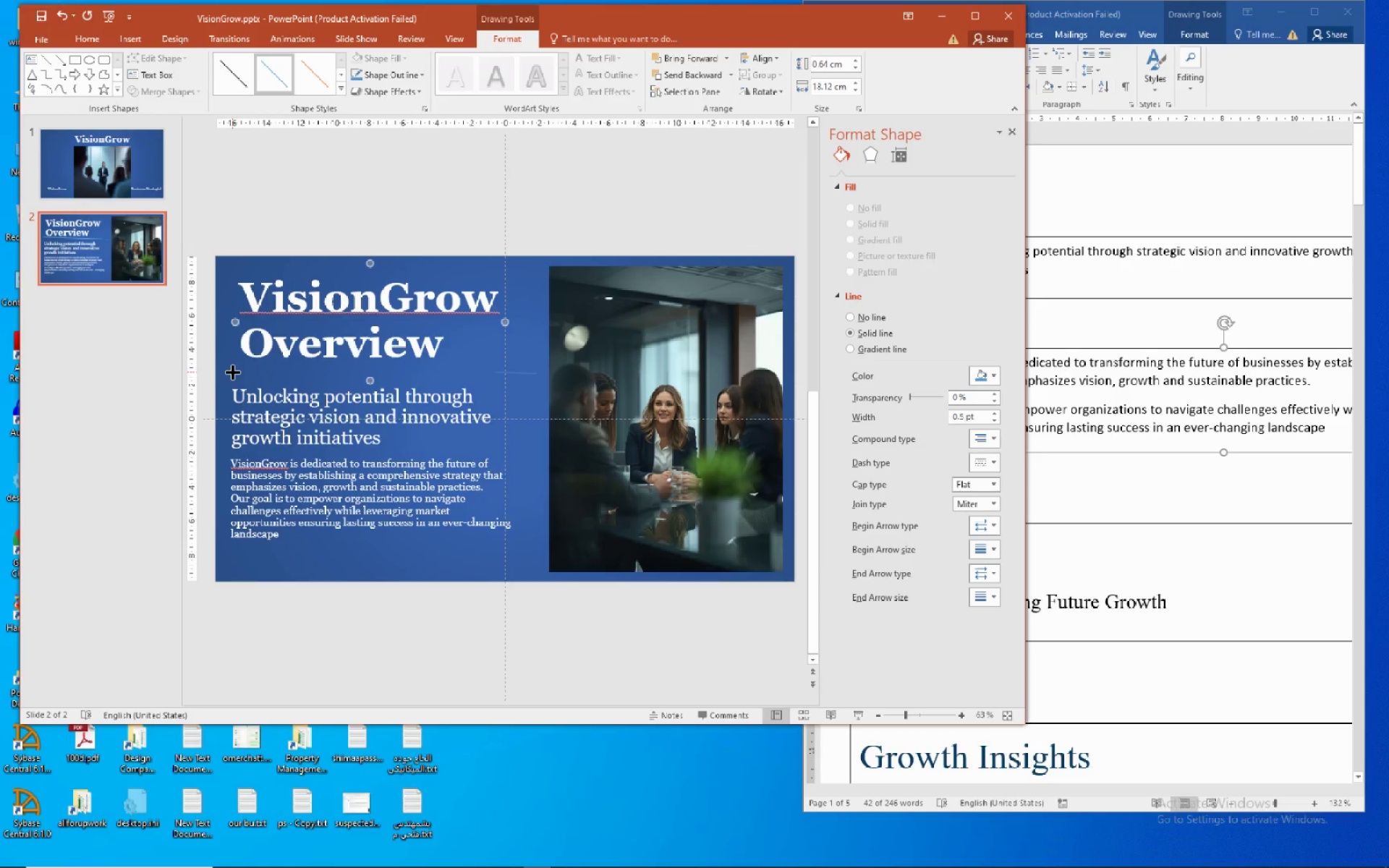 
hold_key(key=ShiftLeft, duration=1.5)
 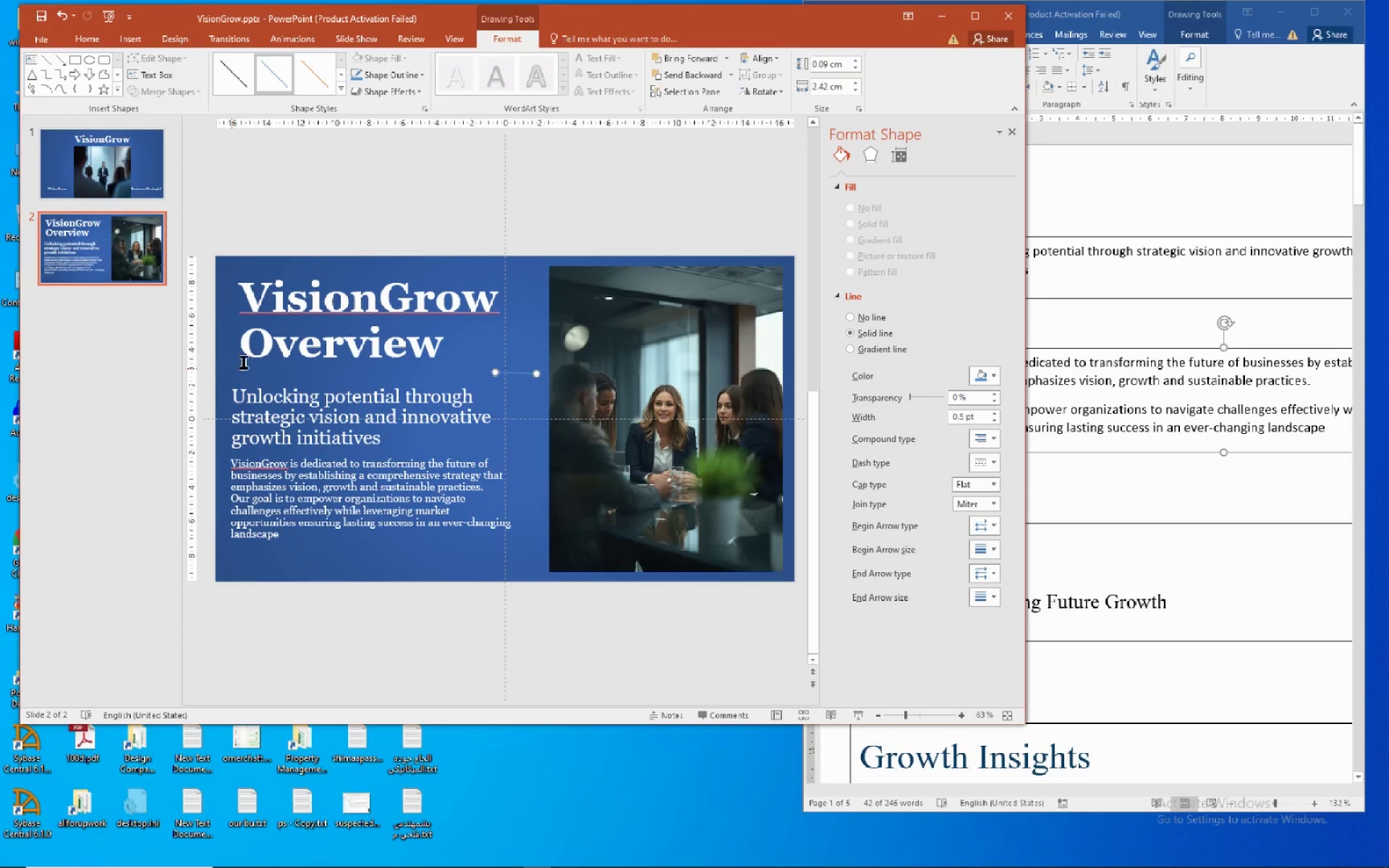 
key(Shift+ShiftLeft)
 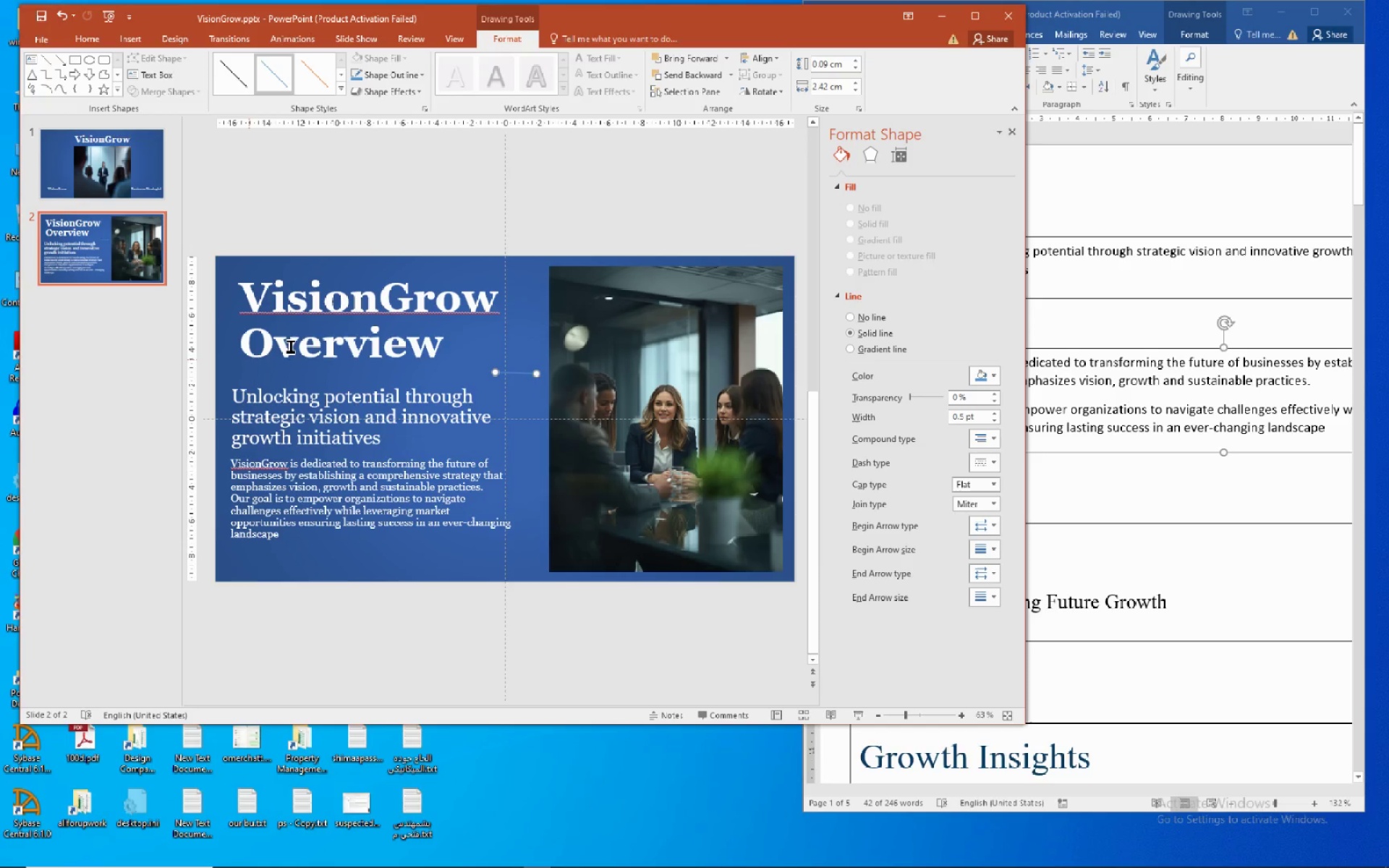 
key(Shift+ShiftLeft)
 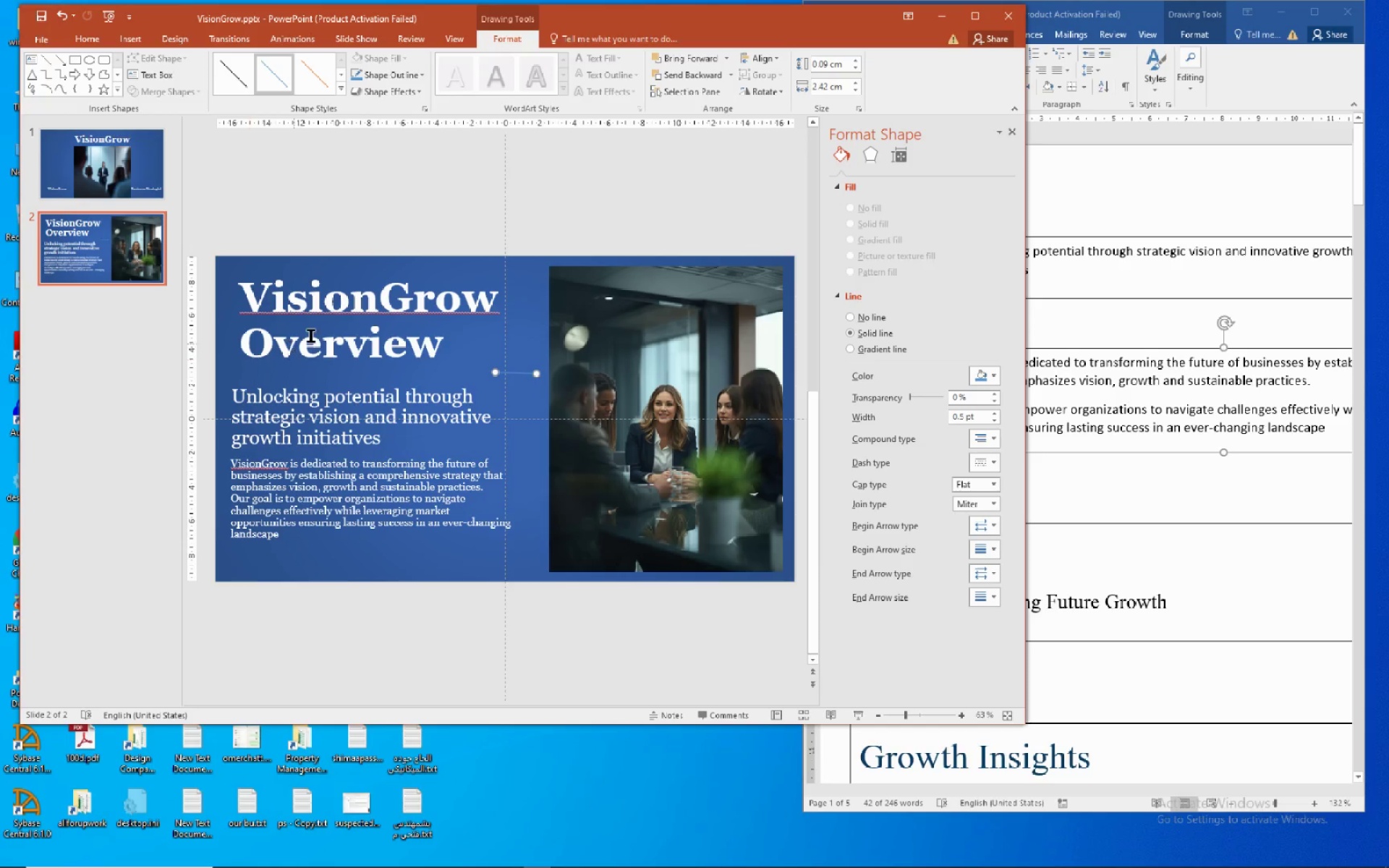 
key(Shift+ShiftLeft)
 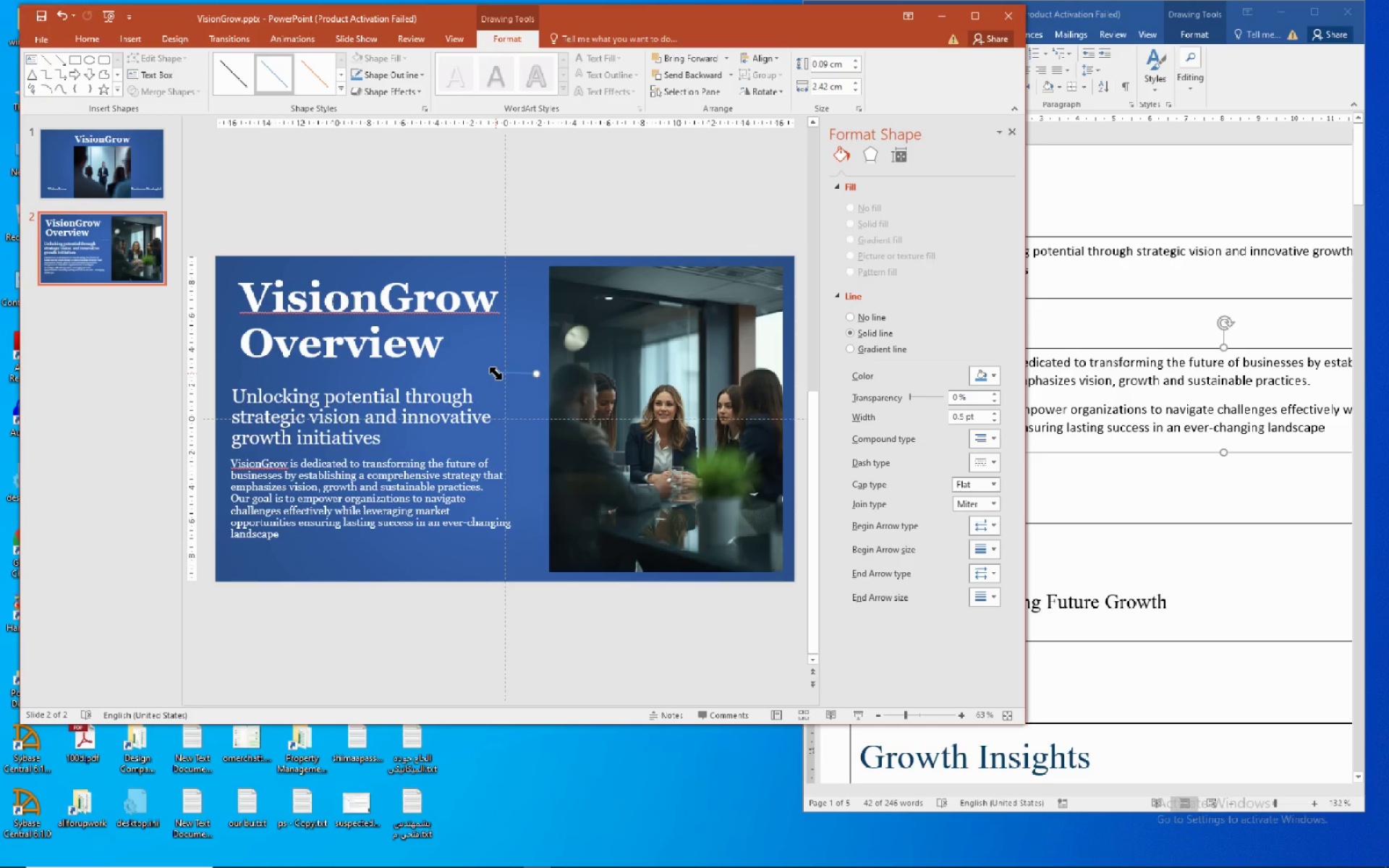 
key(Delete)
 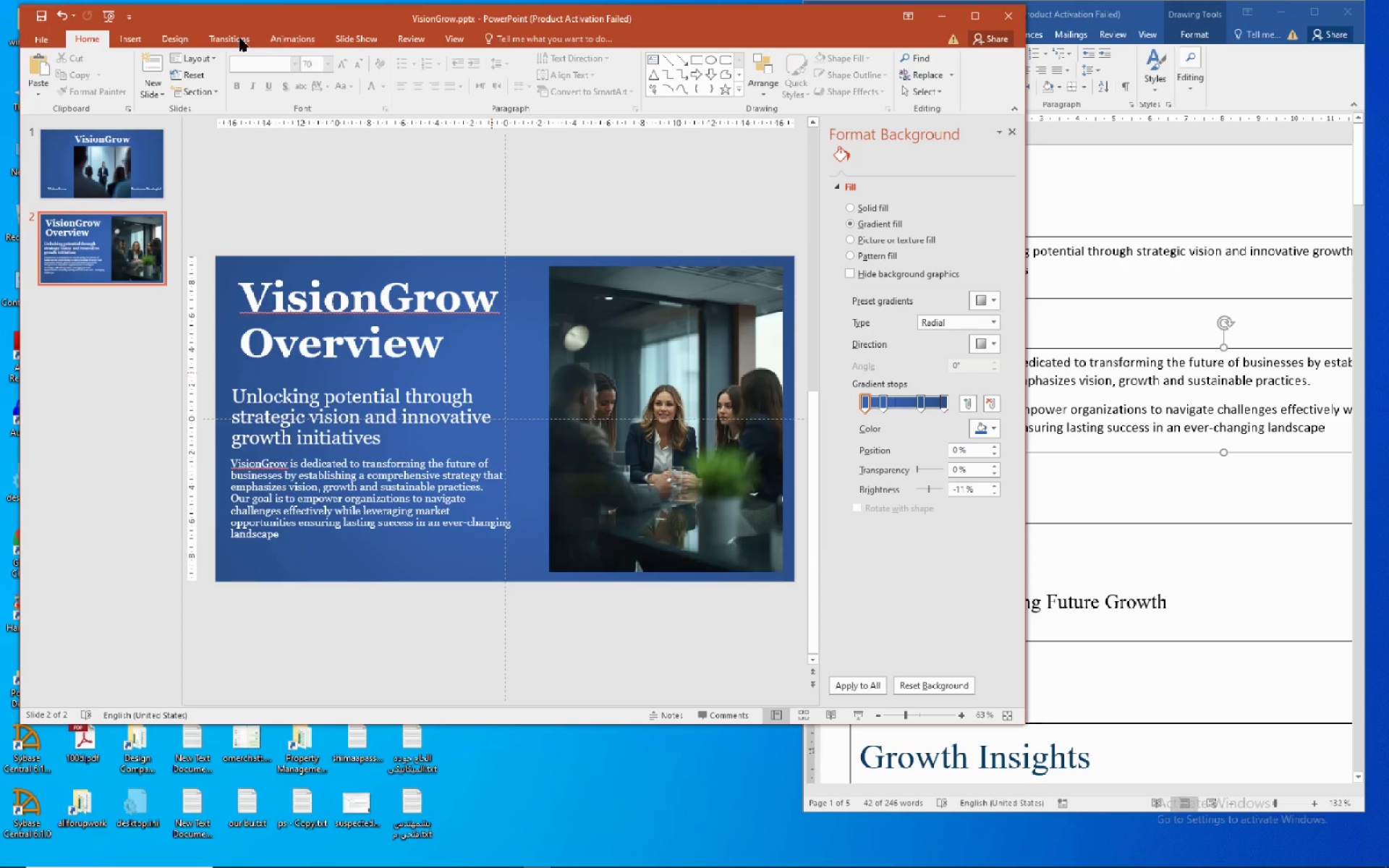 
left_click([132, 38])
 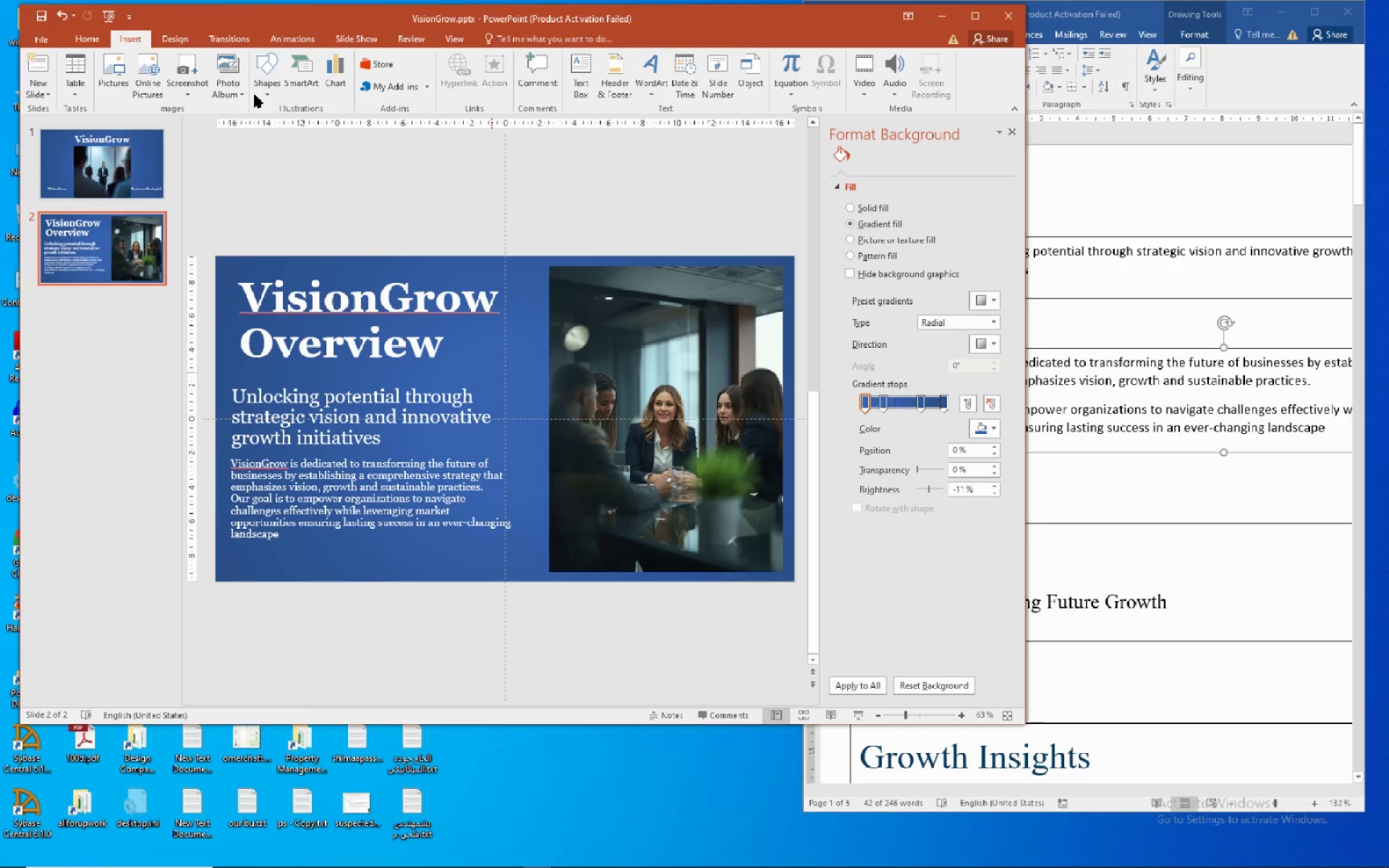 
mouse_move([259, 109])
 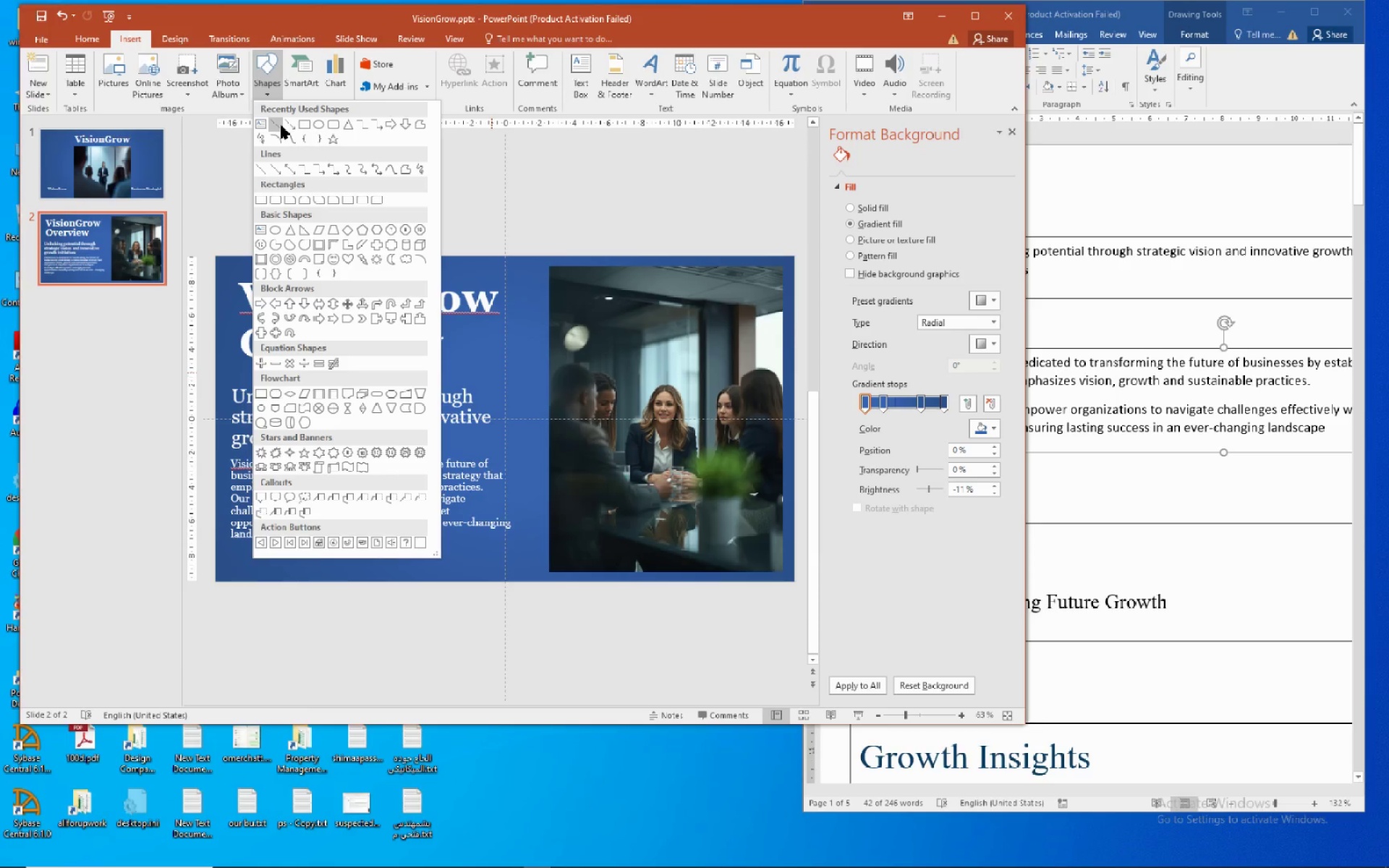 
left_click([281, 125])
 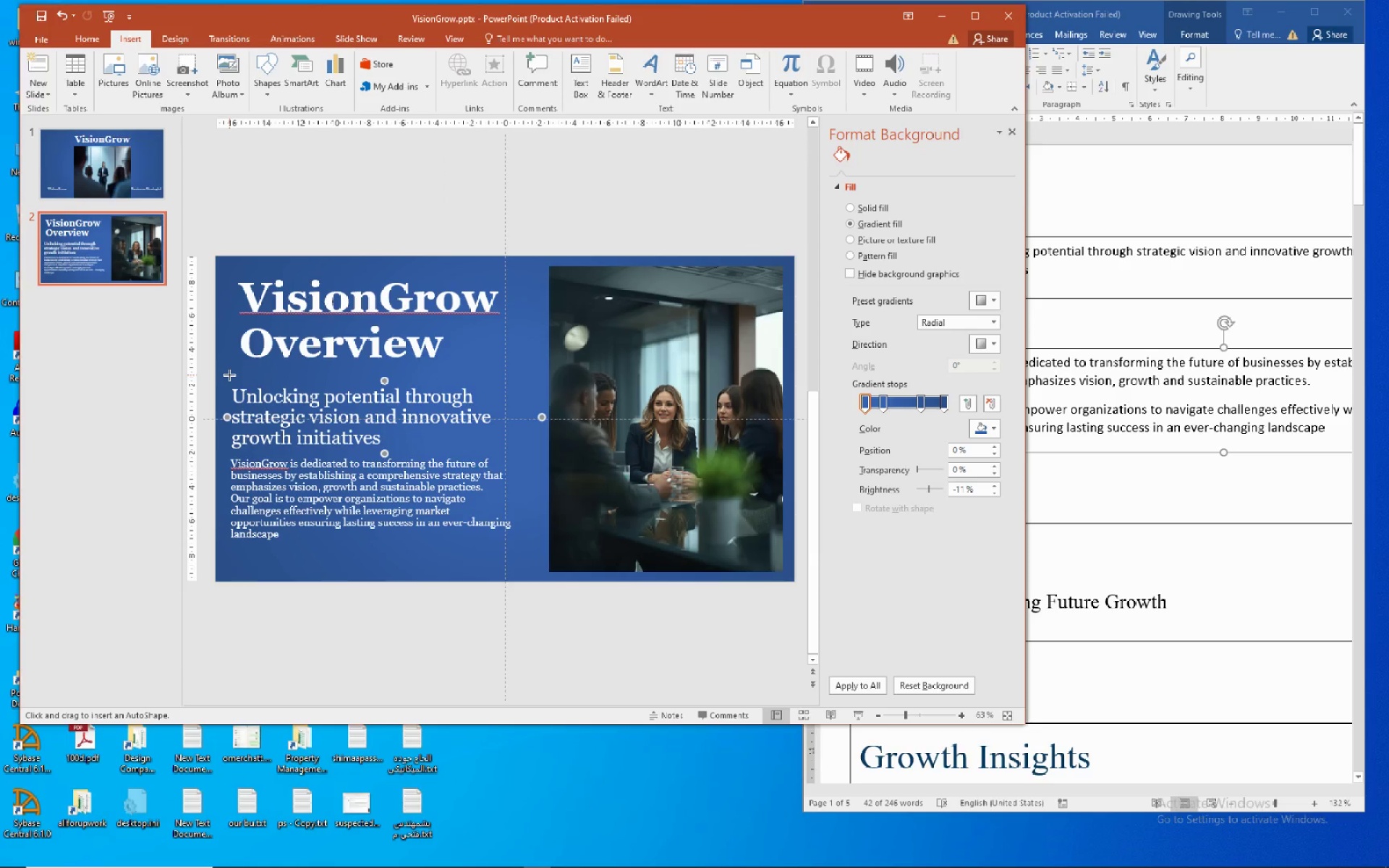 
wait(5.44)
 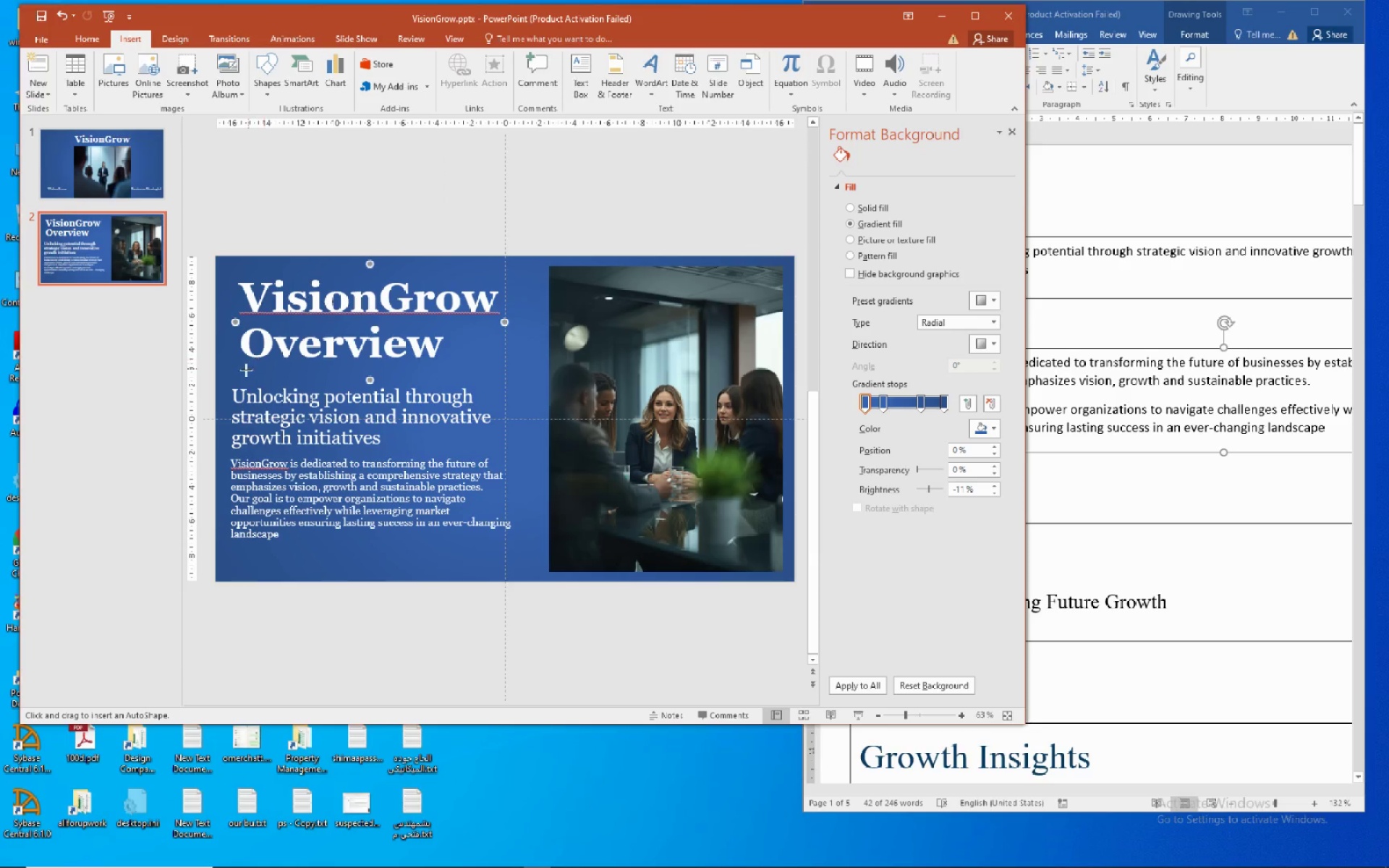 
left_click_drag(start_coordinate=[231, 376], to_coordinate=[524, 376])
 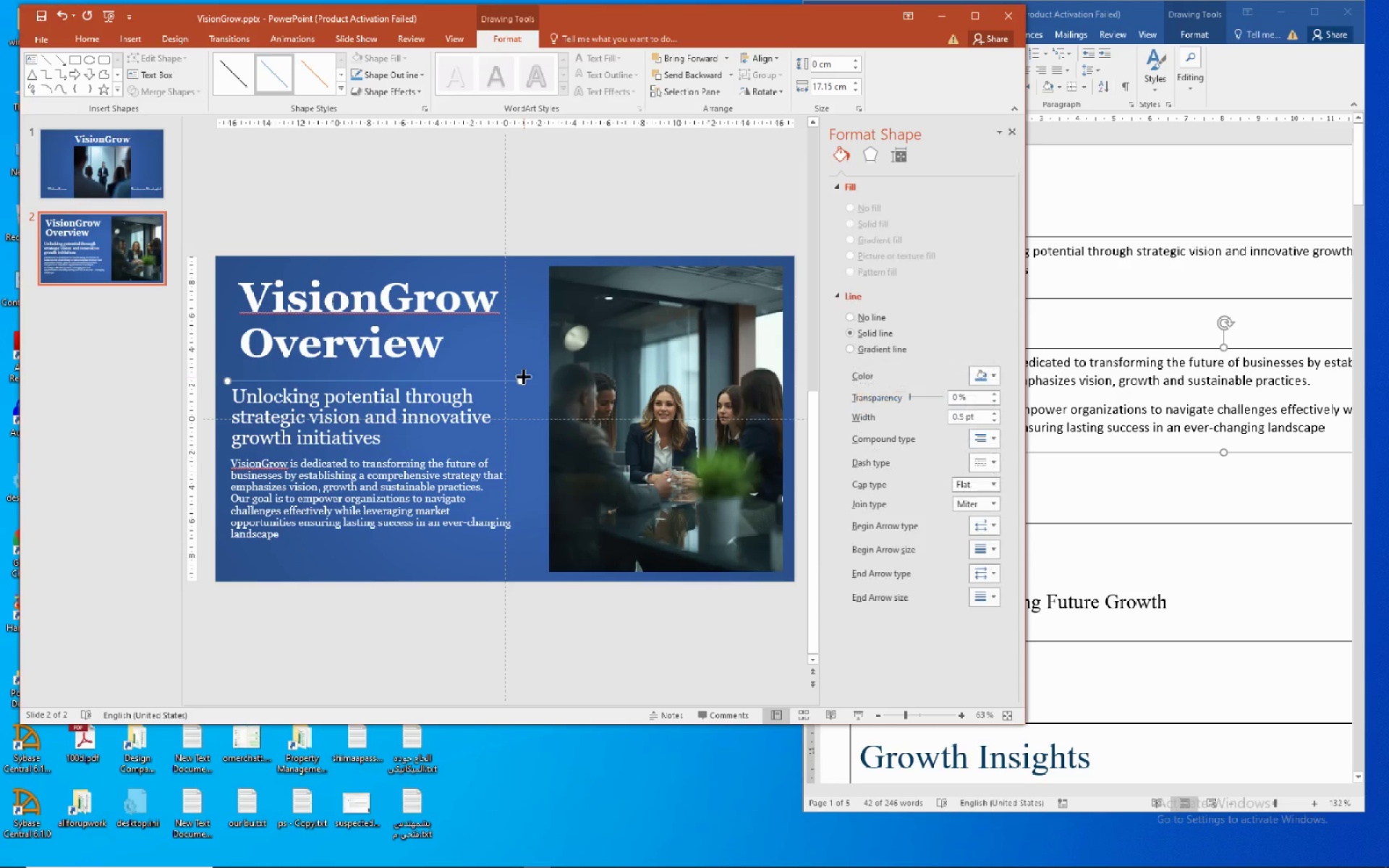 
hold_key(key=ShiftLeft, duration=1.5)
 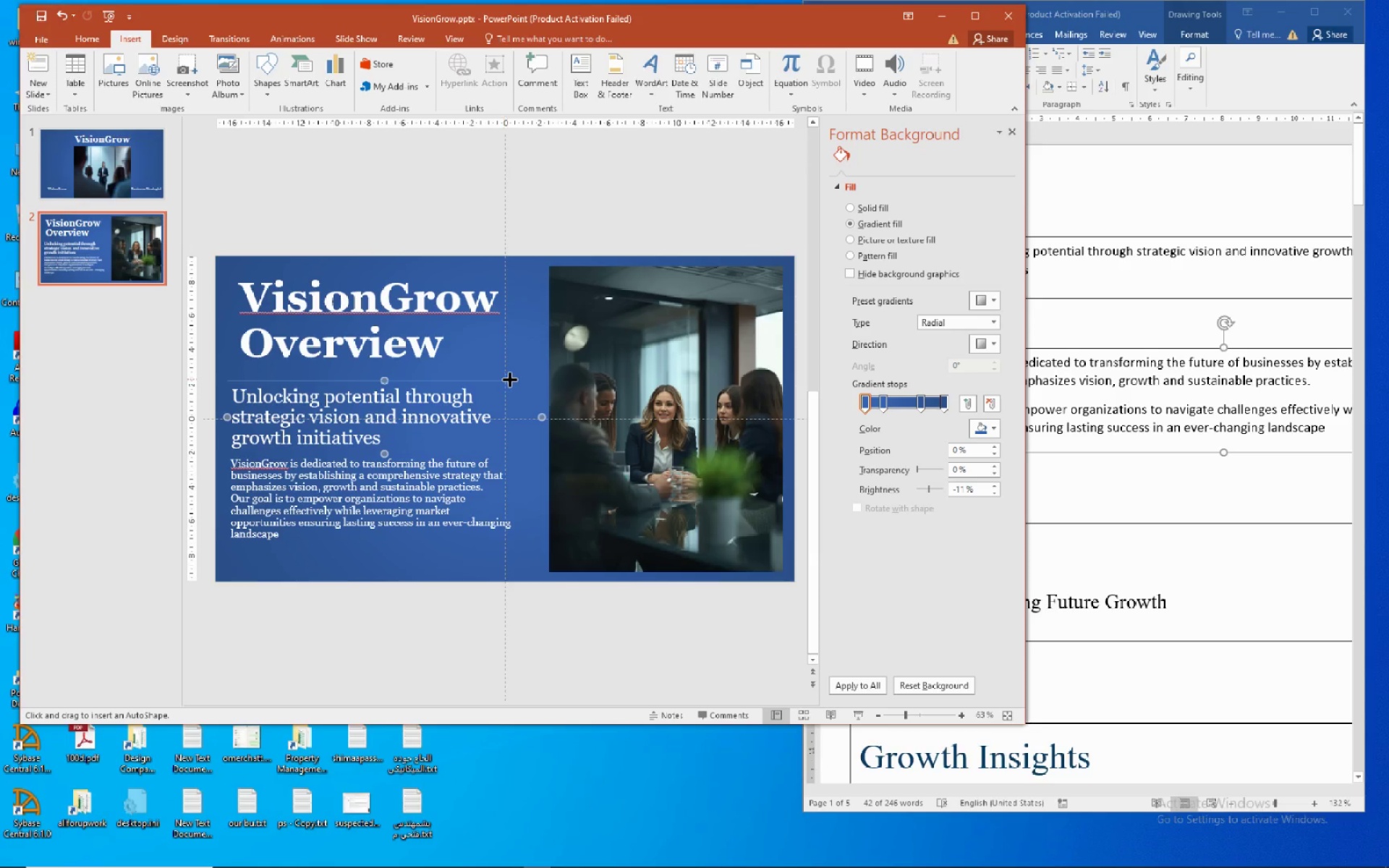 
hold_key(key=ShiftLeft, duration=1.52)
 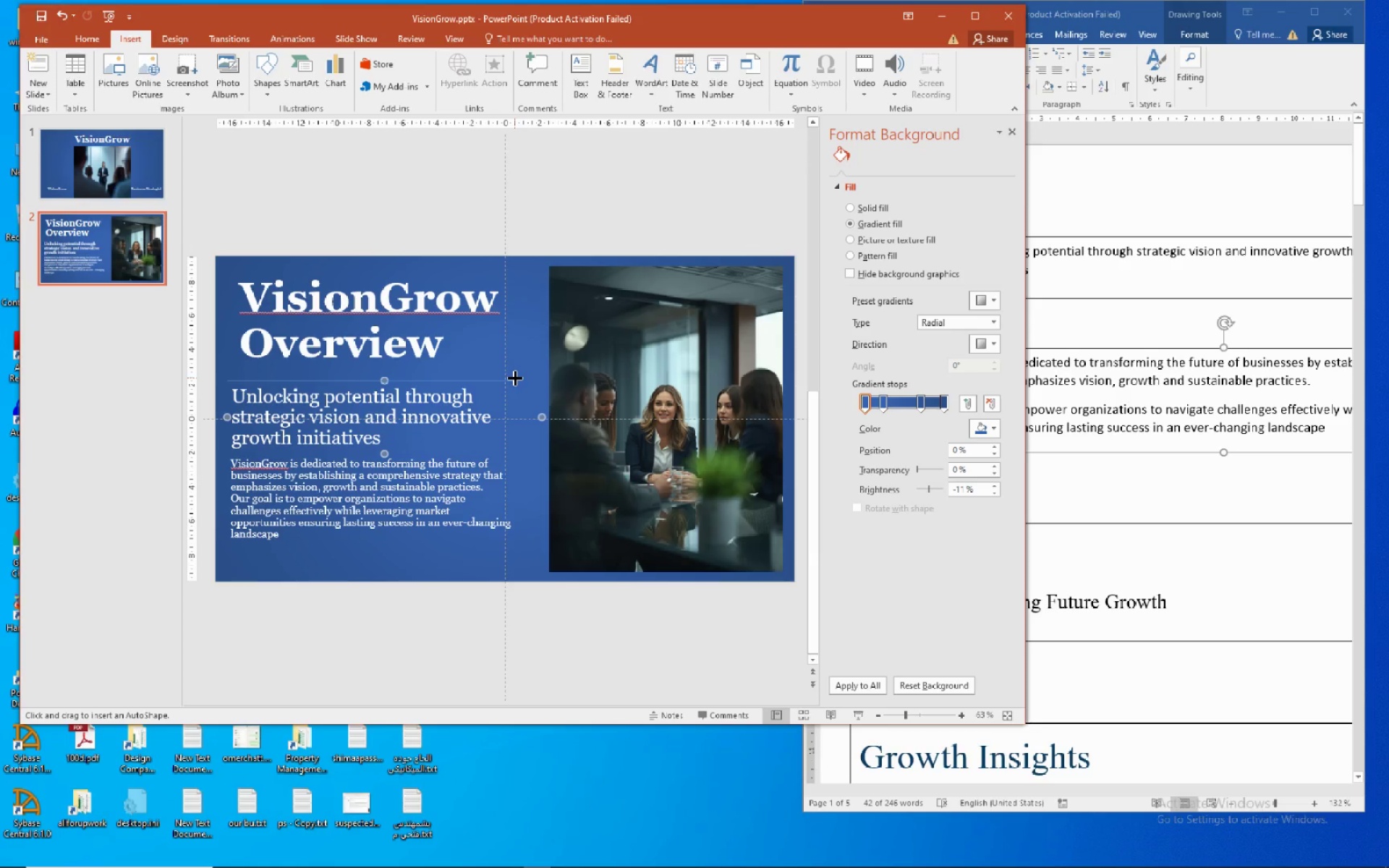 
hold_key(key=ShiftLeft, duration=1.5)
 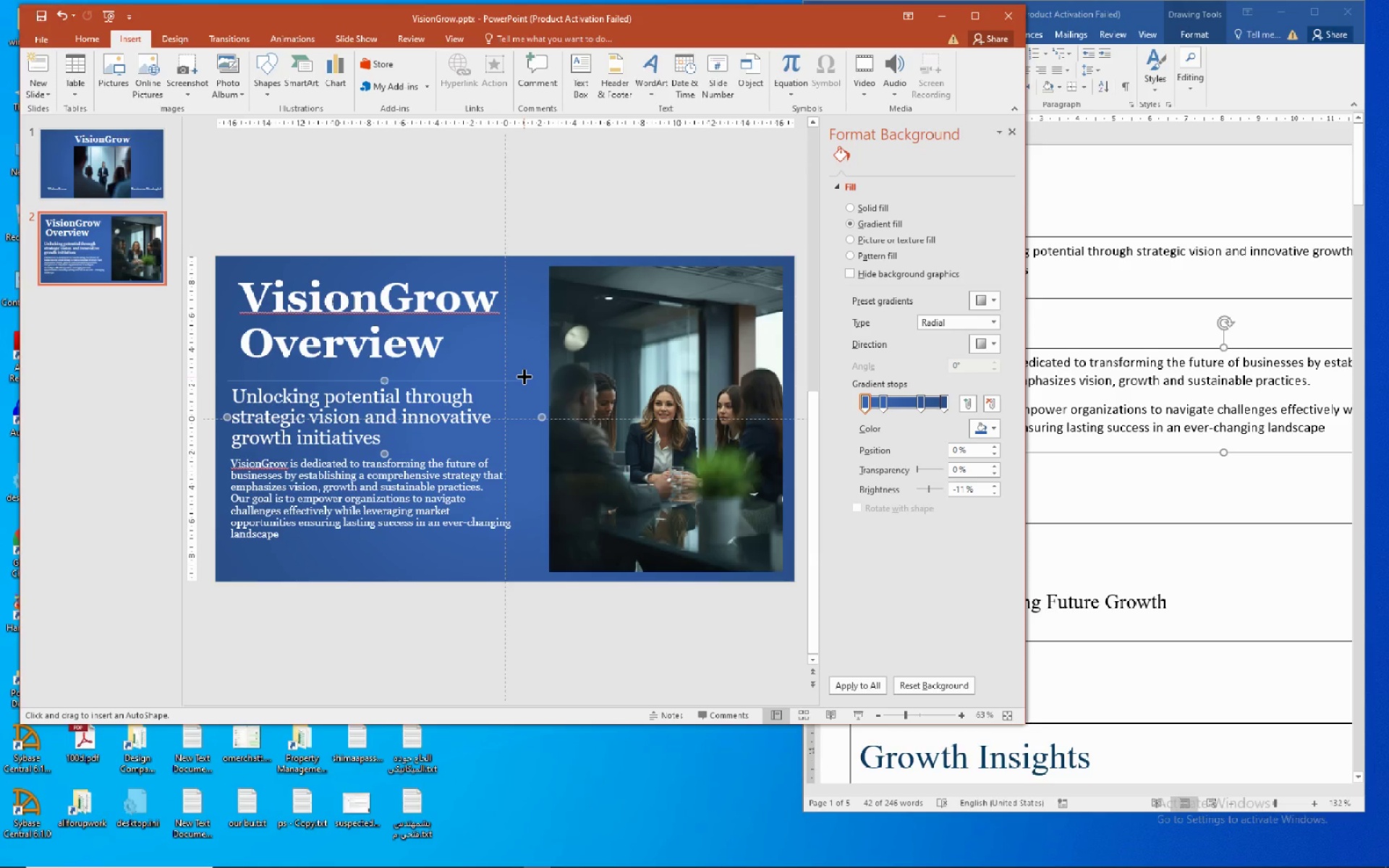 
hold_key(key=ShiftLeft, duration=1.51)
 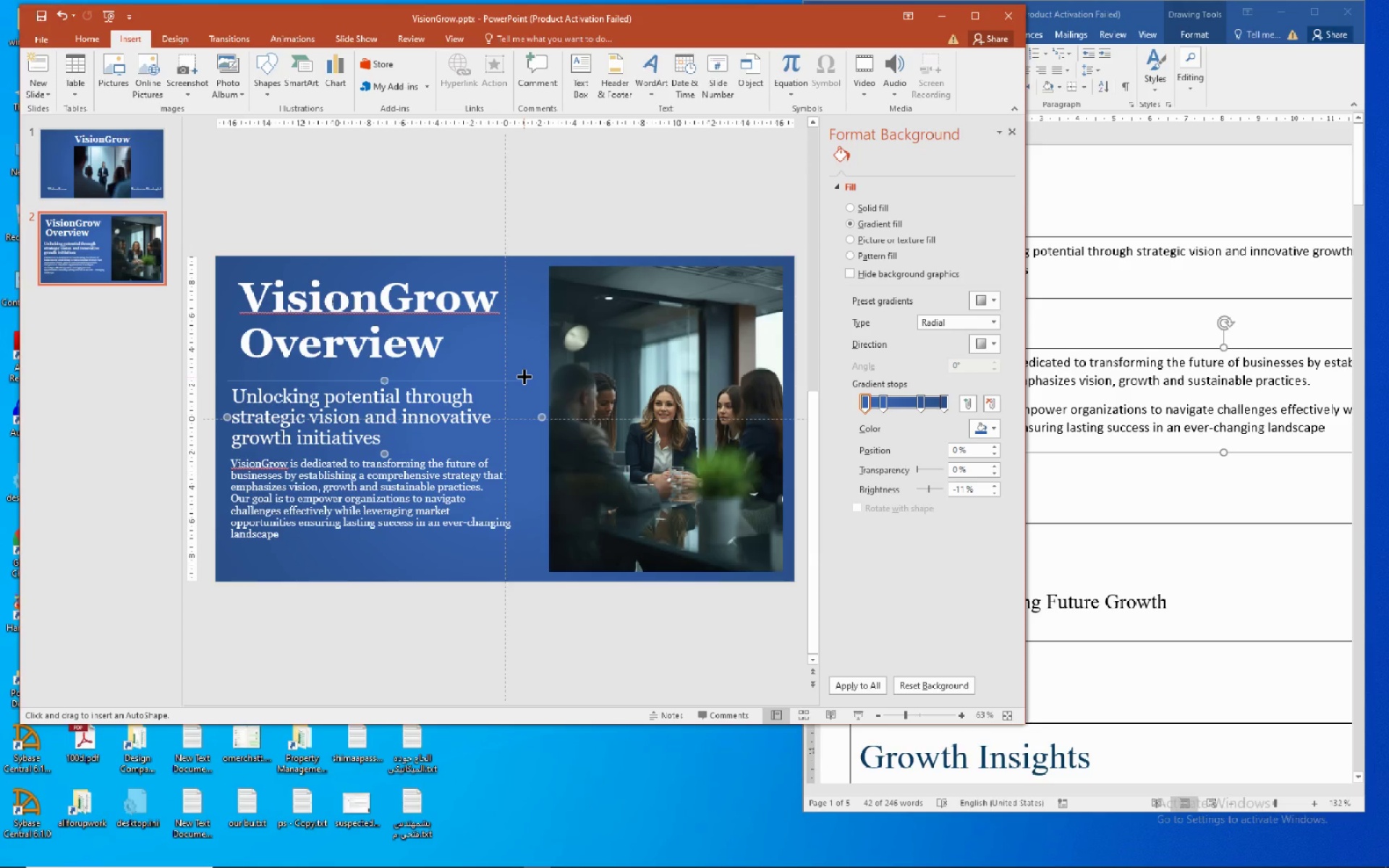 
hold_key(key=ShiftLeft, duration=1.5)
 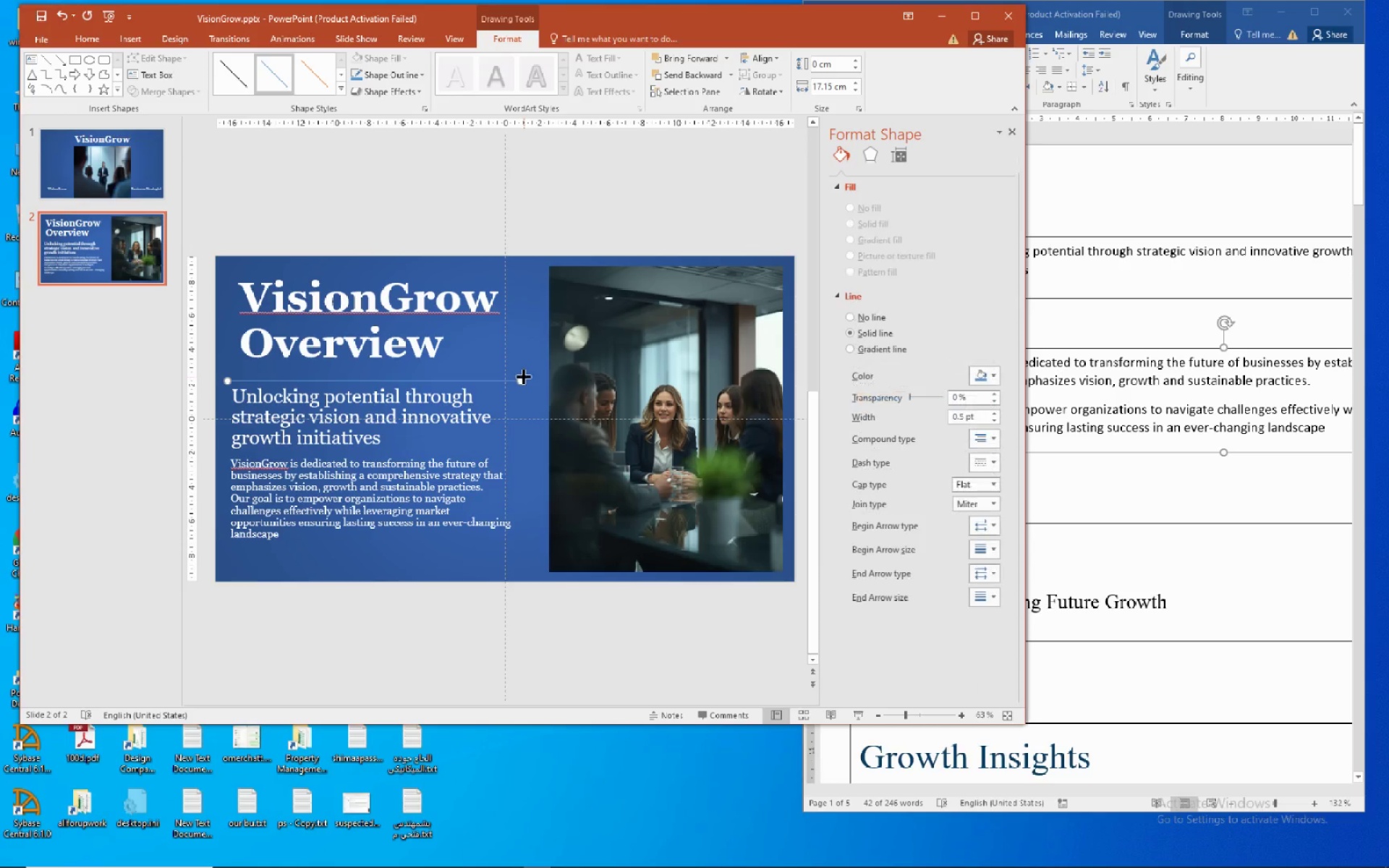 
key(Shift+ShiftLeft)
 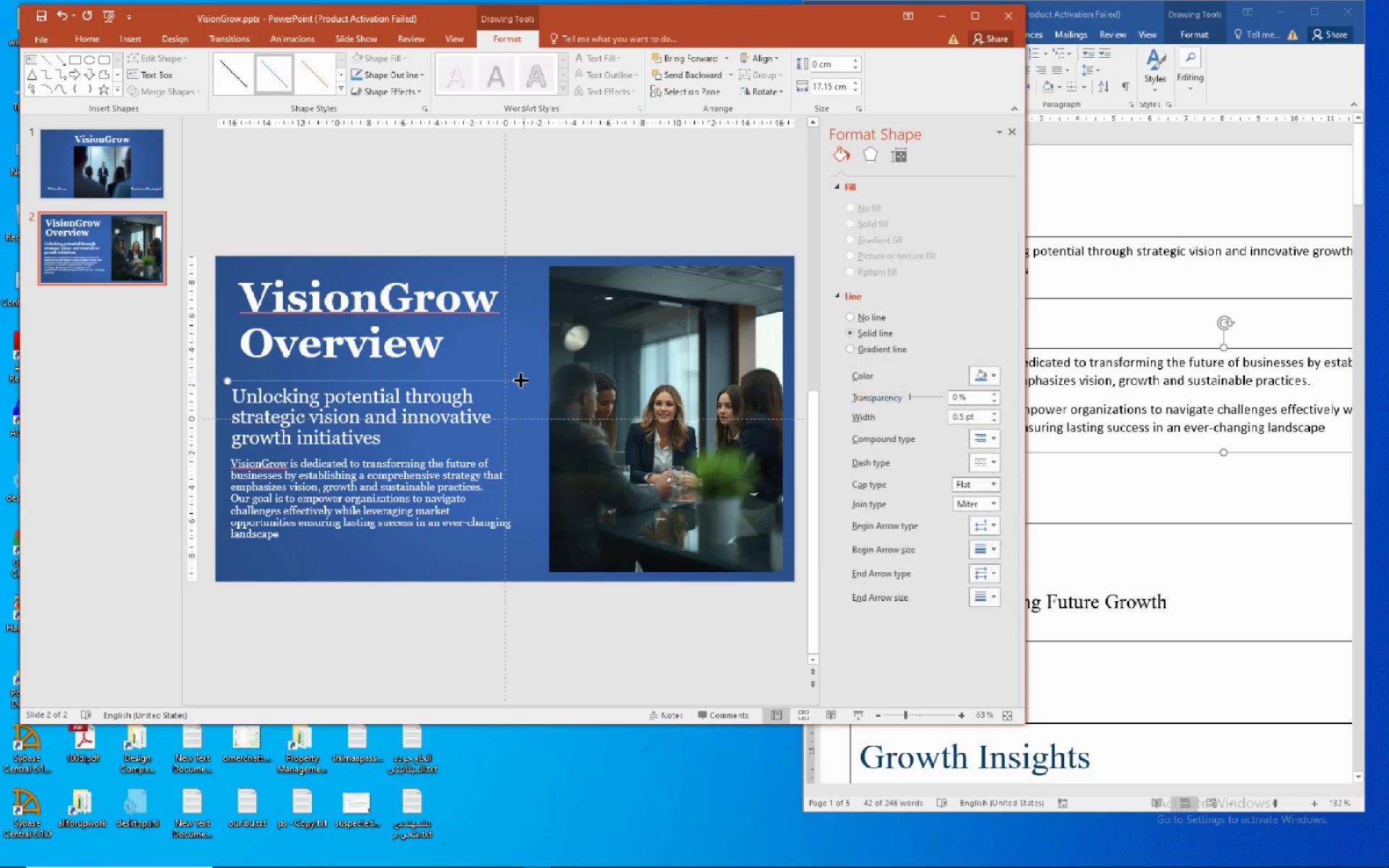 
key(Shift+ShiftLeft)
 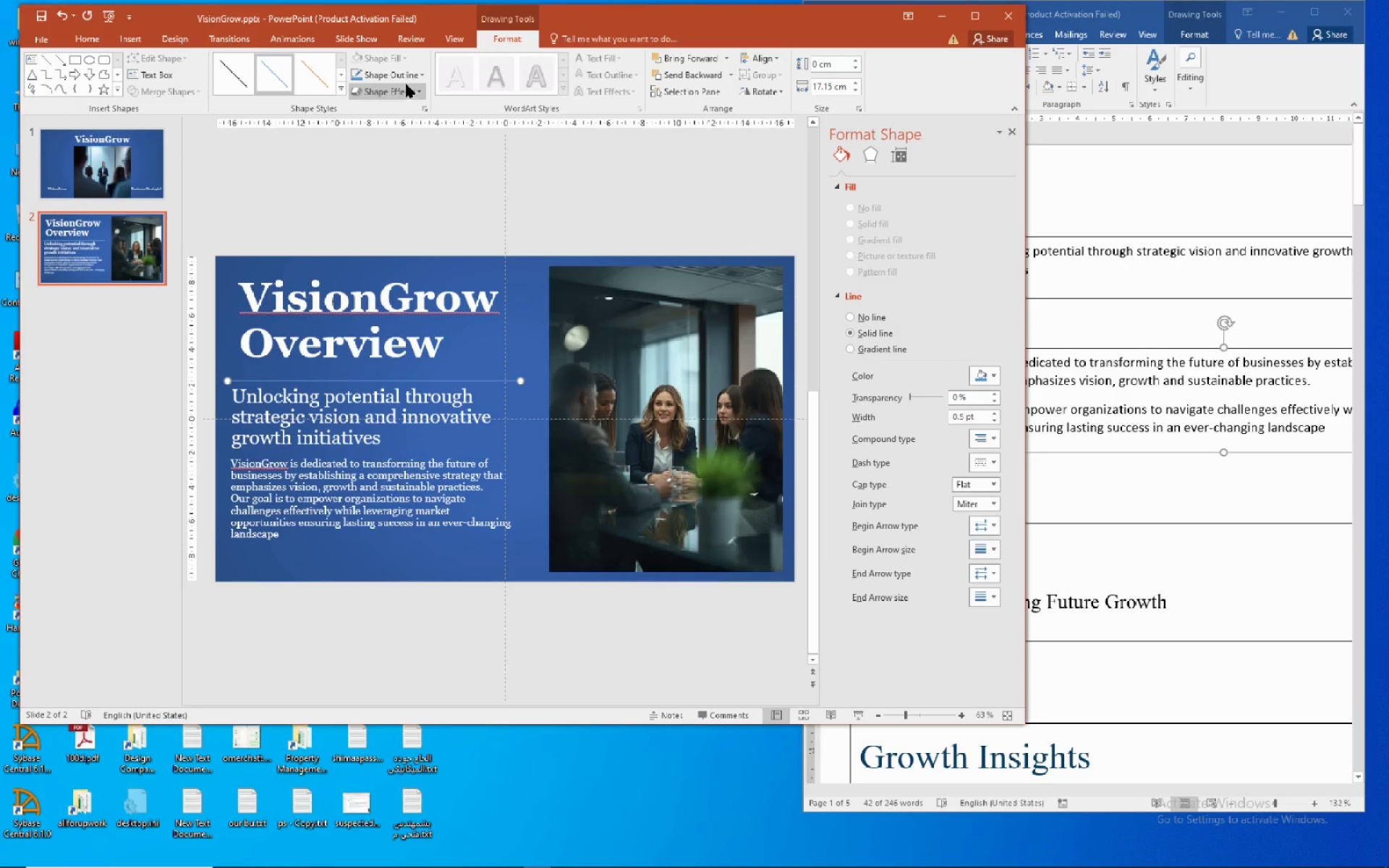 
left_click([423, 75])
 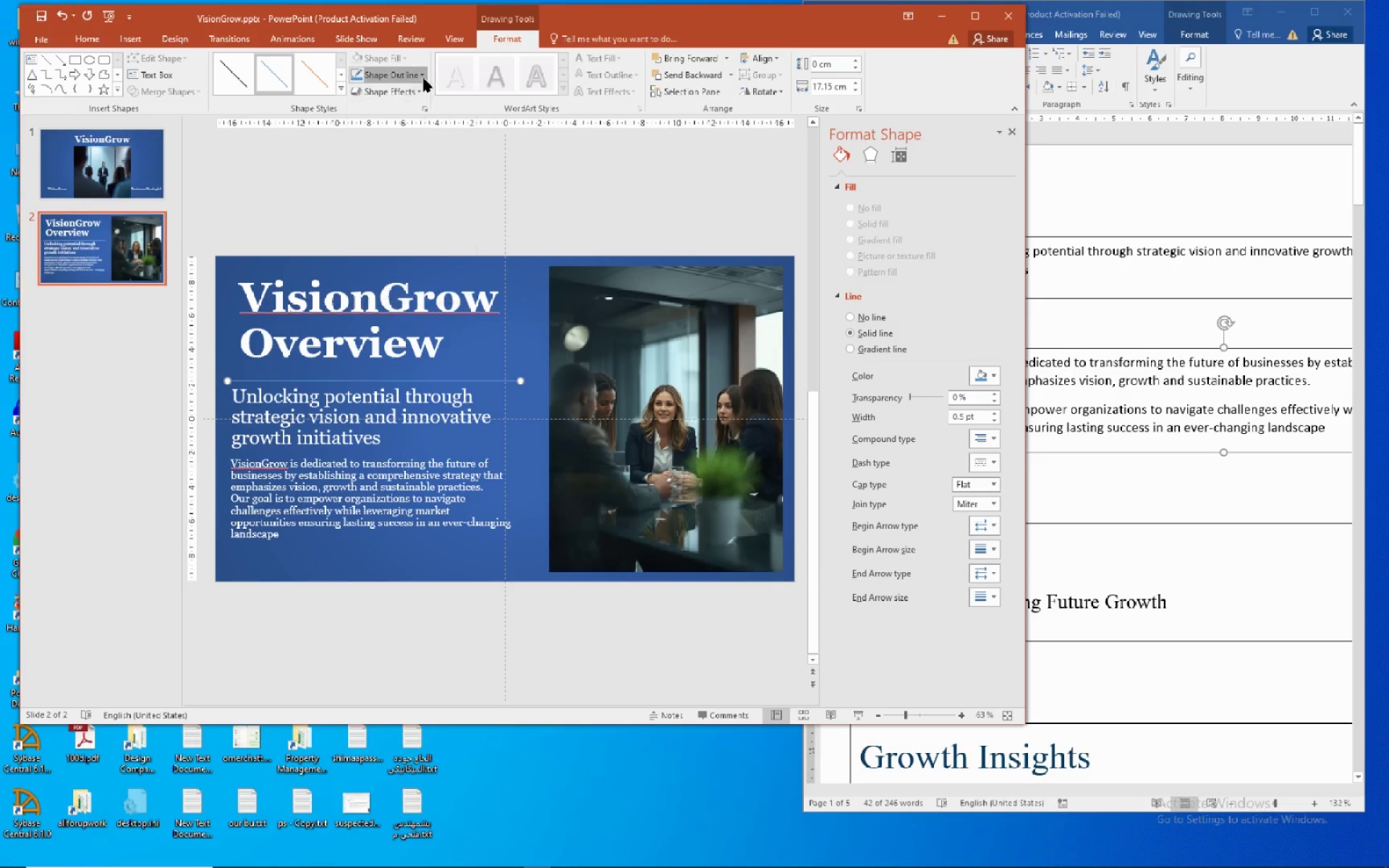 
left_click([423, 78])
 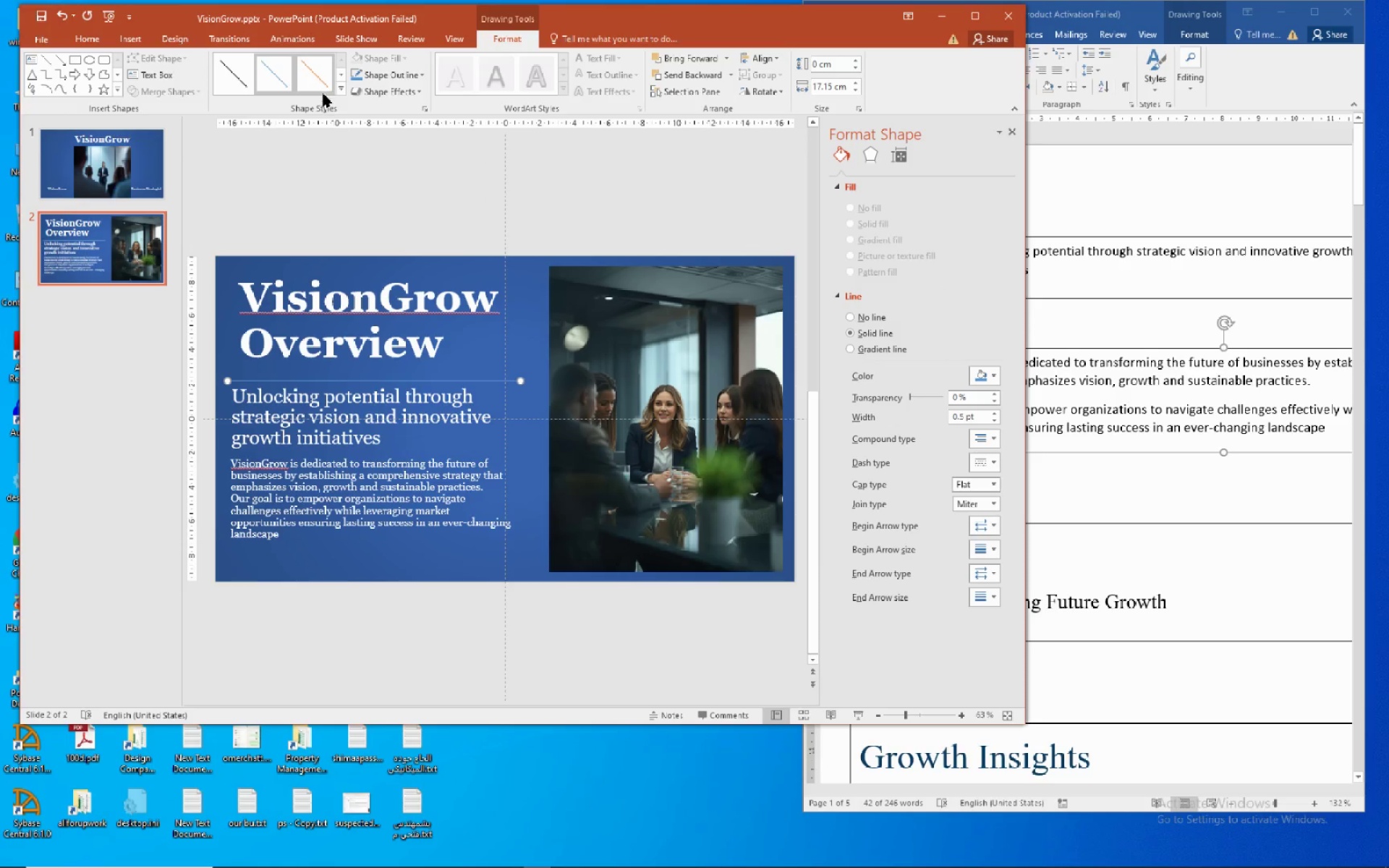 
left_click([338, 76])
 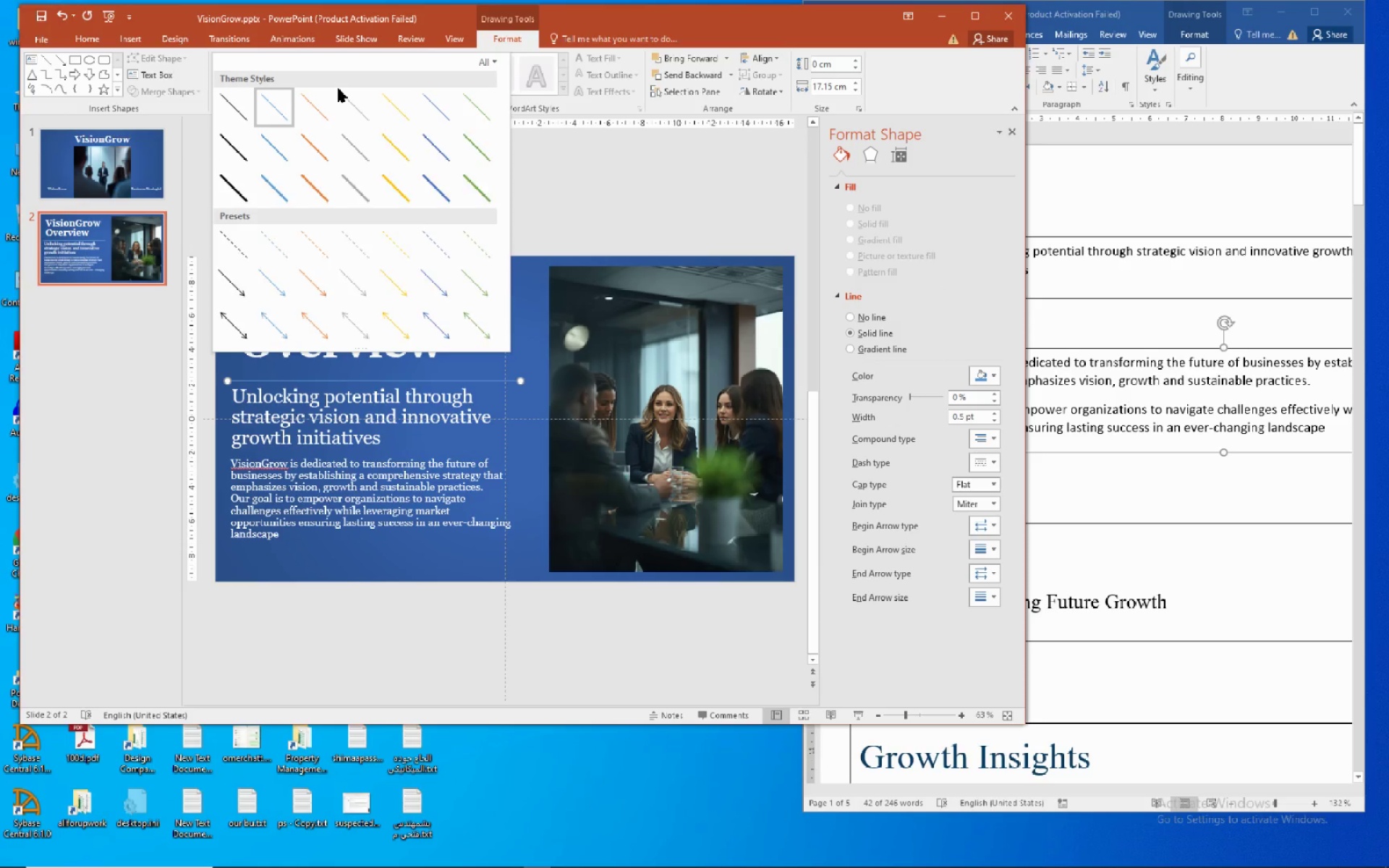 
left_click([338, 88])
 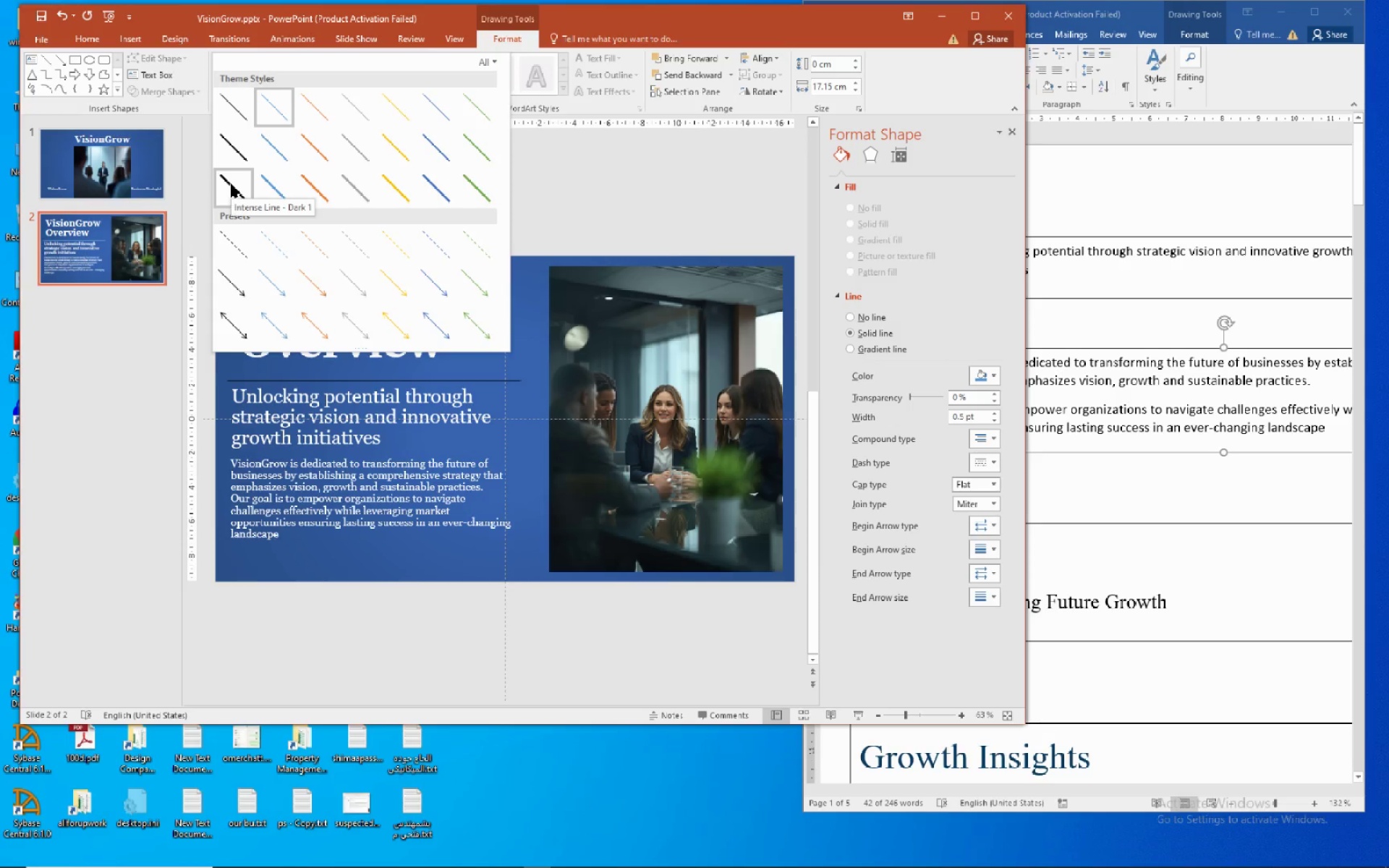 
left_click([232, 184])
 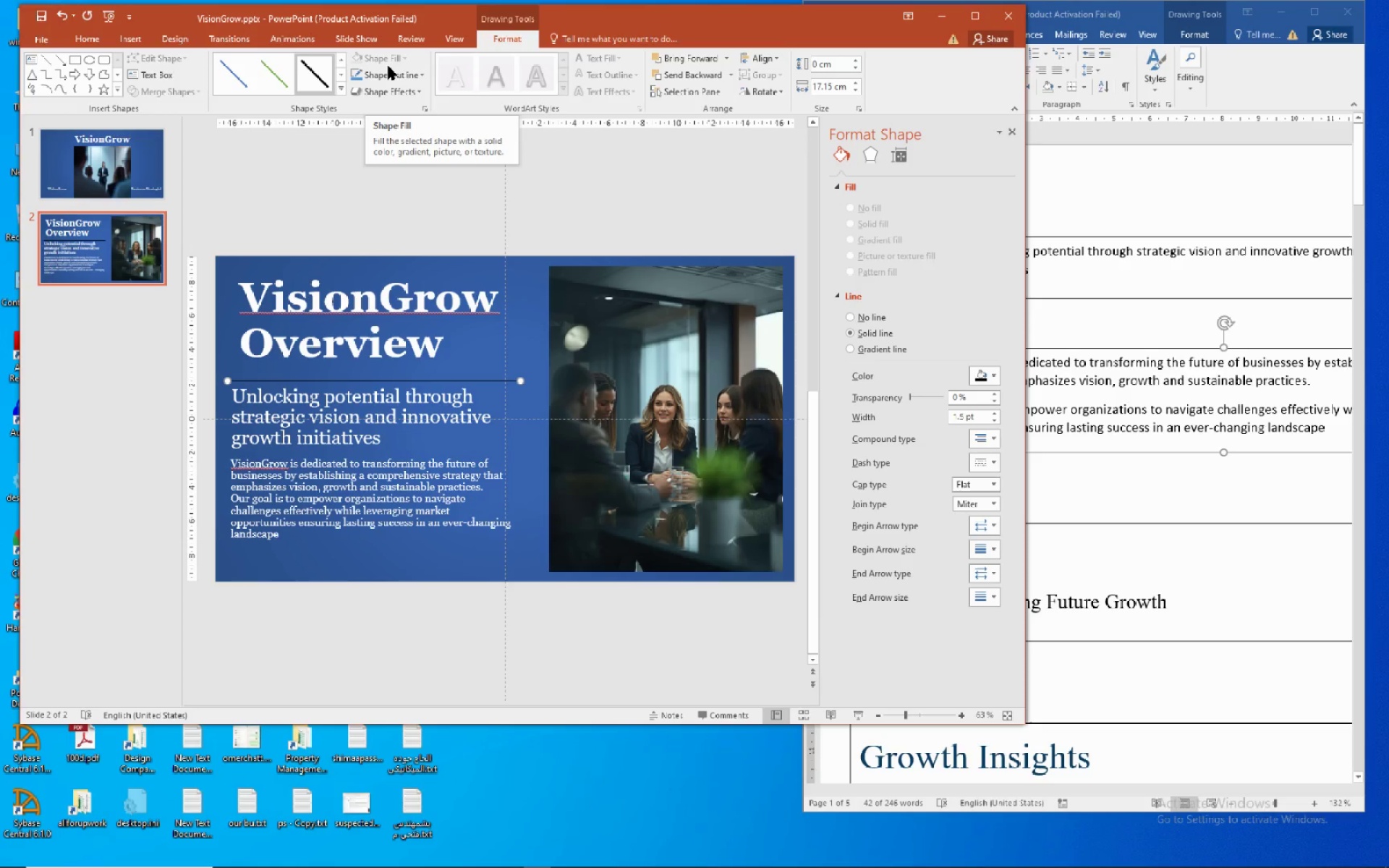 
wait(5.08)
 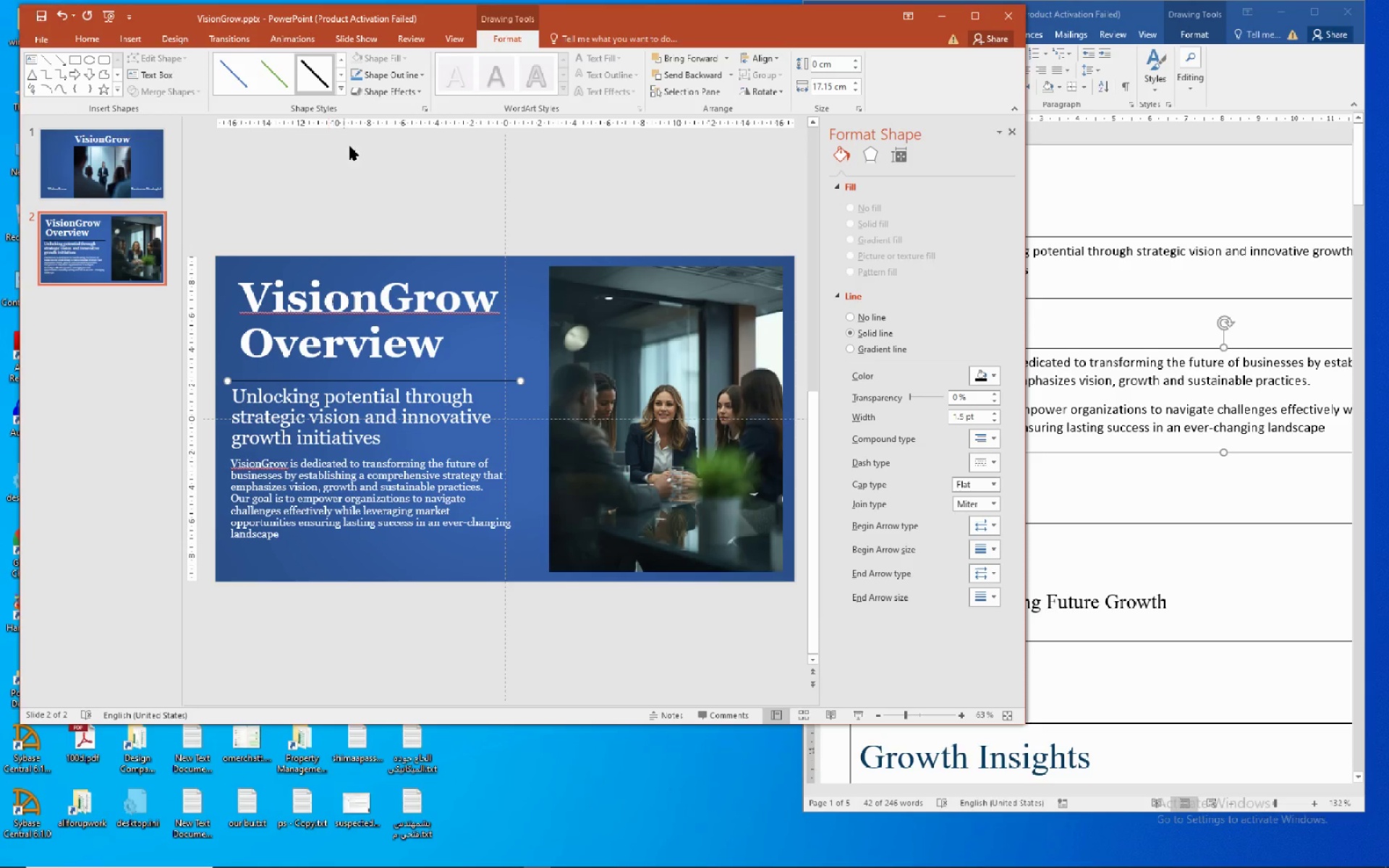 
left_click([387, 77])
 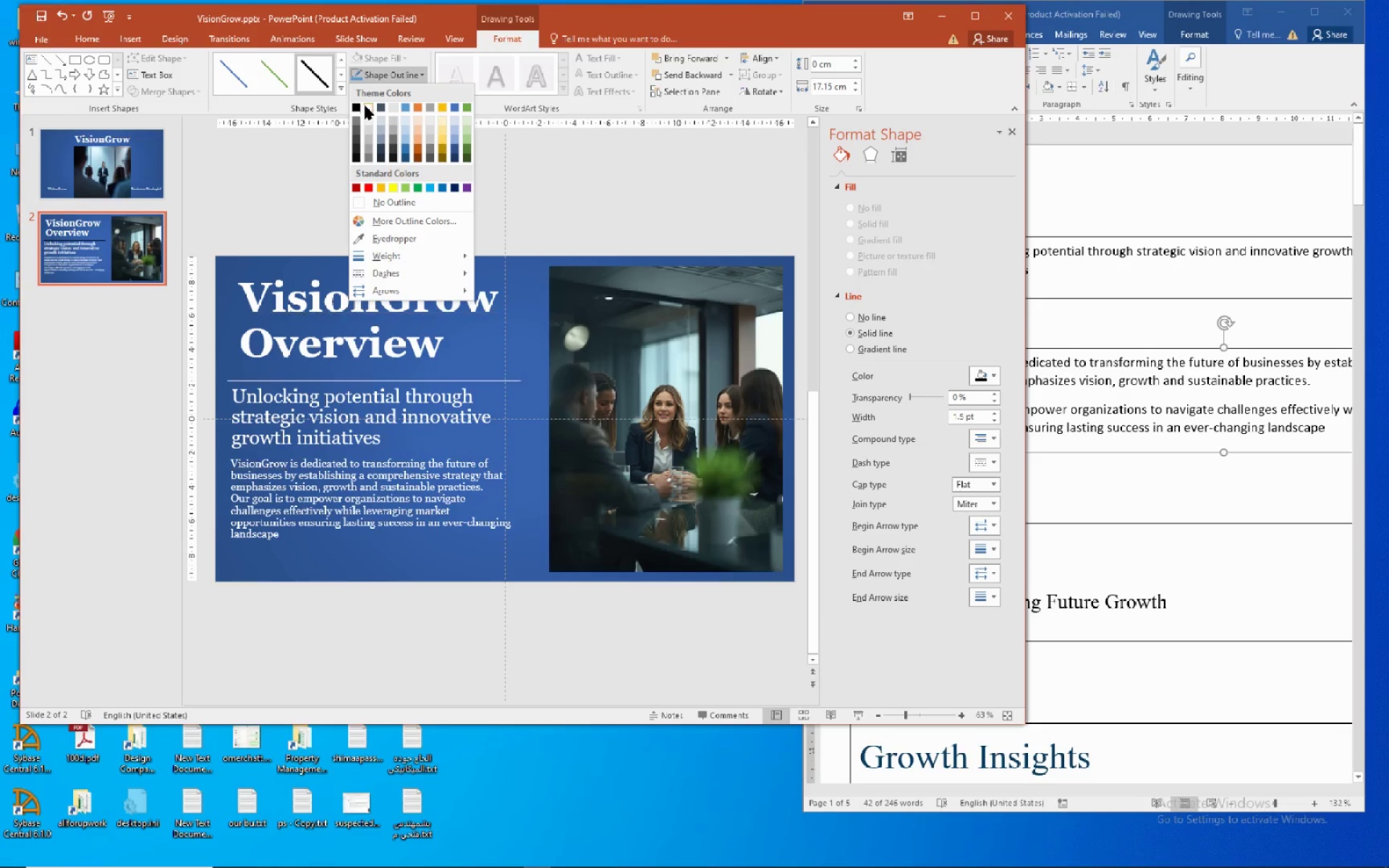 
left_click([373, 108])
 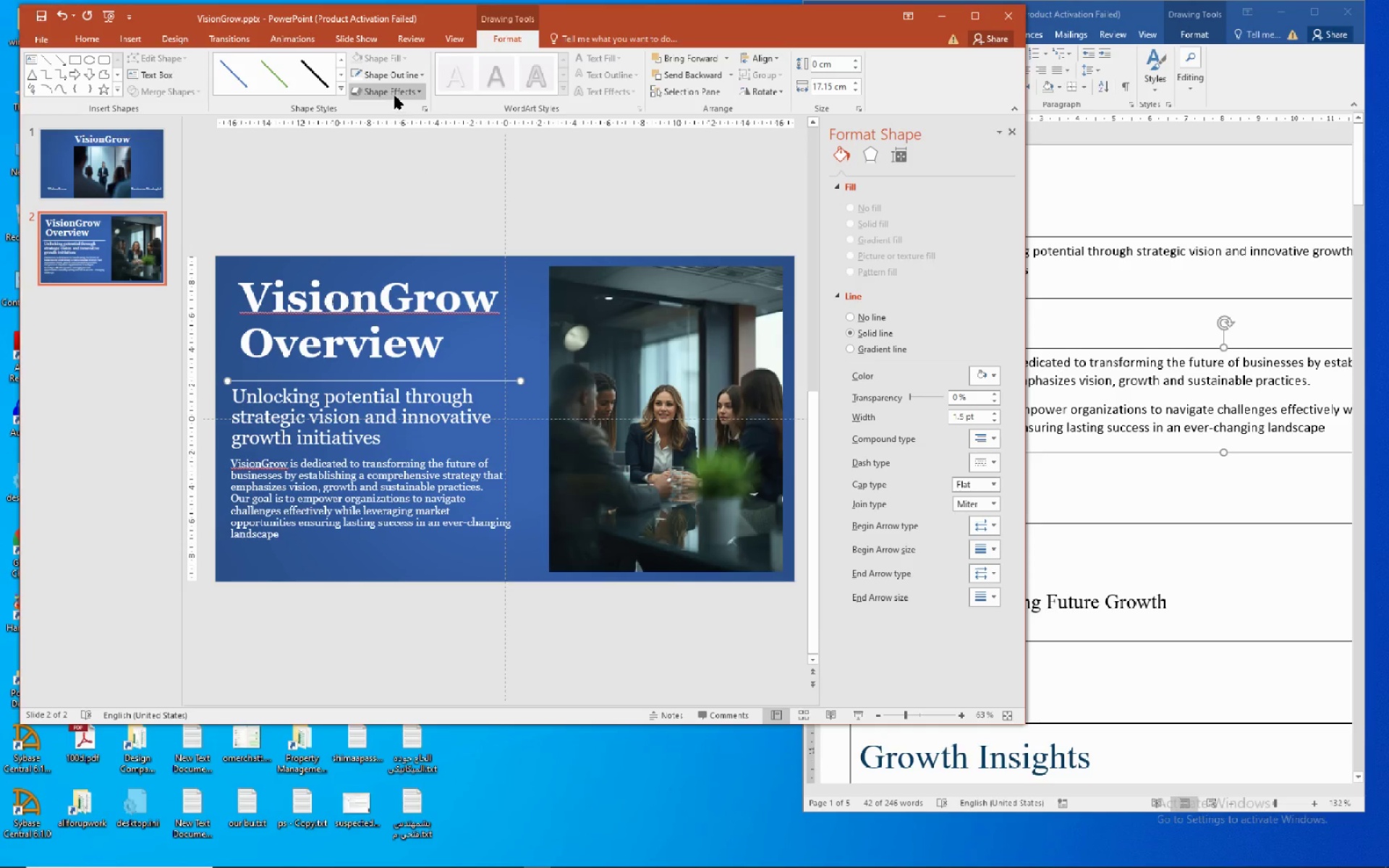 
left_click([412, 79])
 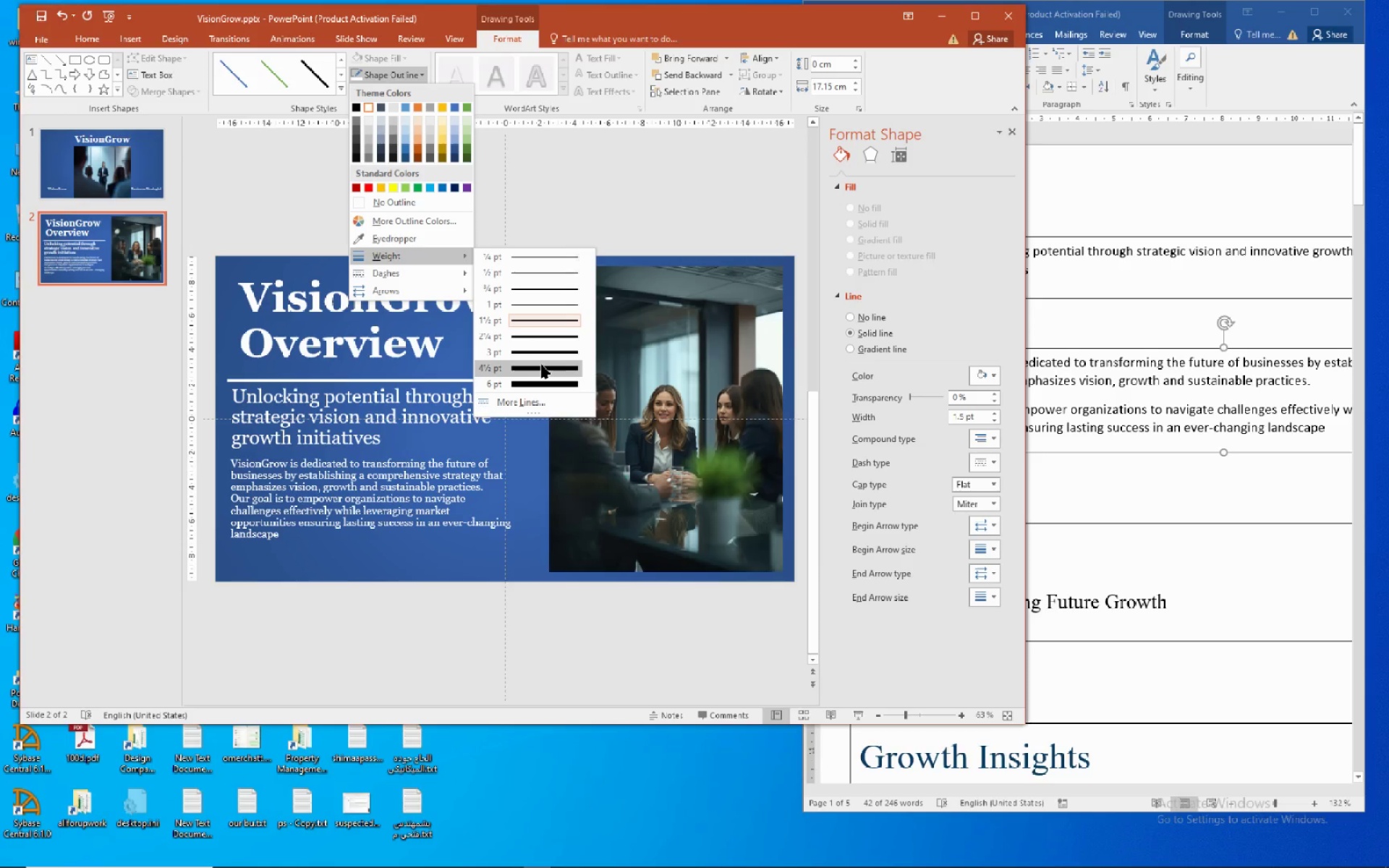 
wait(7.39)
 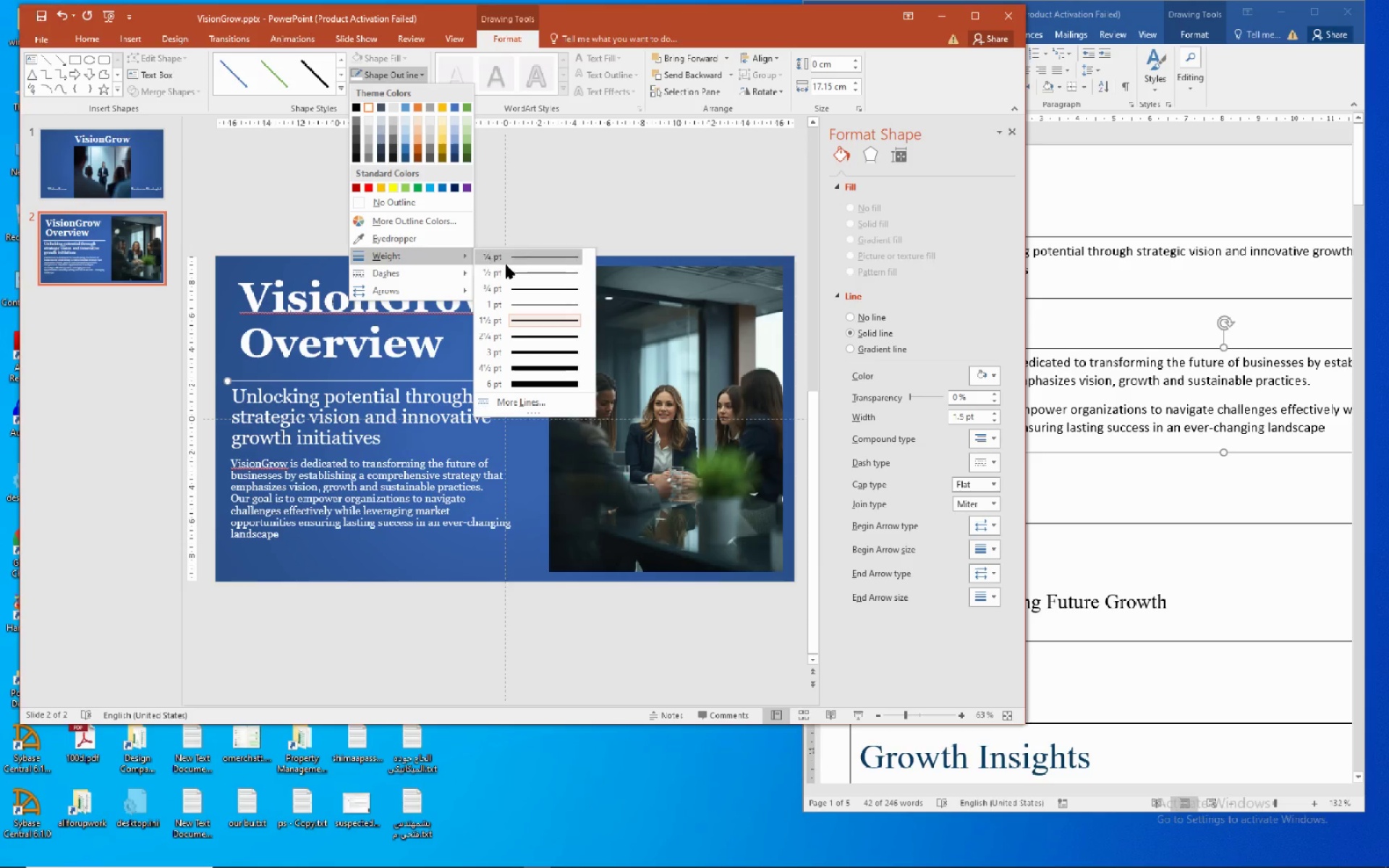 
left_click([540, 351])
 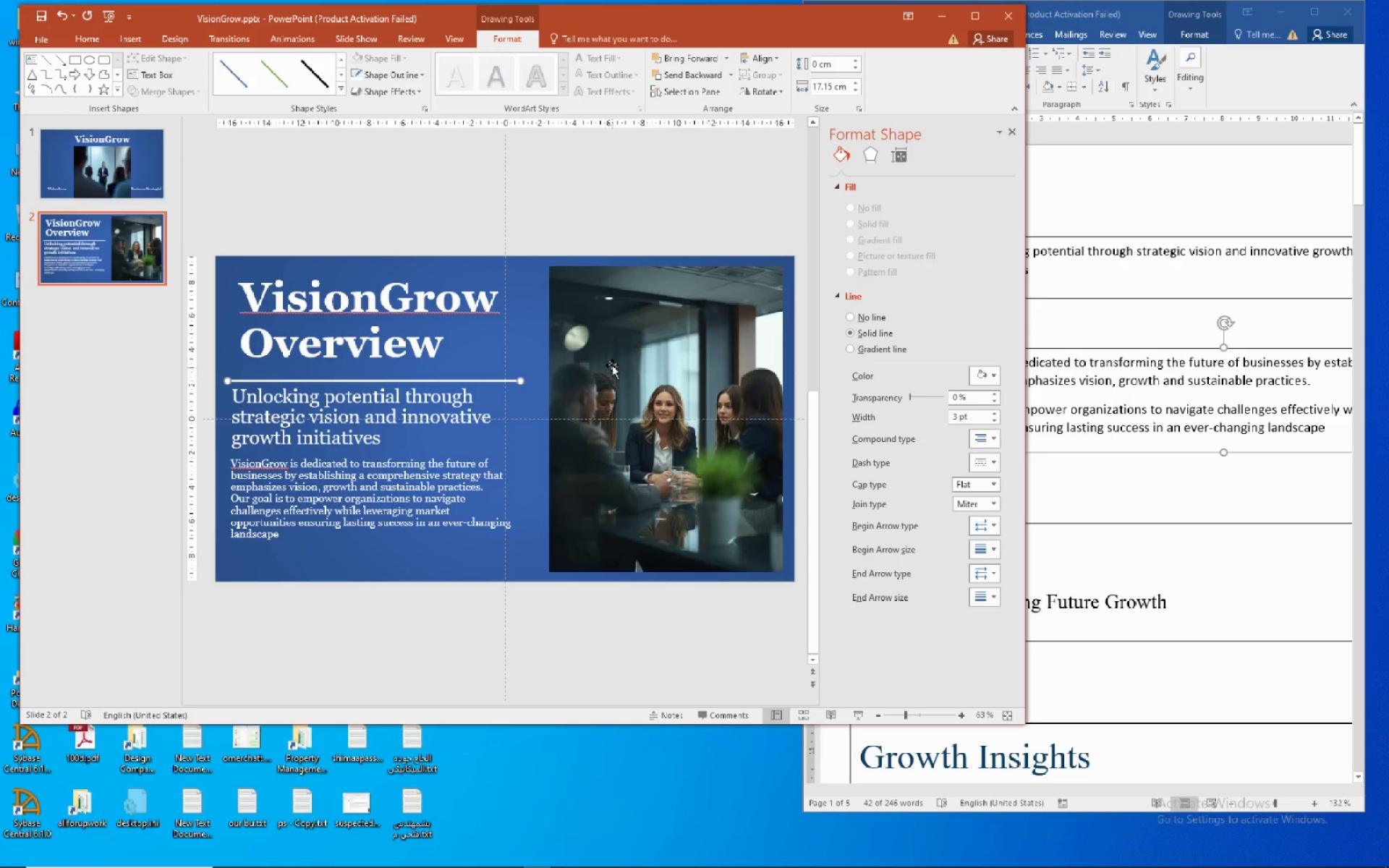 
key(ArrowUp)
 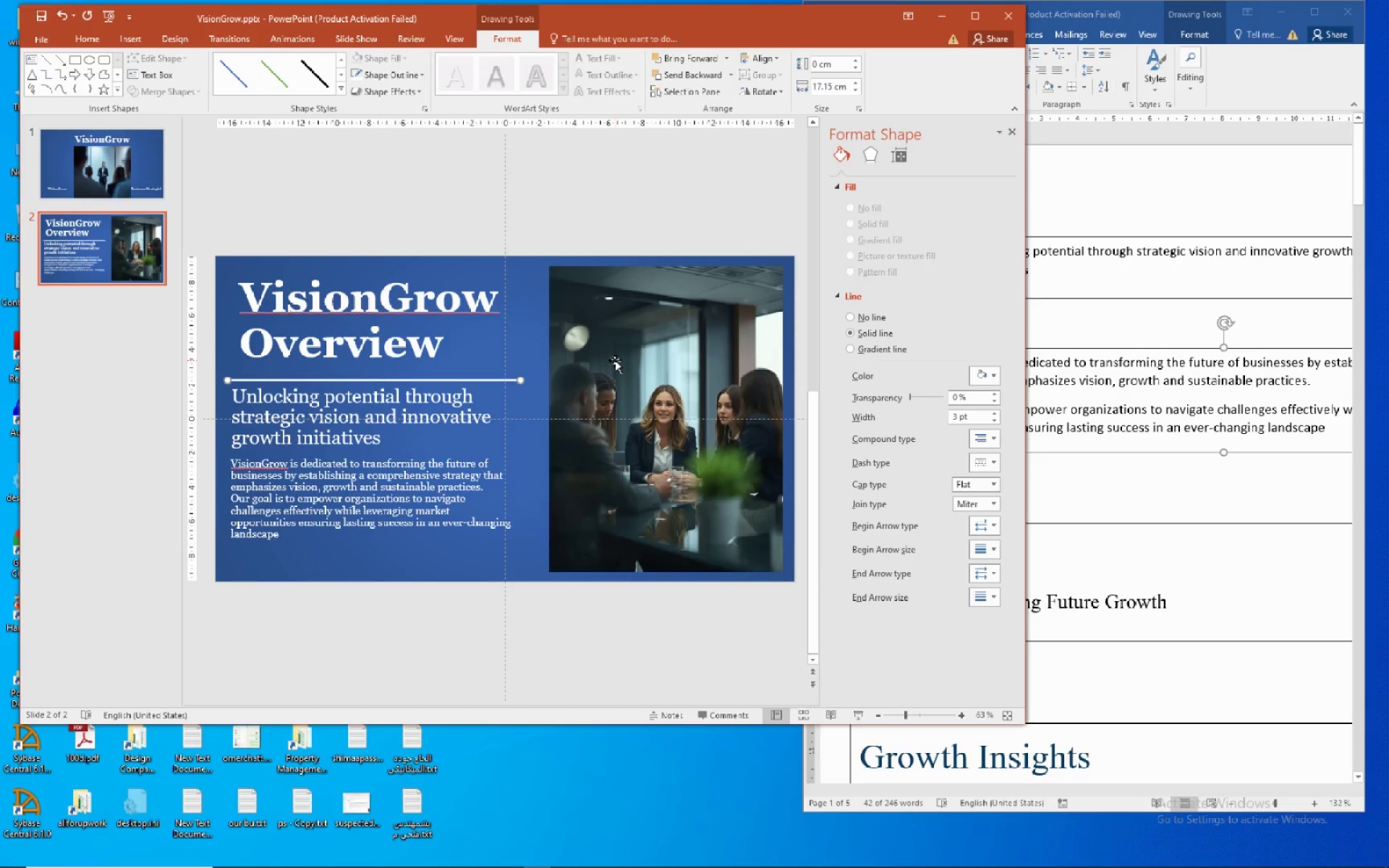 
hold_key(key=ArrowUp, duration=0.73)
 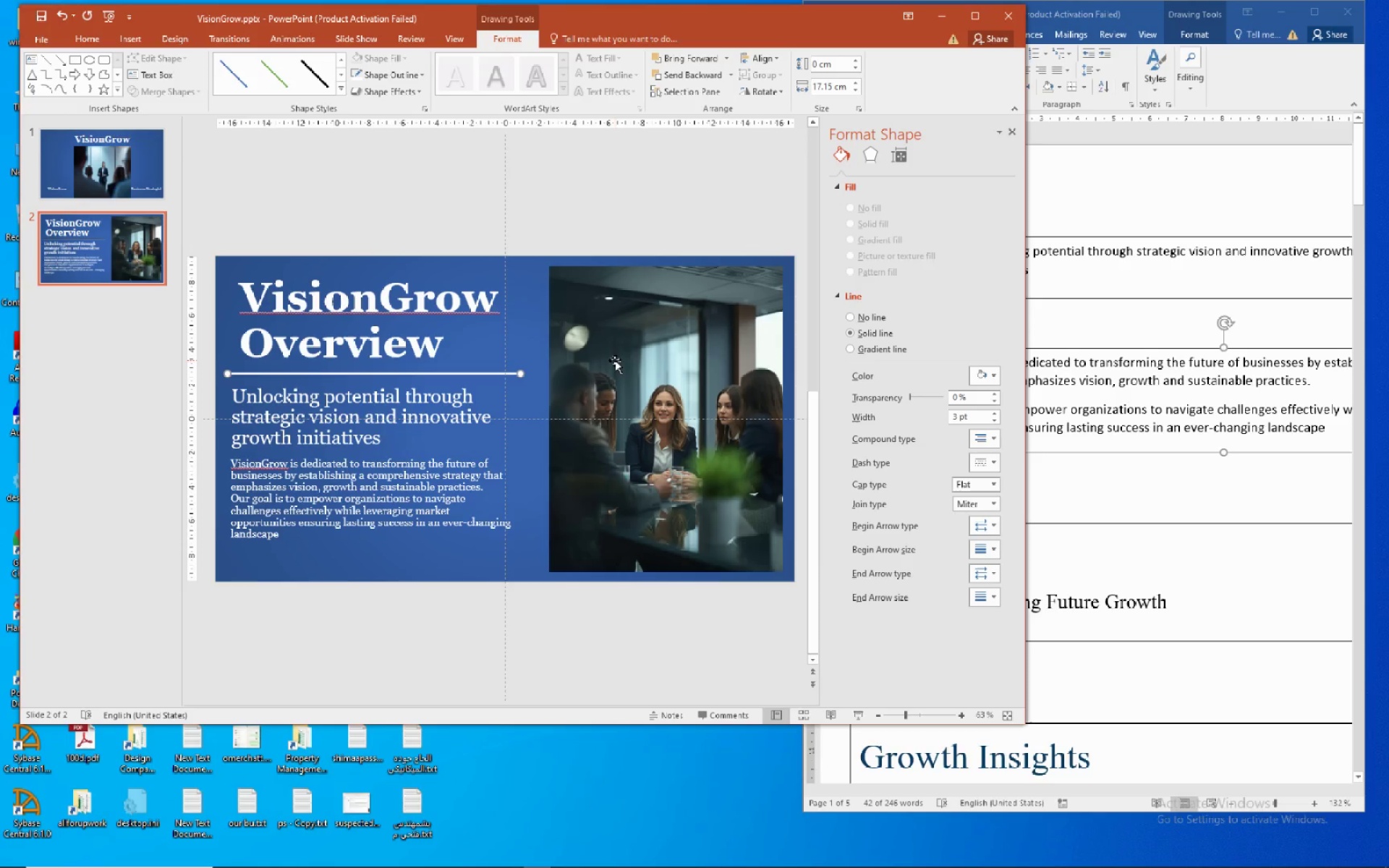 
hold_key(key=ArrowUp, duration=0.72)
 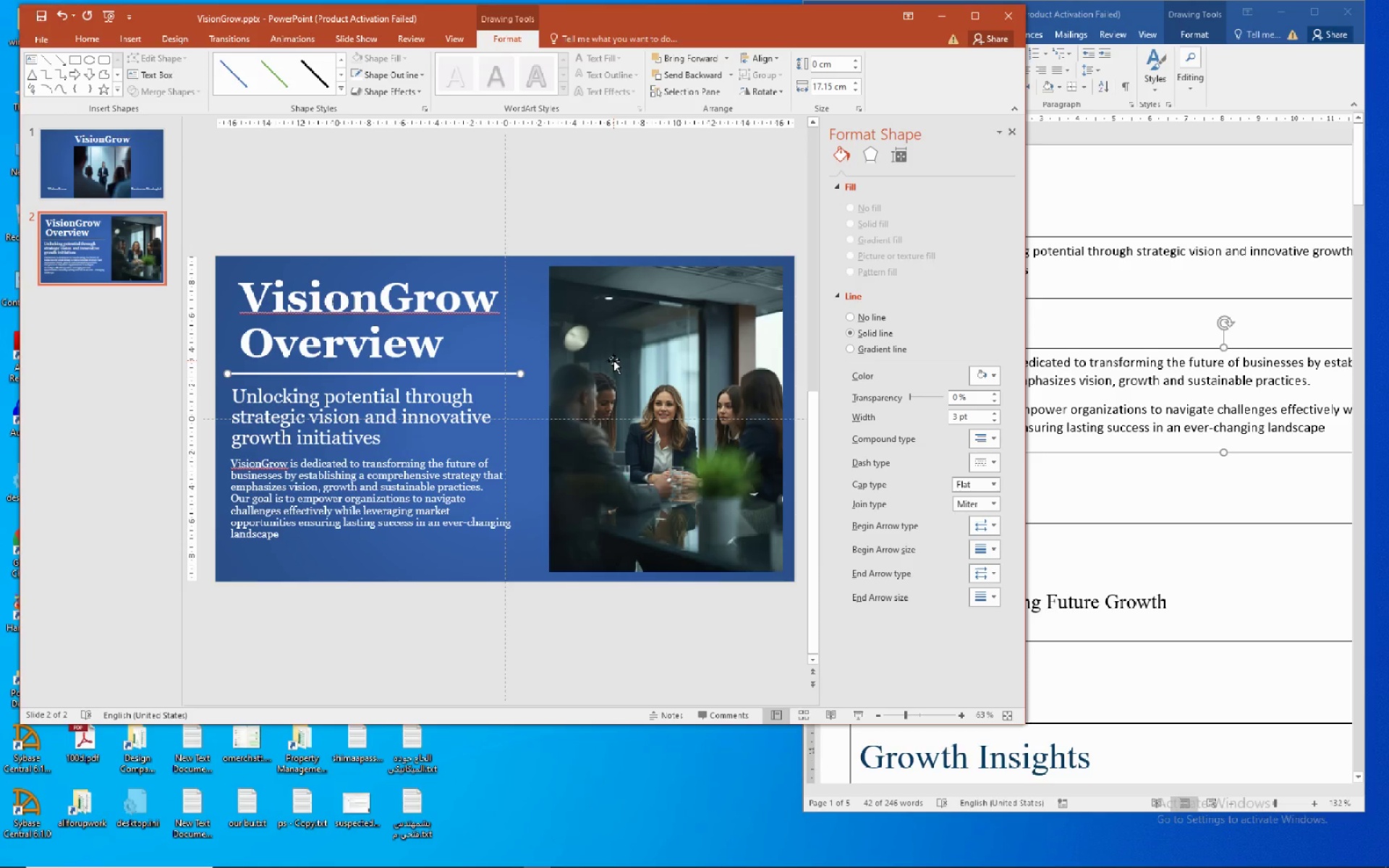 
hold_key(key=ArrowRight, duration=0.89)
 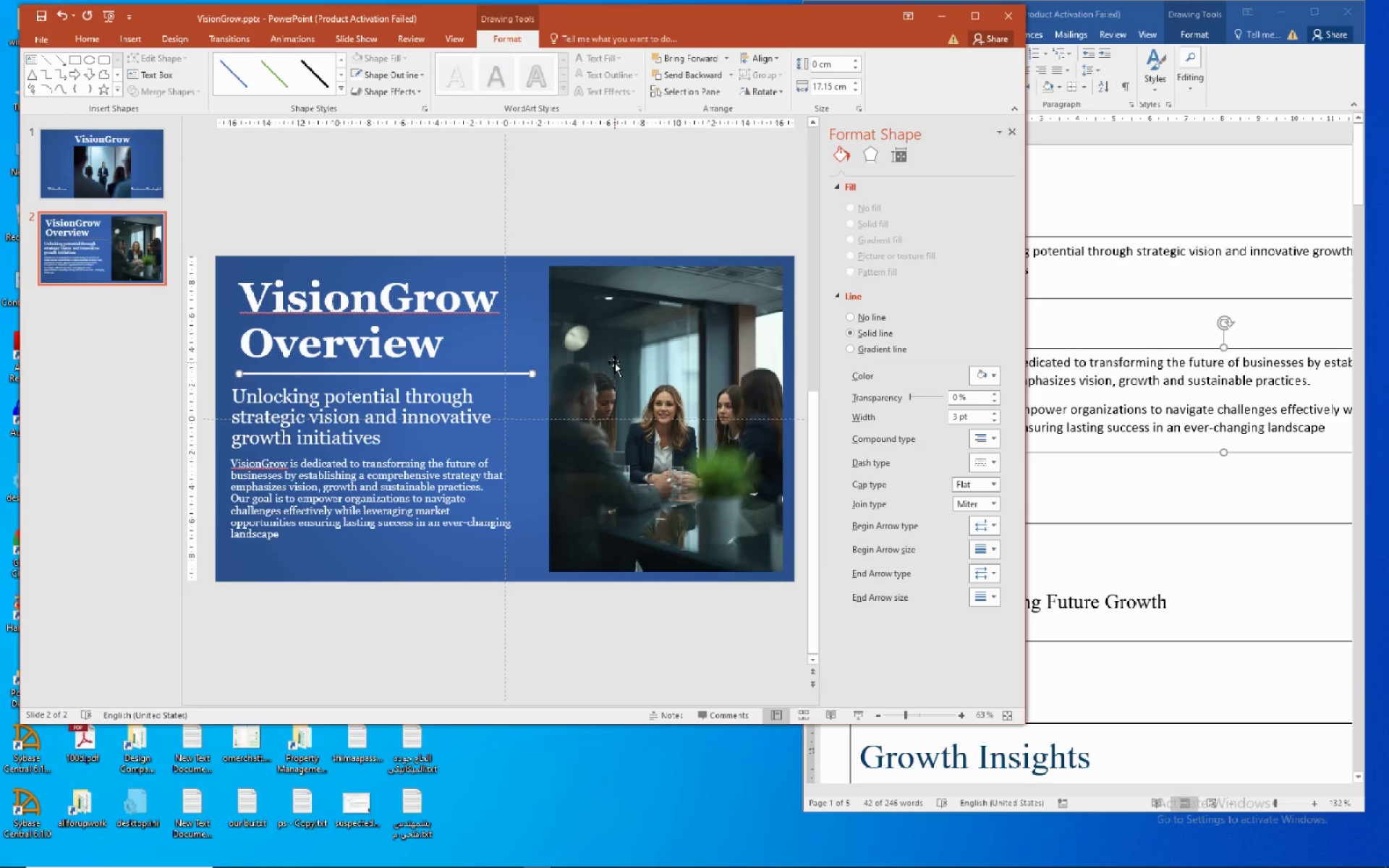 
key(ArrowLeft)
 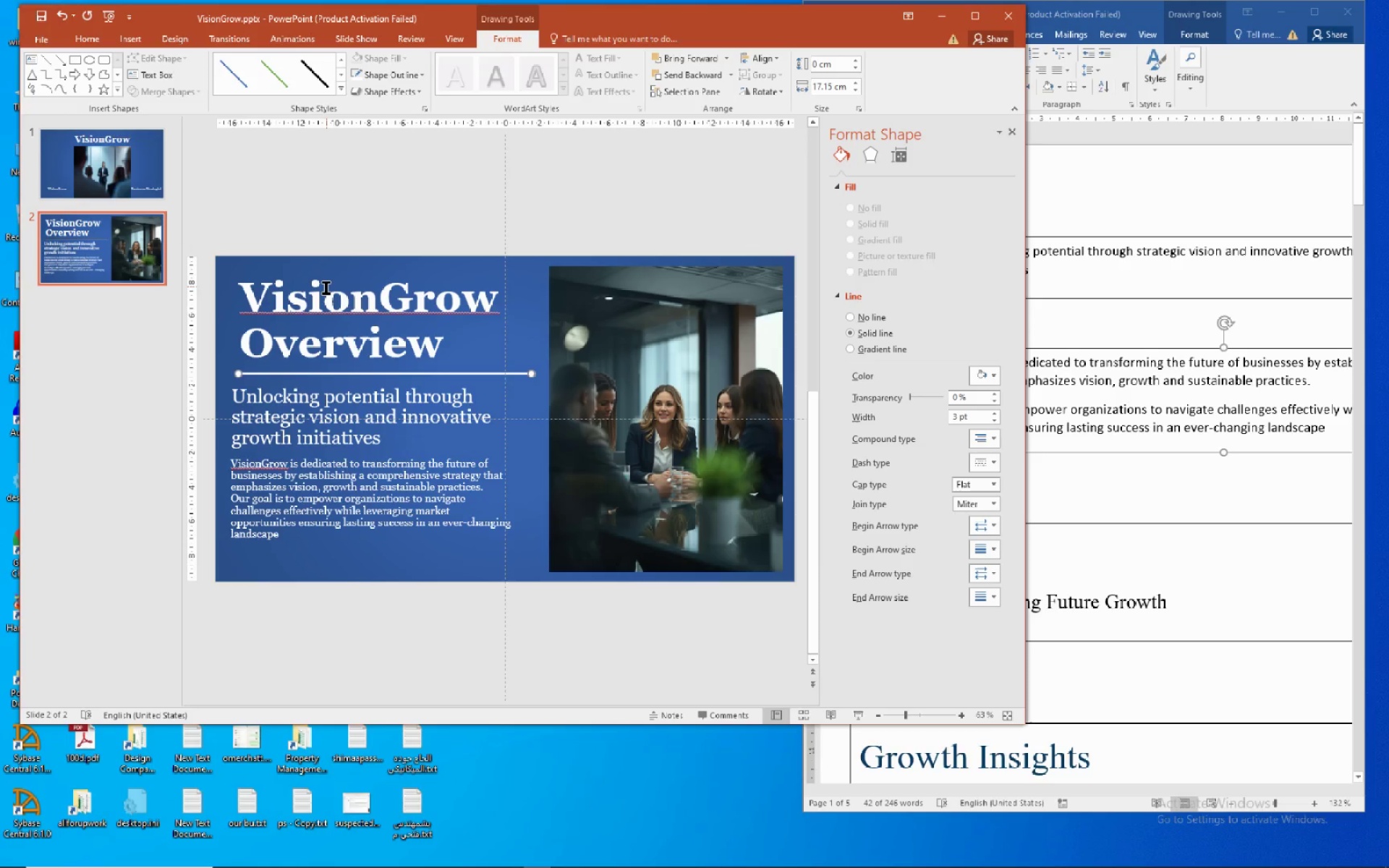 
left_click([326, 287])
 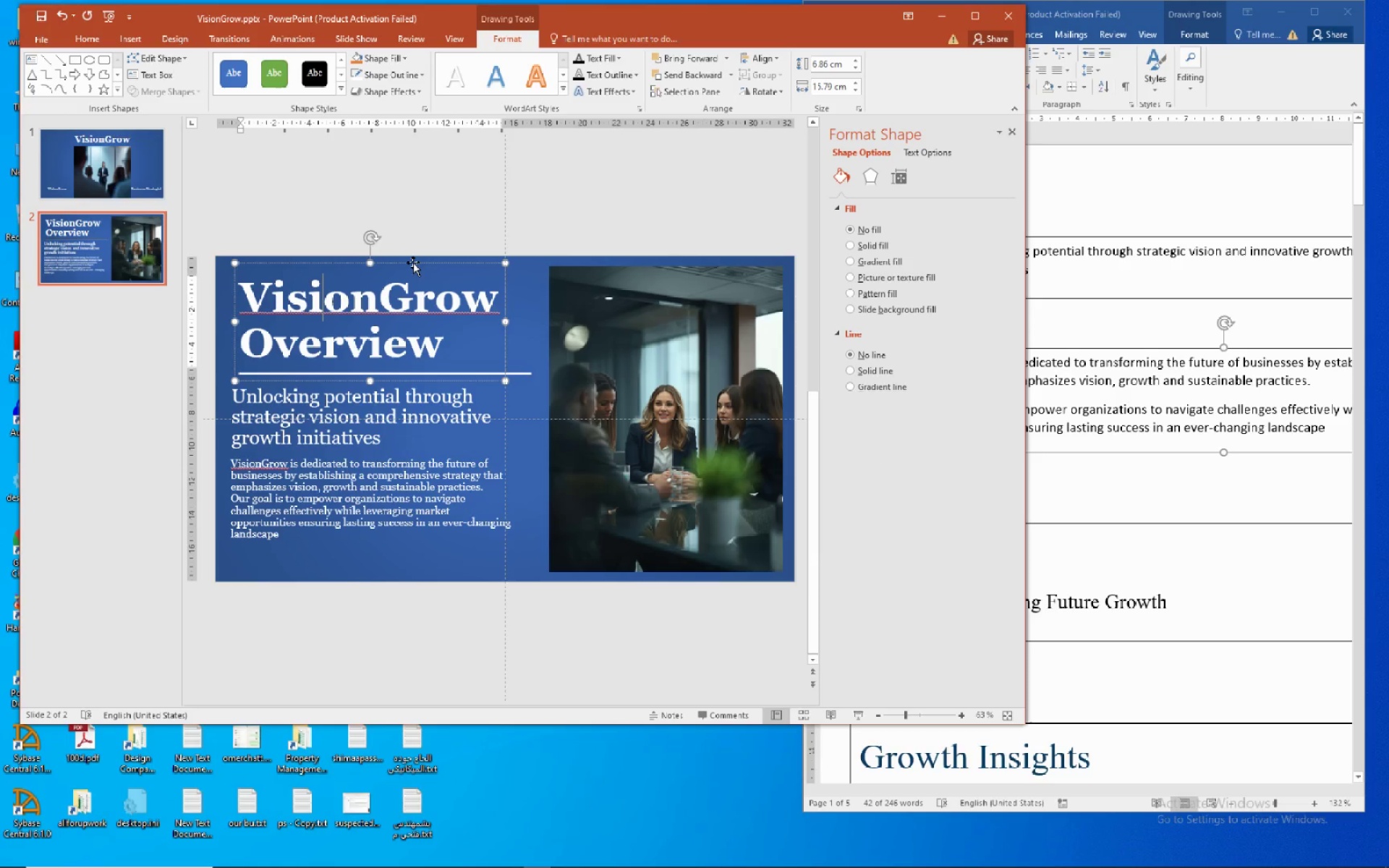 
left_click([413, 263])
 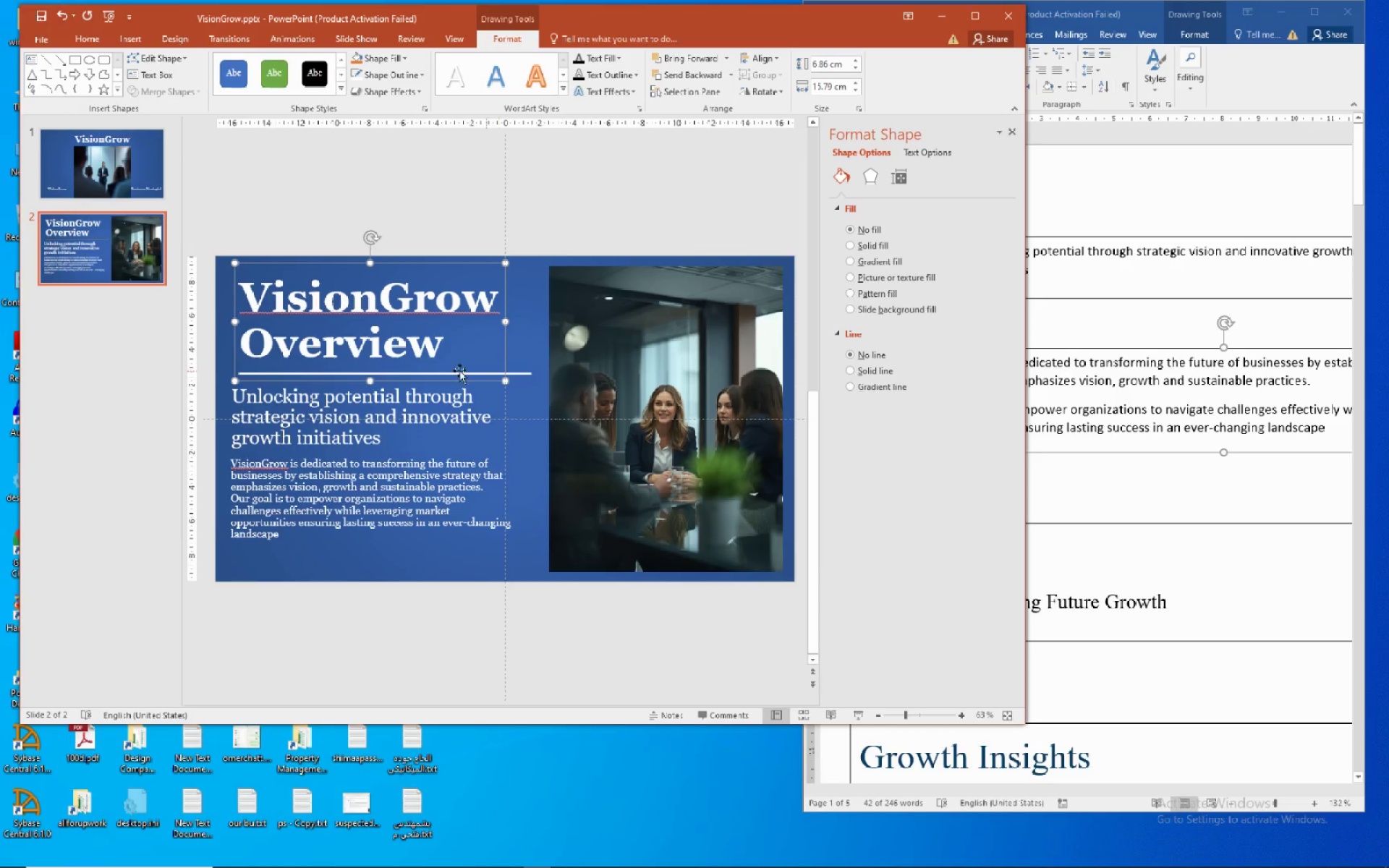 
hold_key(key=ShiftLeft, duration=1.5)
 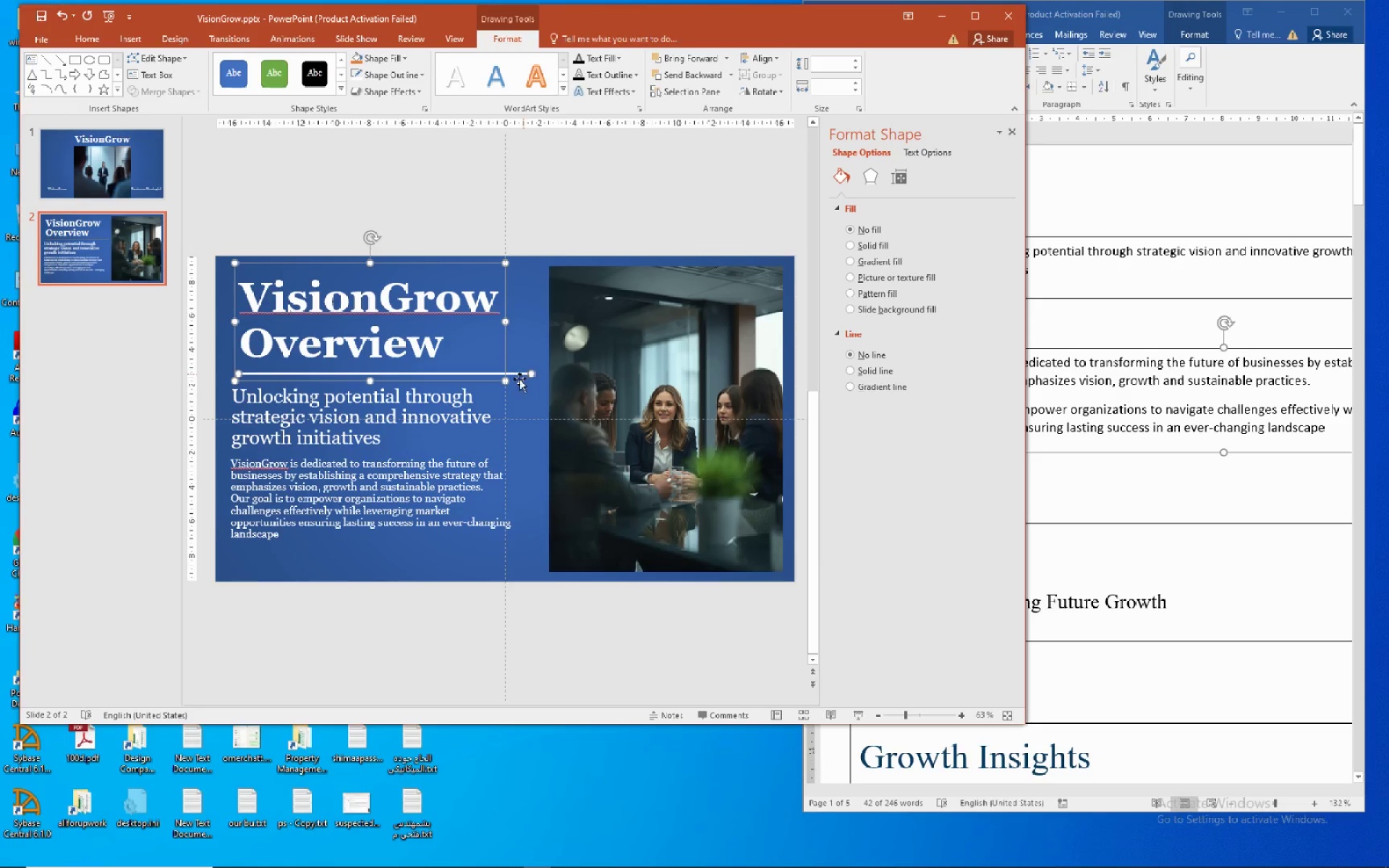 
hold_key(key=ShiftLeft, duration=1.5)
left_click([524, 371])
 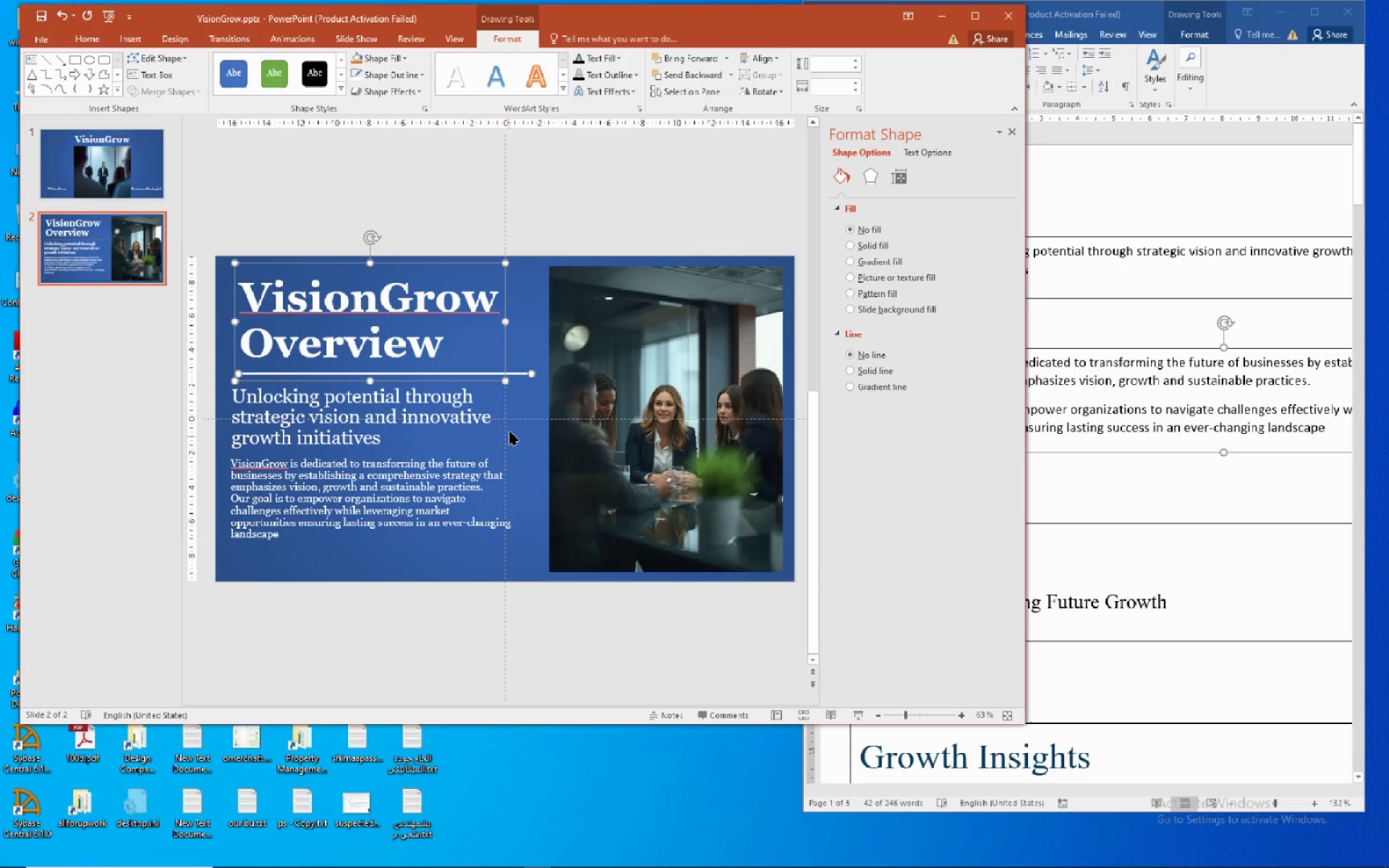 
hold_key(key=ShiftLeft, duration=1.52)
left_click([462, 483])
 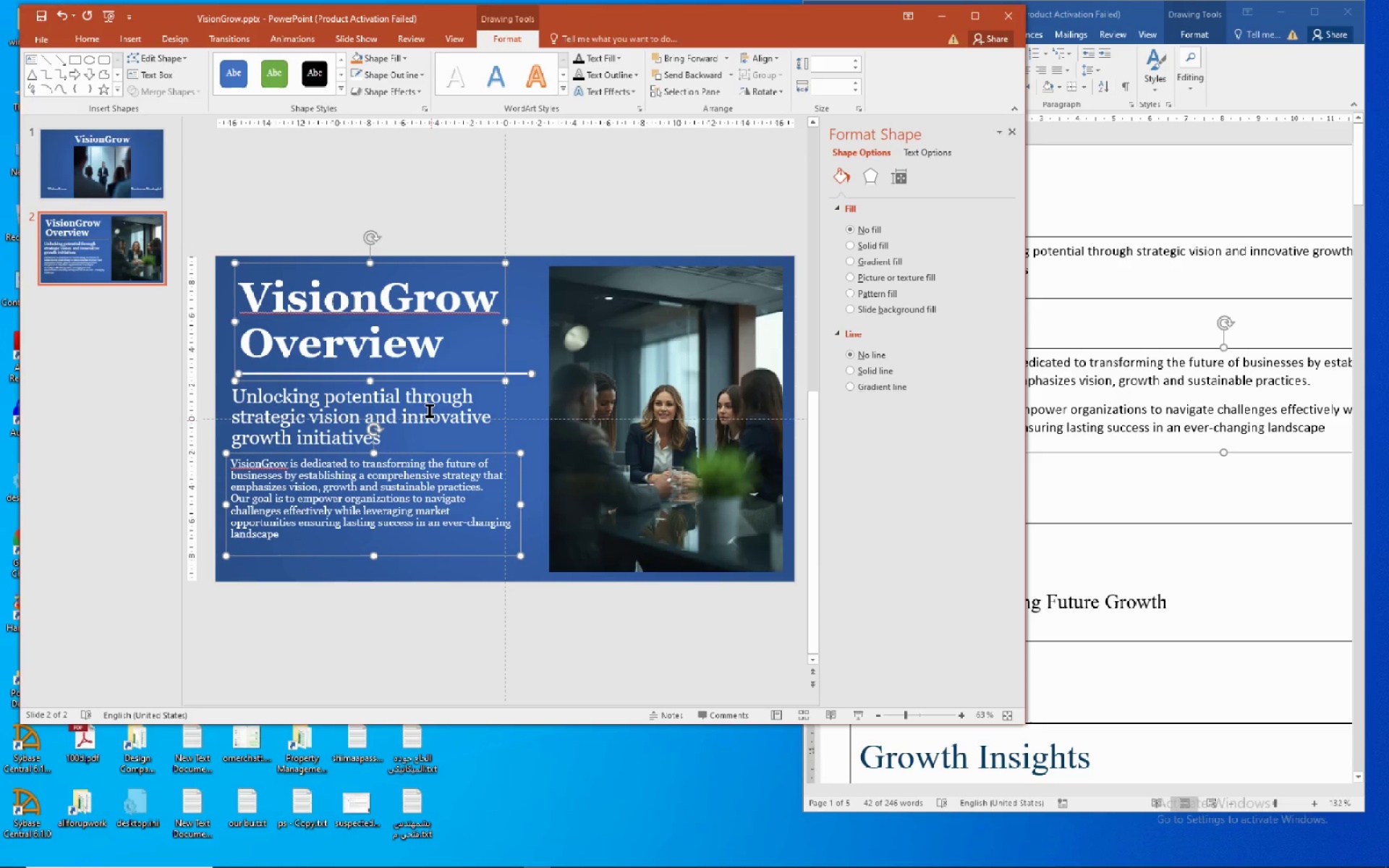 
hold_key(key=ShiftLeft, duration=1.5)
left_click([419, 410])
 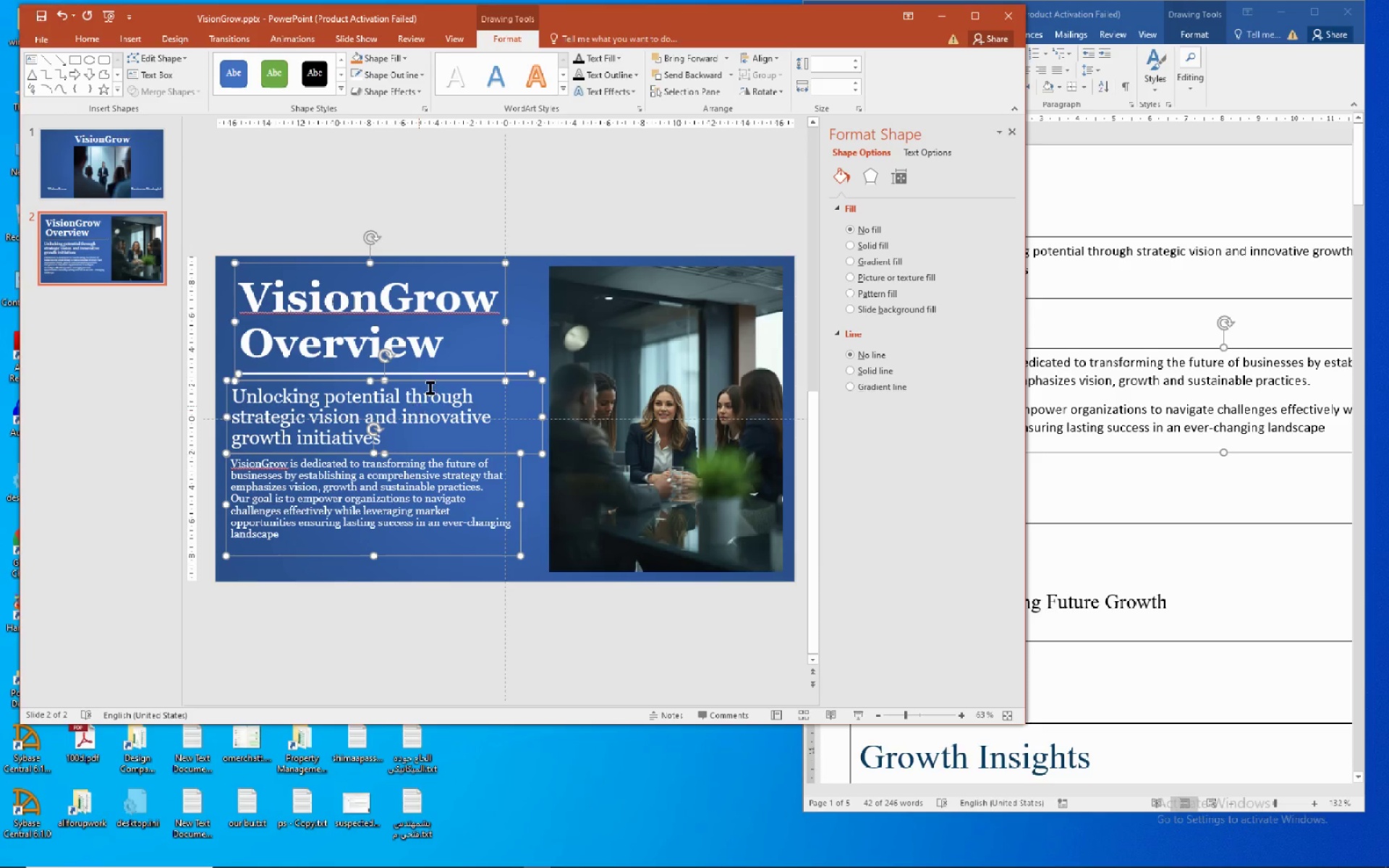 
left_click([767, 57])
 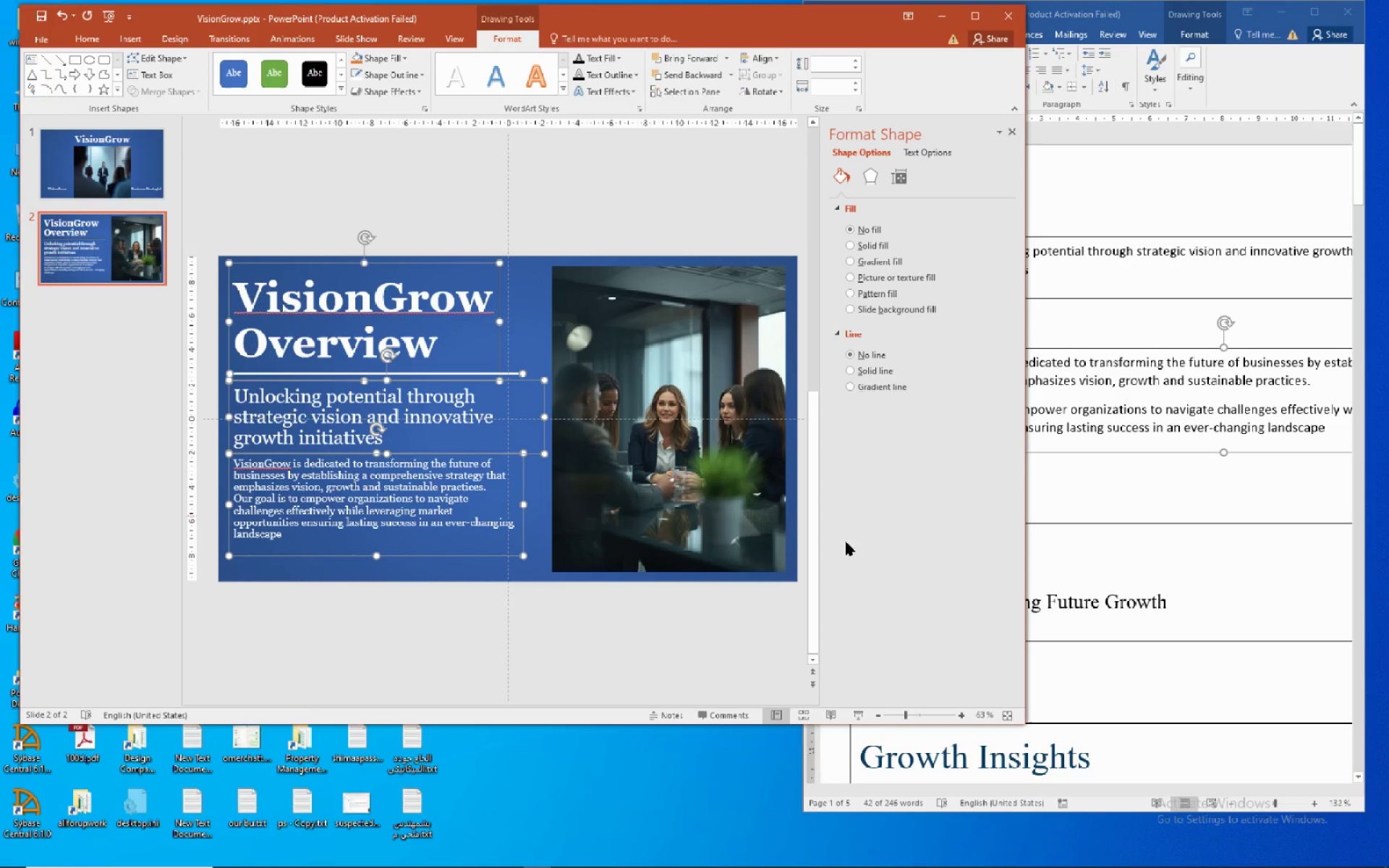 
left_click([691, 647])
 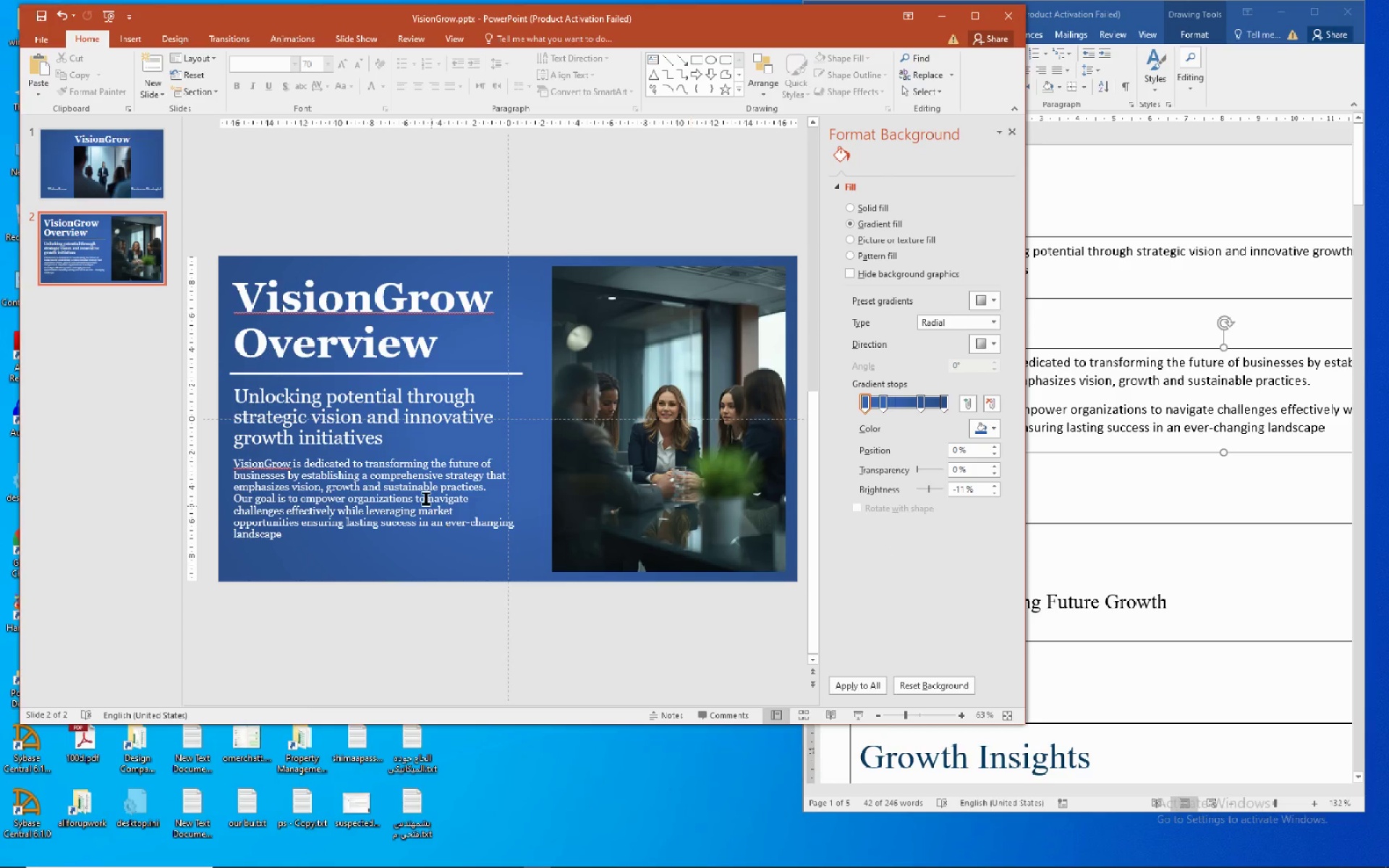 
left_click([424, 497])
 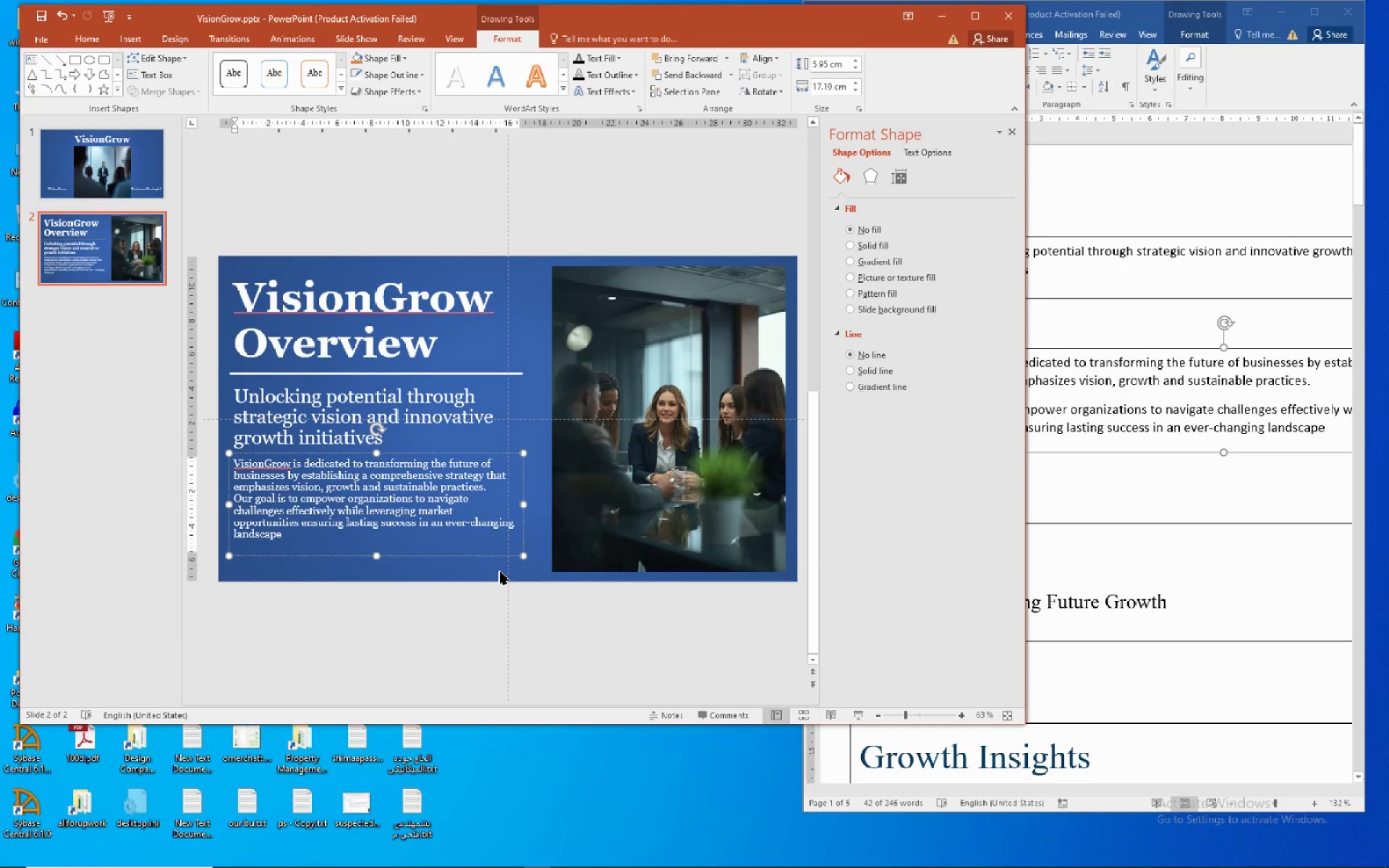 
key(ArrowDown)
 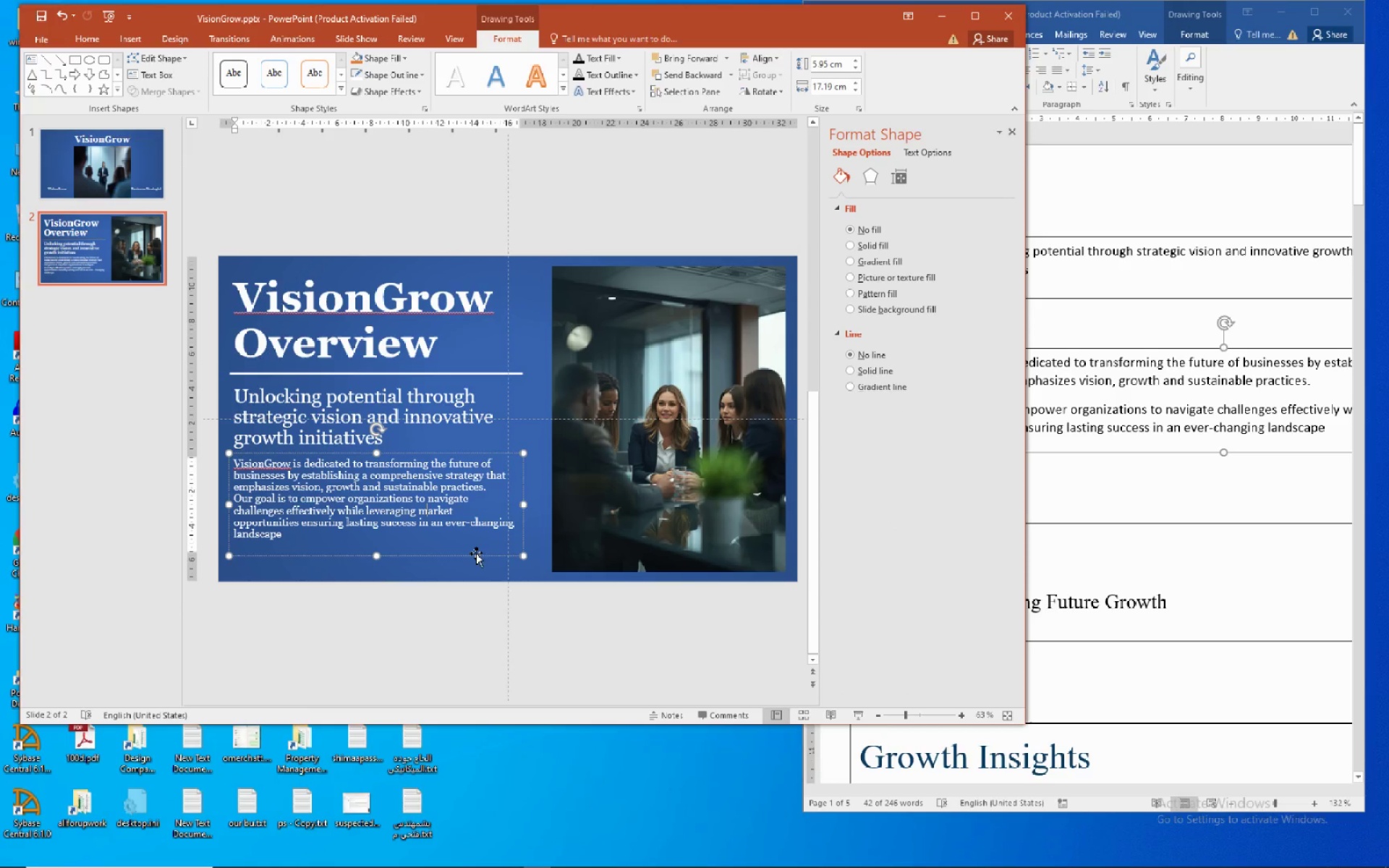 
left_click([476, 553])
 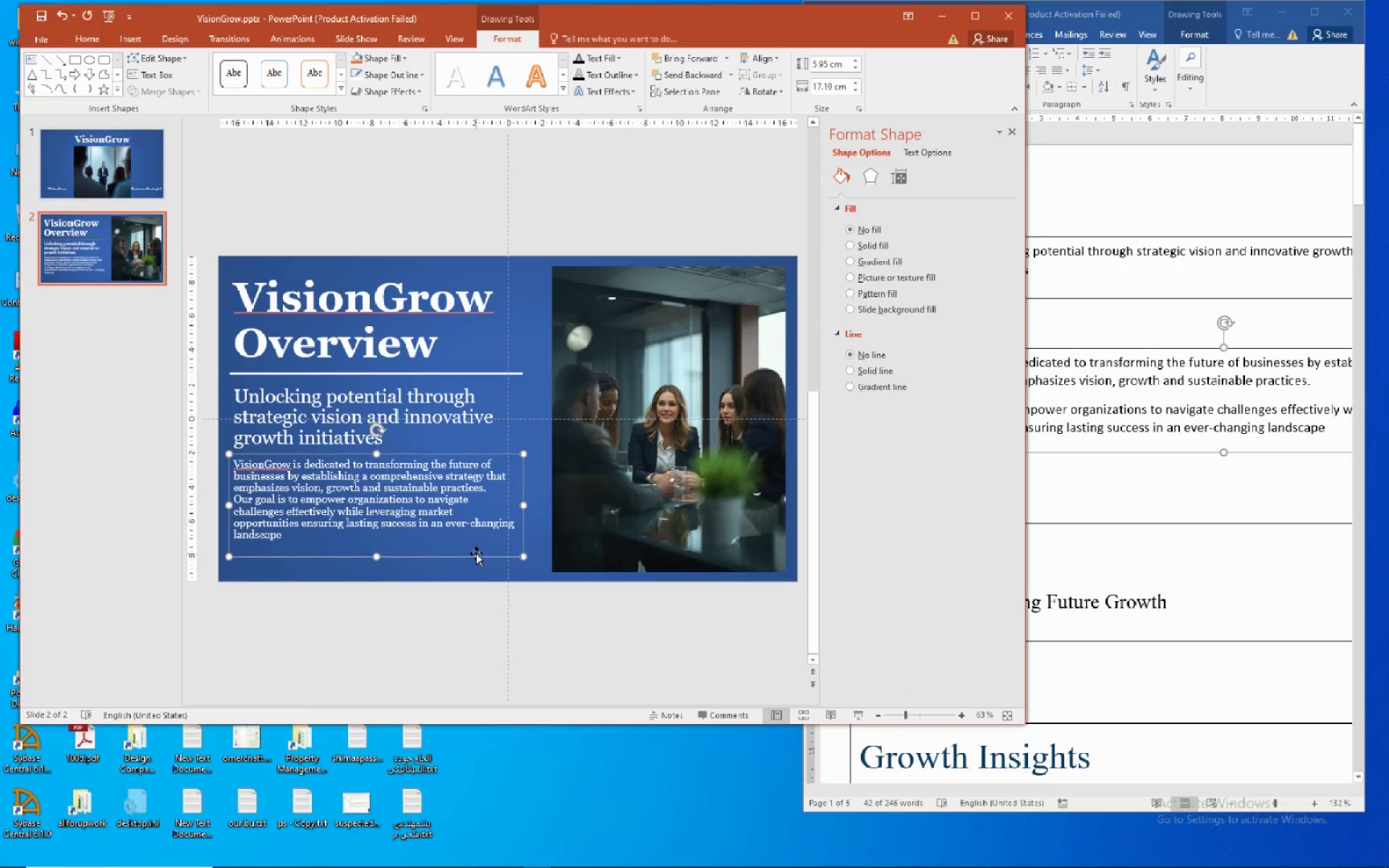 
key(ArrowDown)
 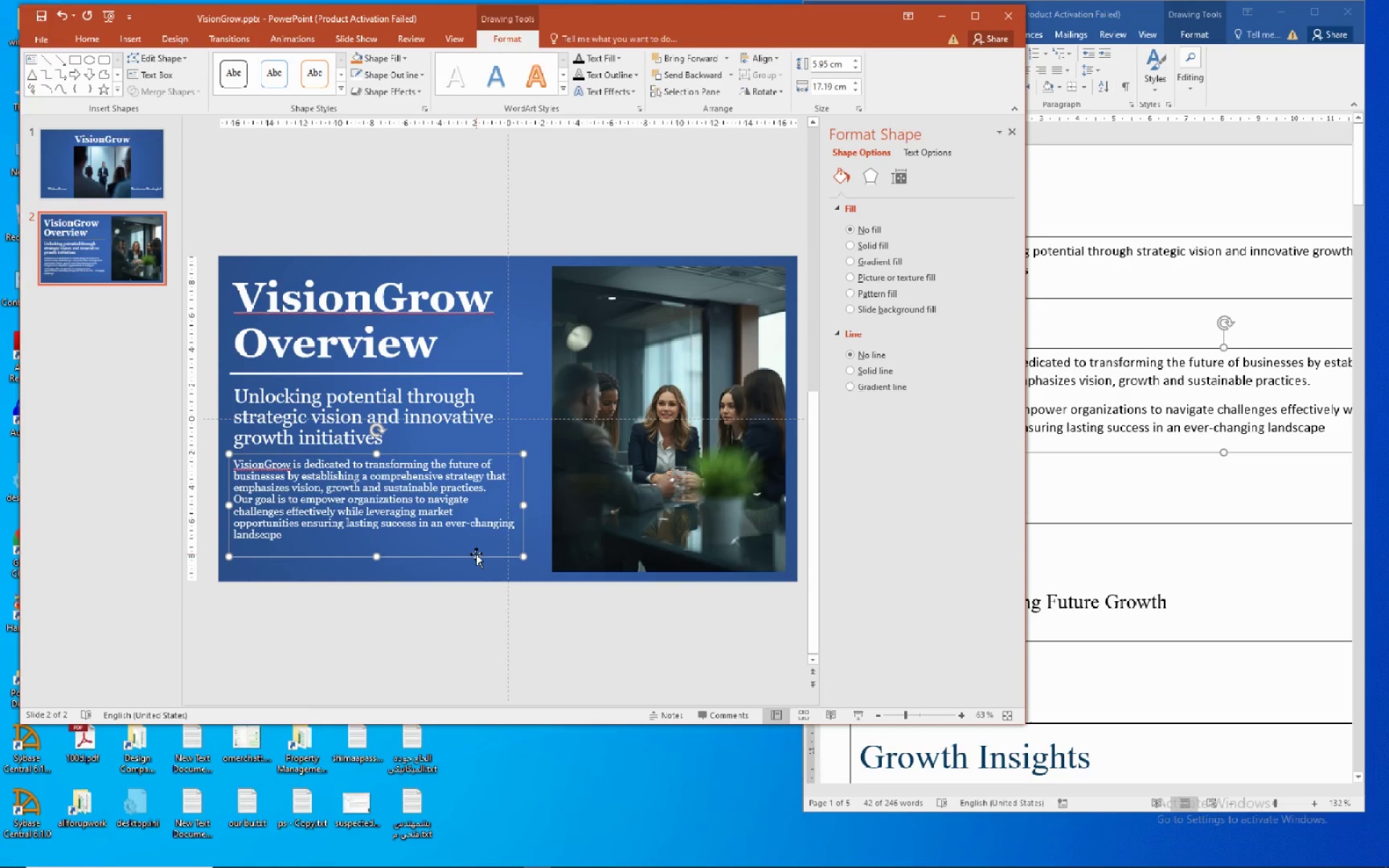 
key(ArrowDown)
 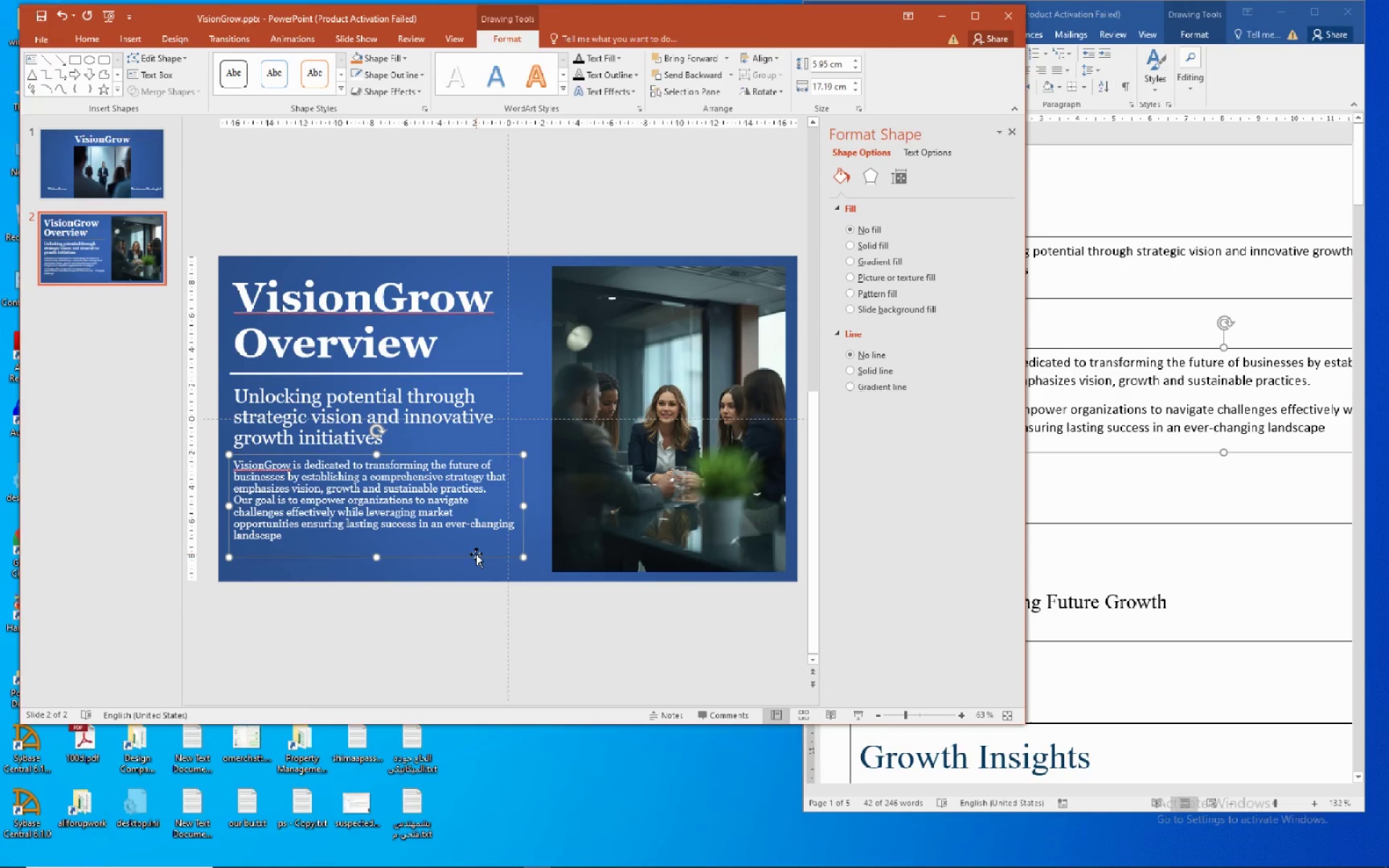 
key(ArrowDown)
 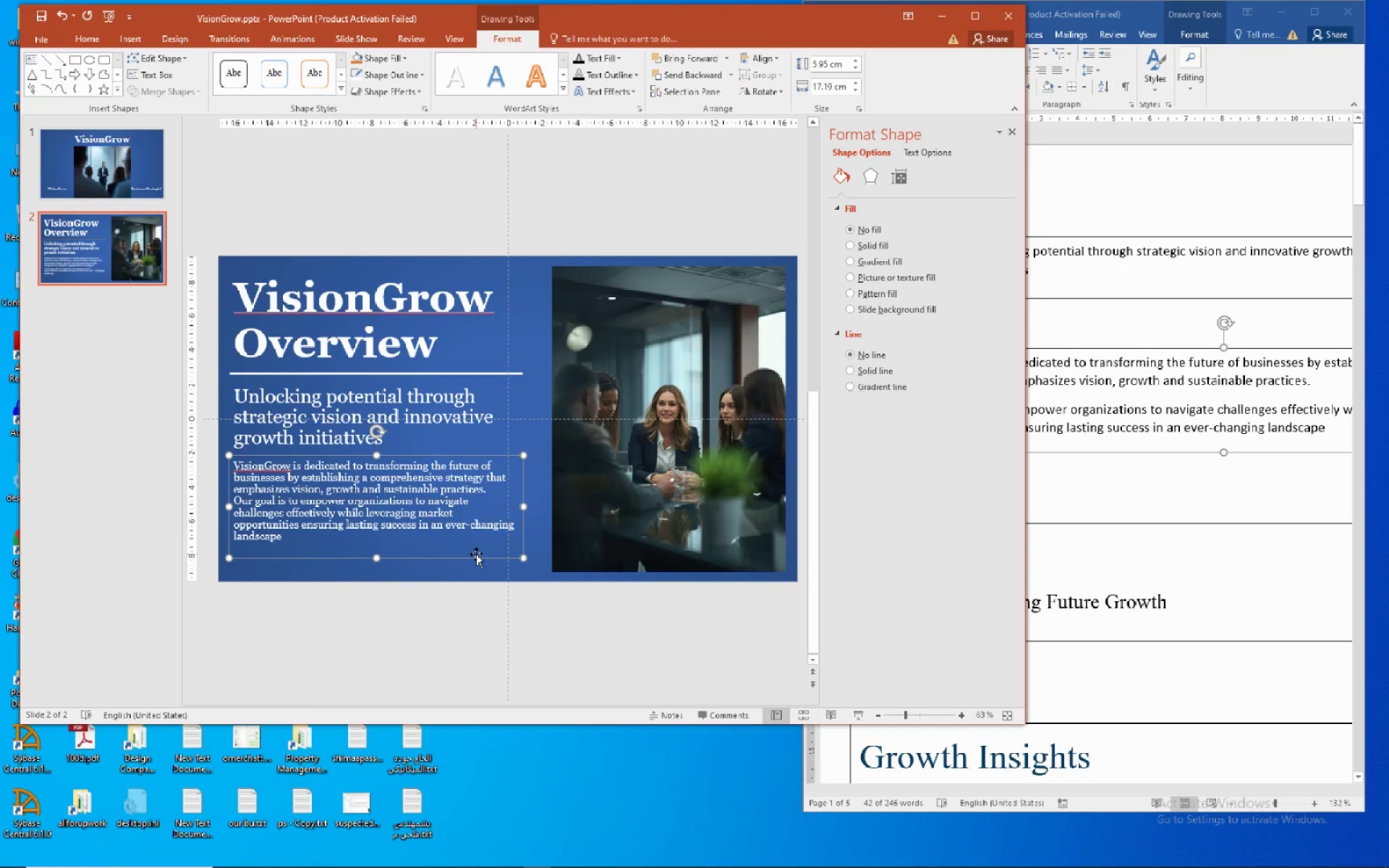 
key(ArrowDown)
 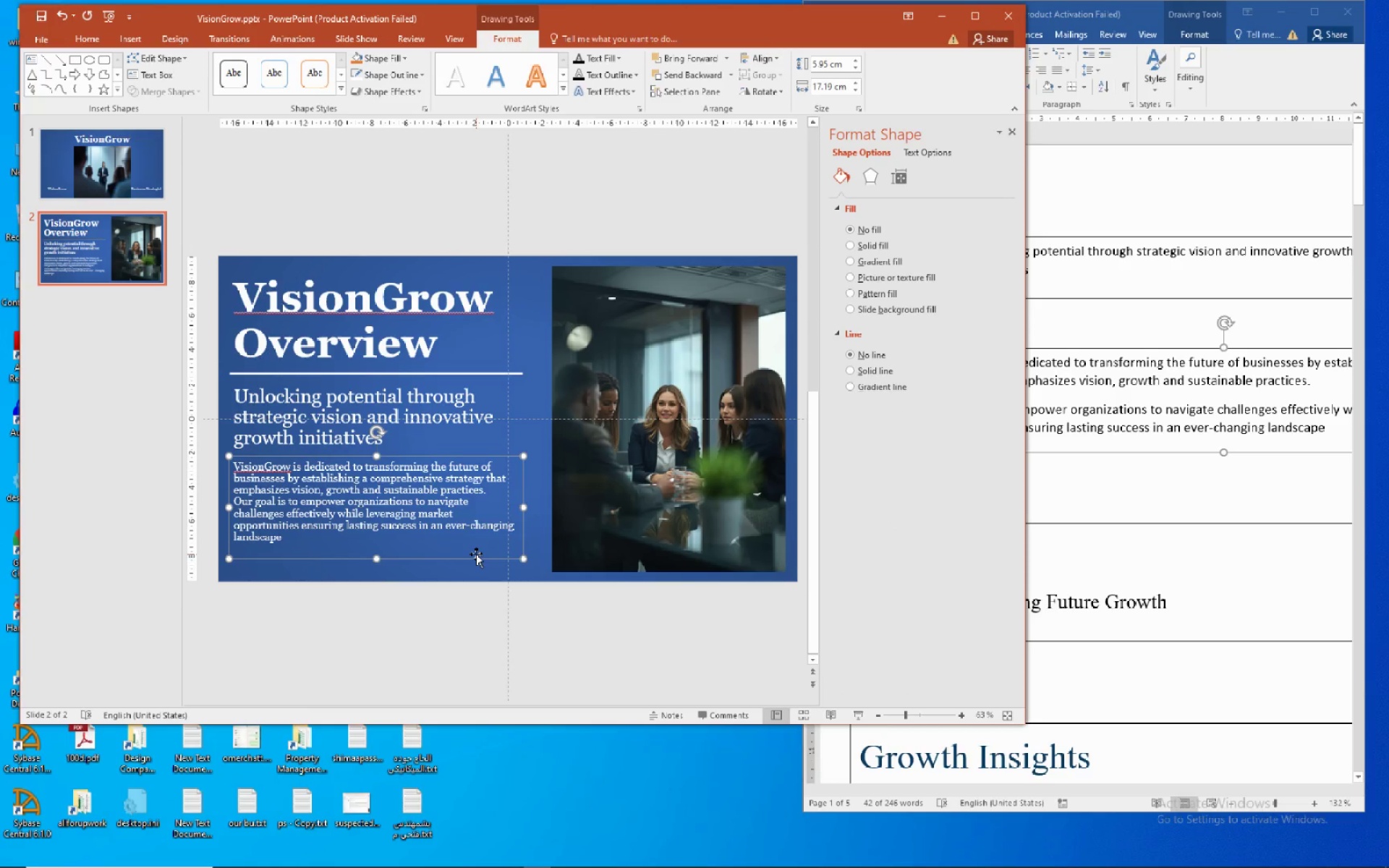 
key(ArrowDown)
 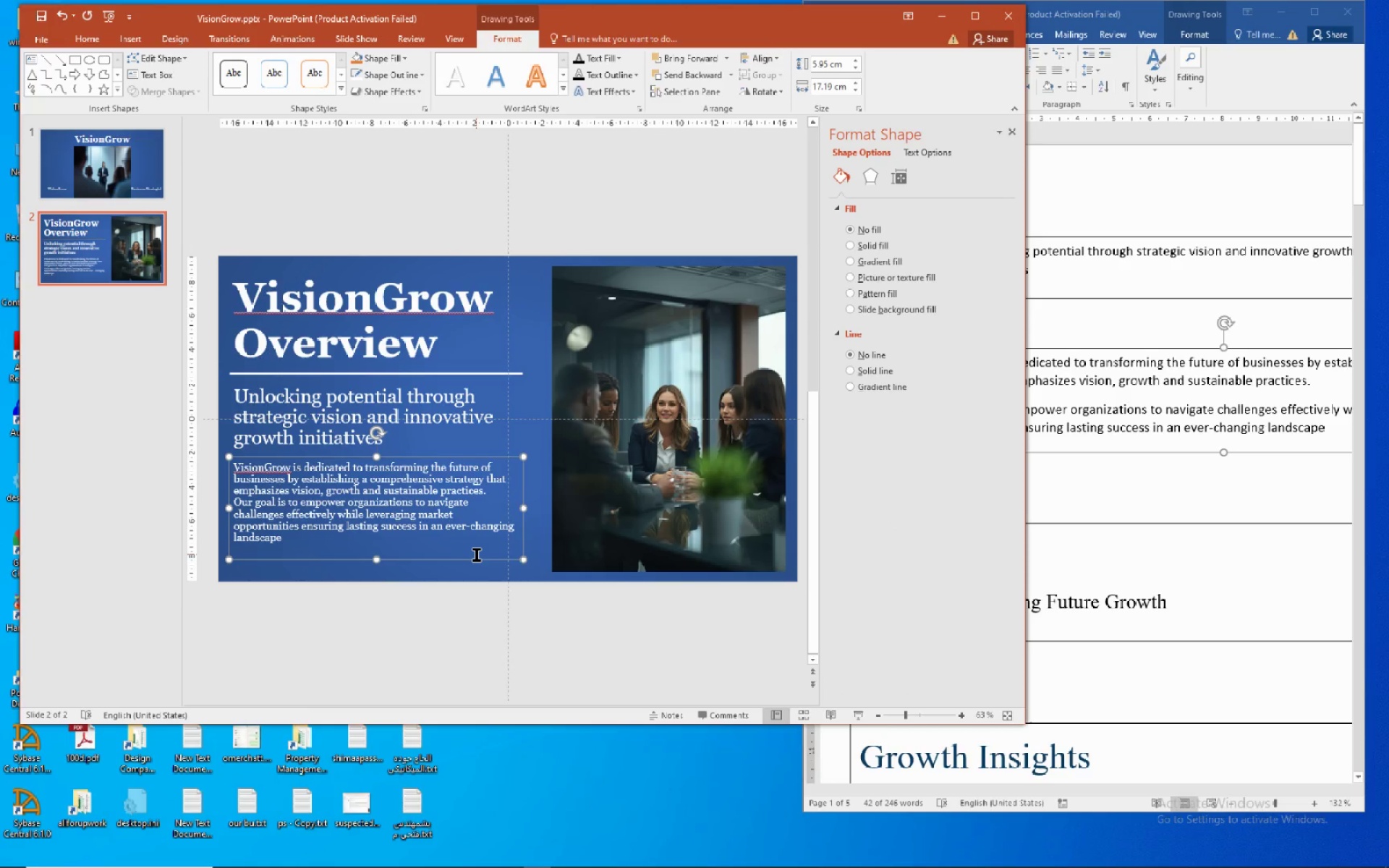 
key(ArrowDown)
 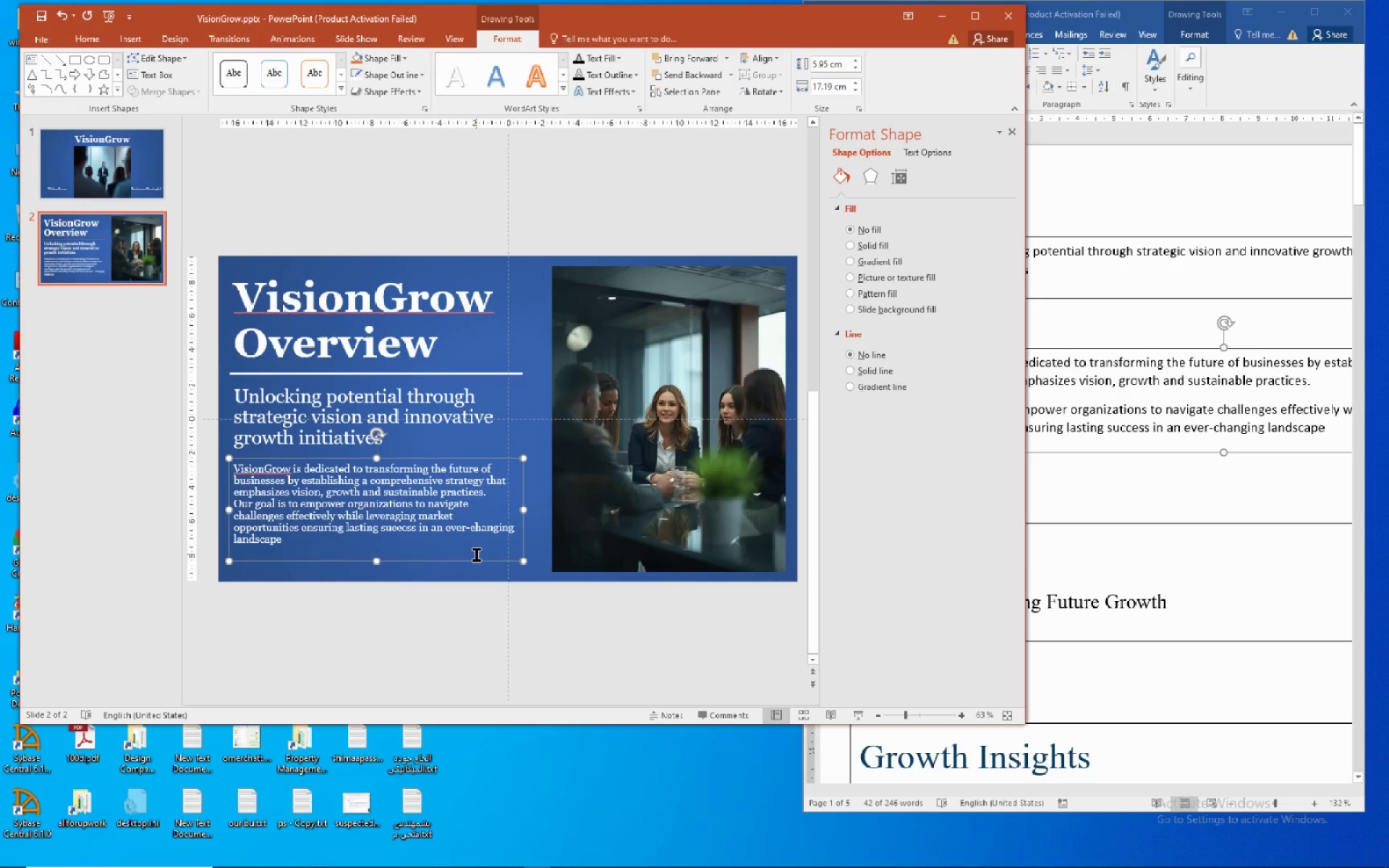 
hold_key(key=ArrowDown, duration=0.77)
 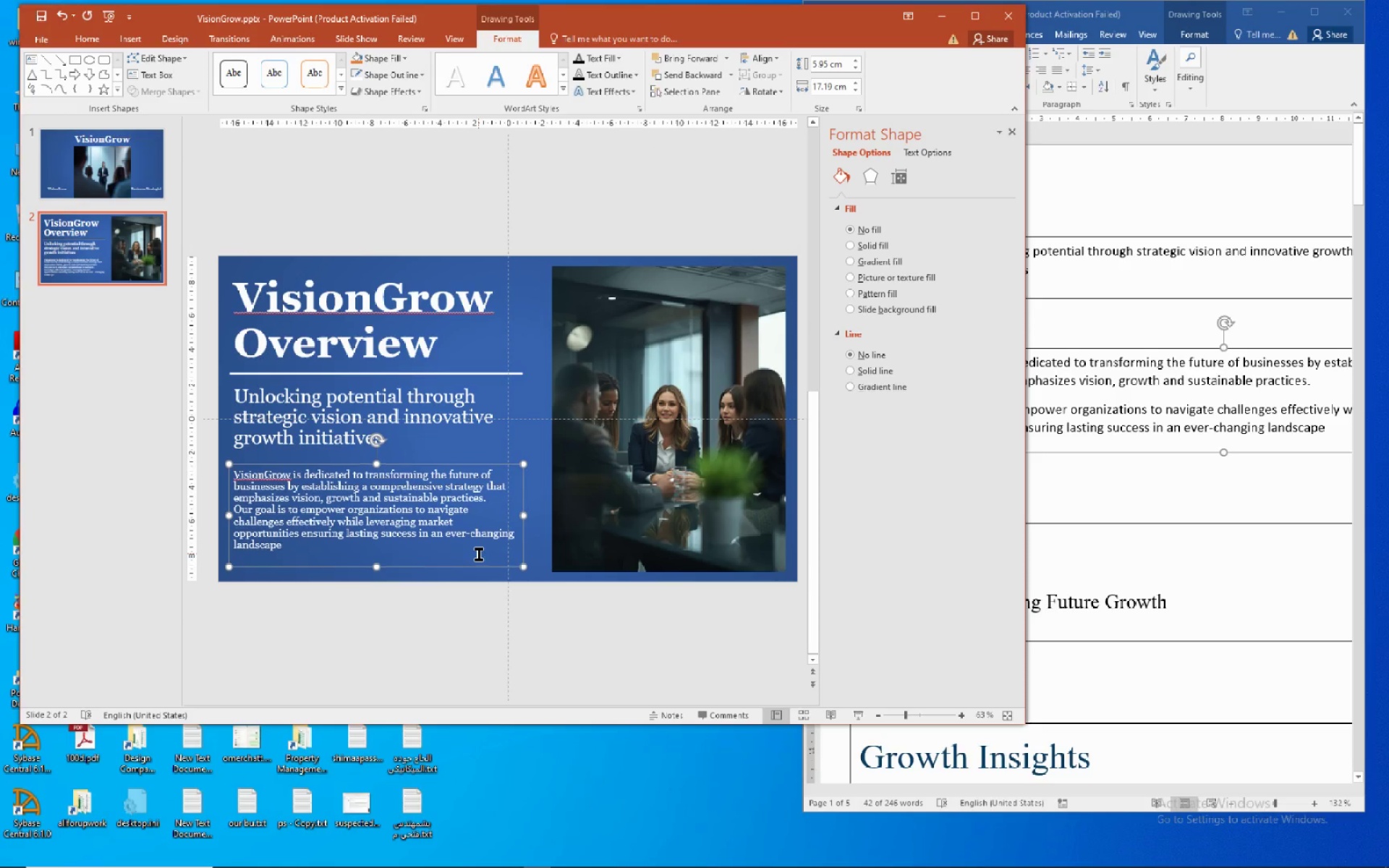 
hold_key(key=ArrowDown, duration=0.38)
 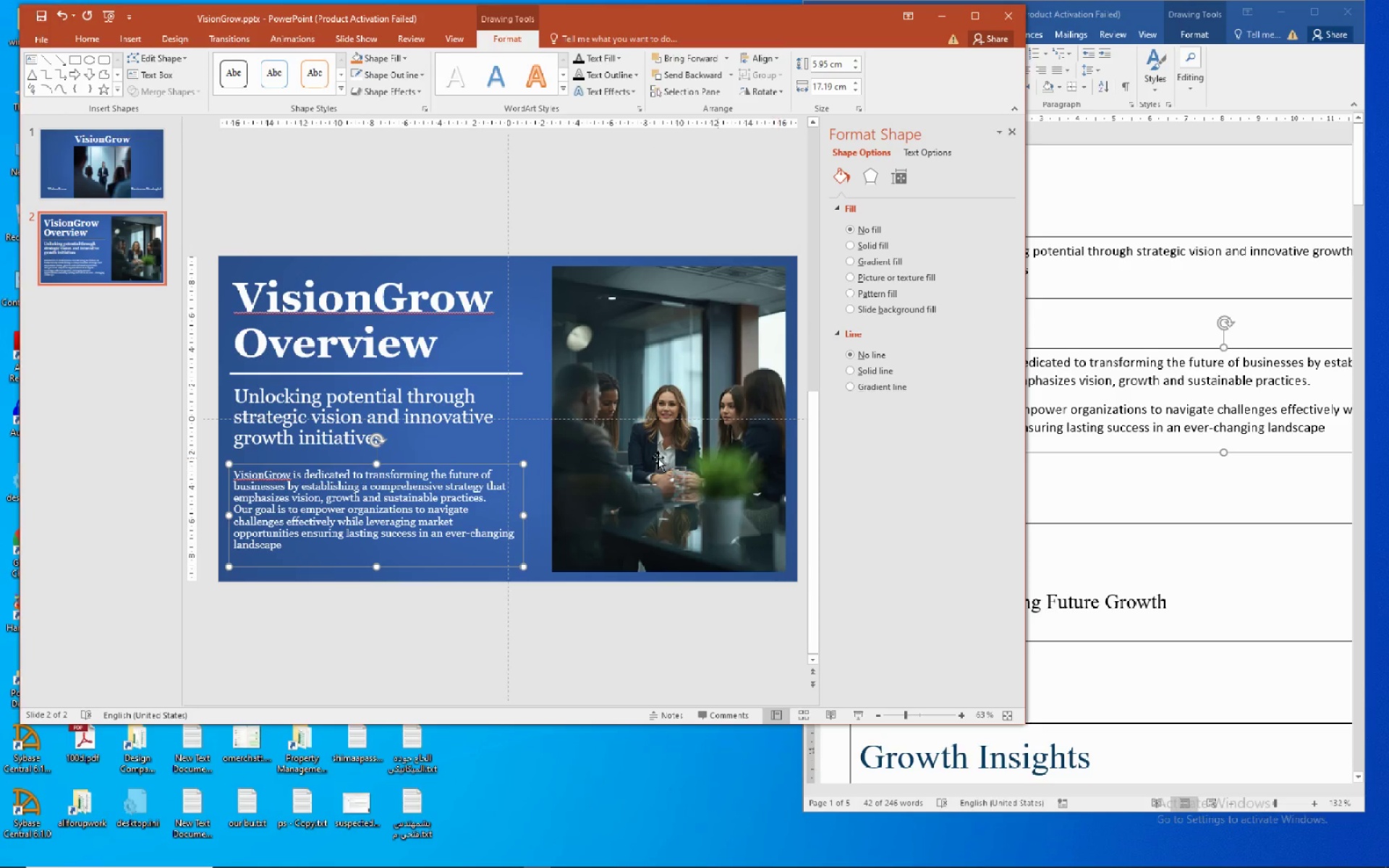 
wait(7.28)
 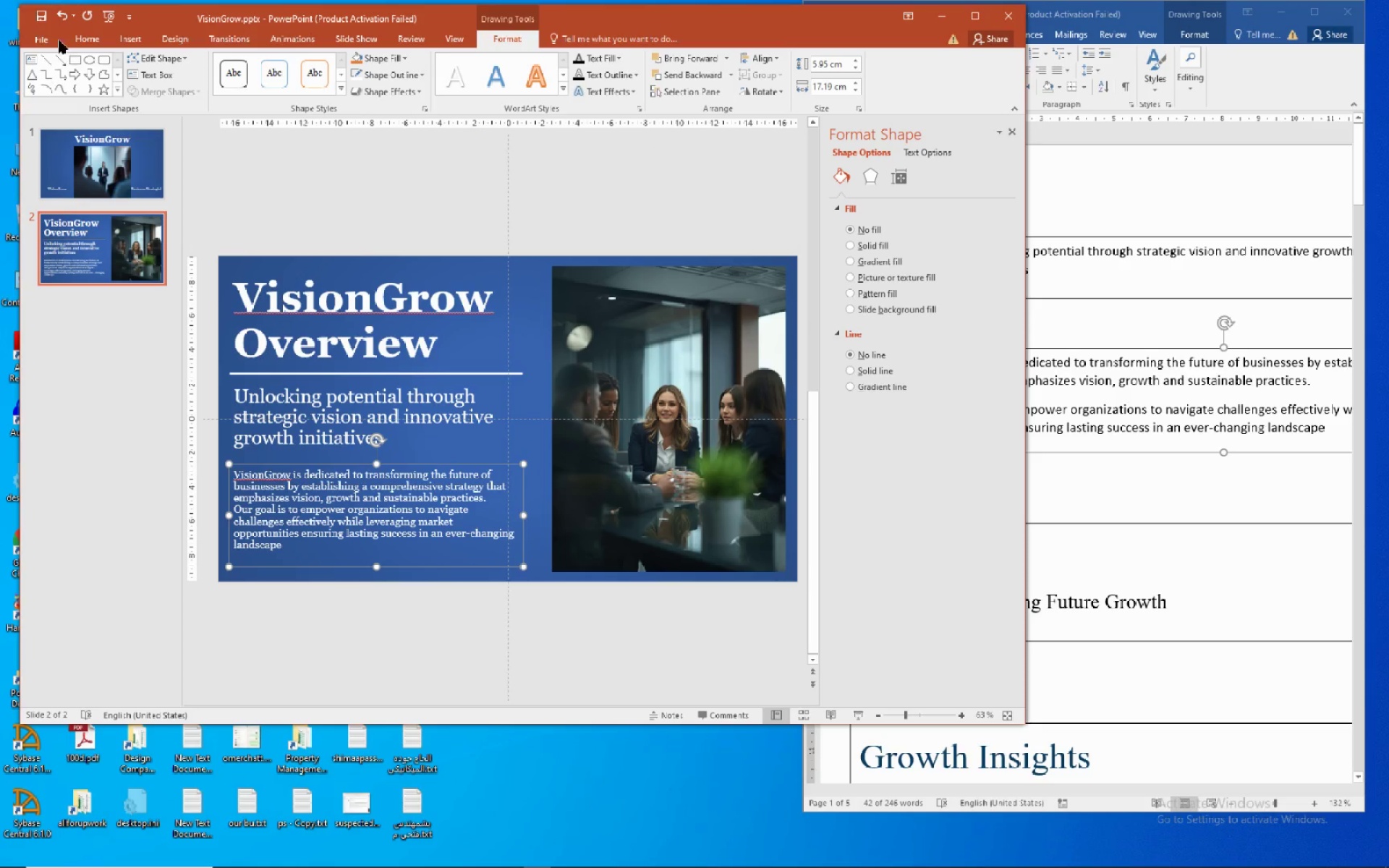 
left_click([547, 401])
 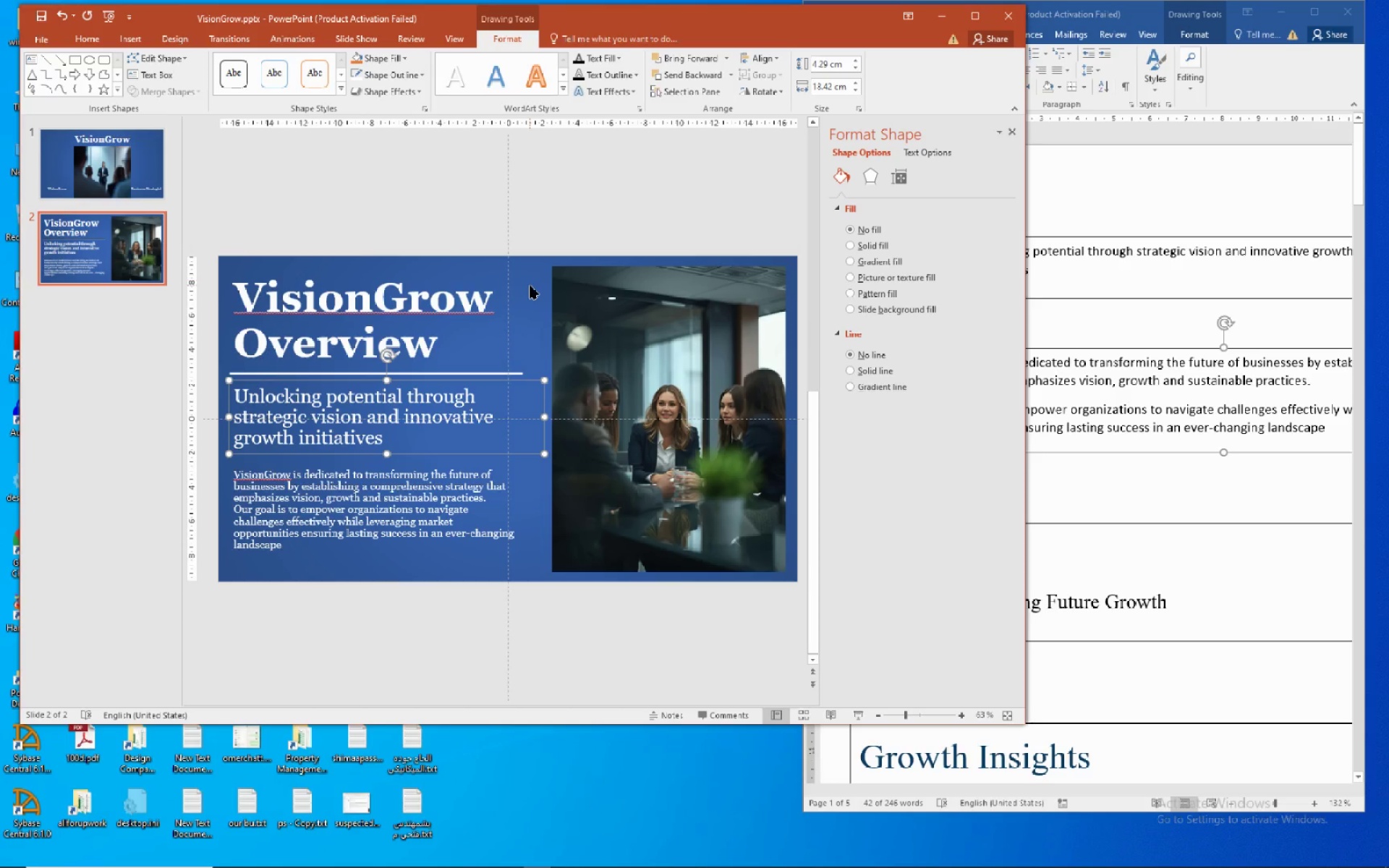 
left_click([531, 286])
 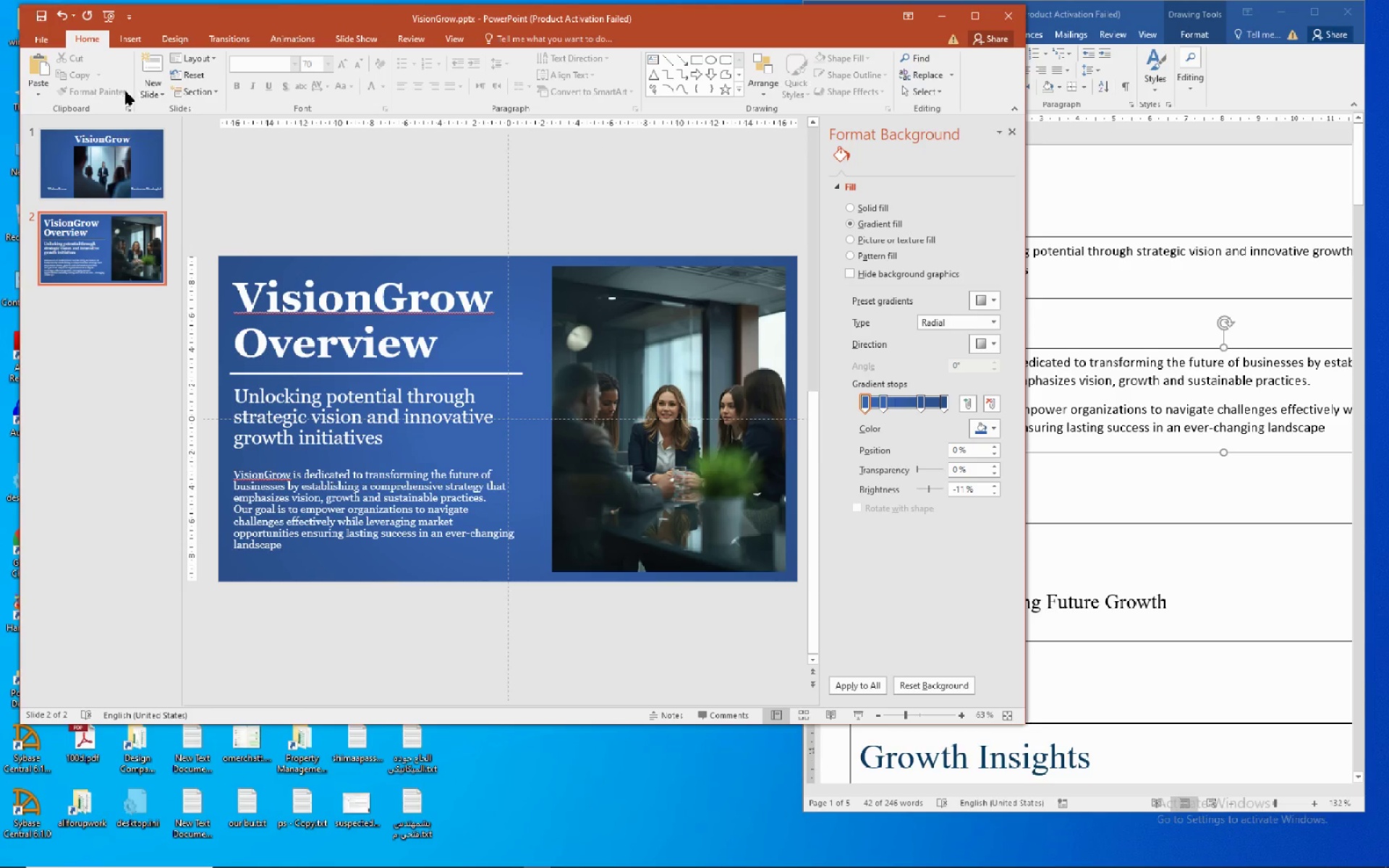 
left_click([162, 97])
 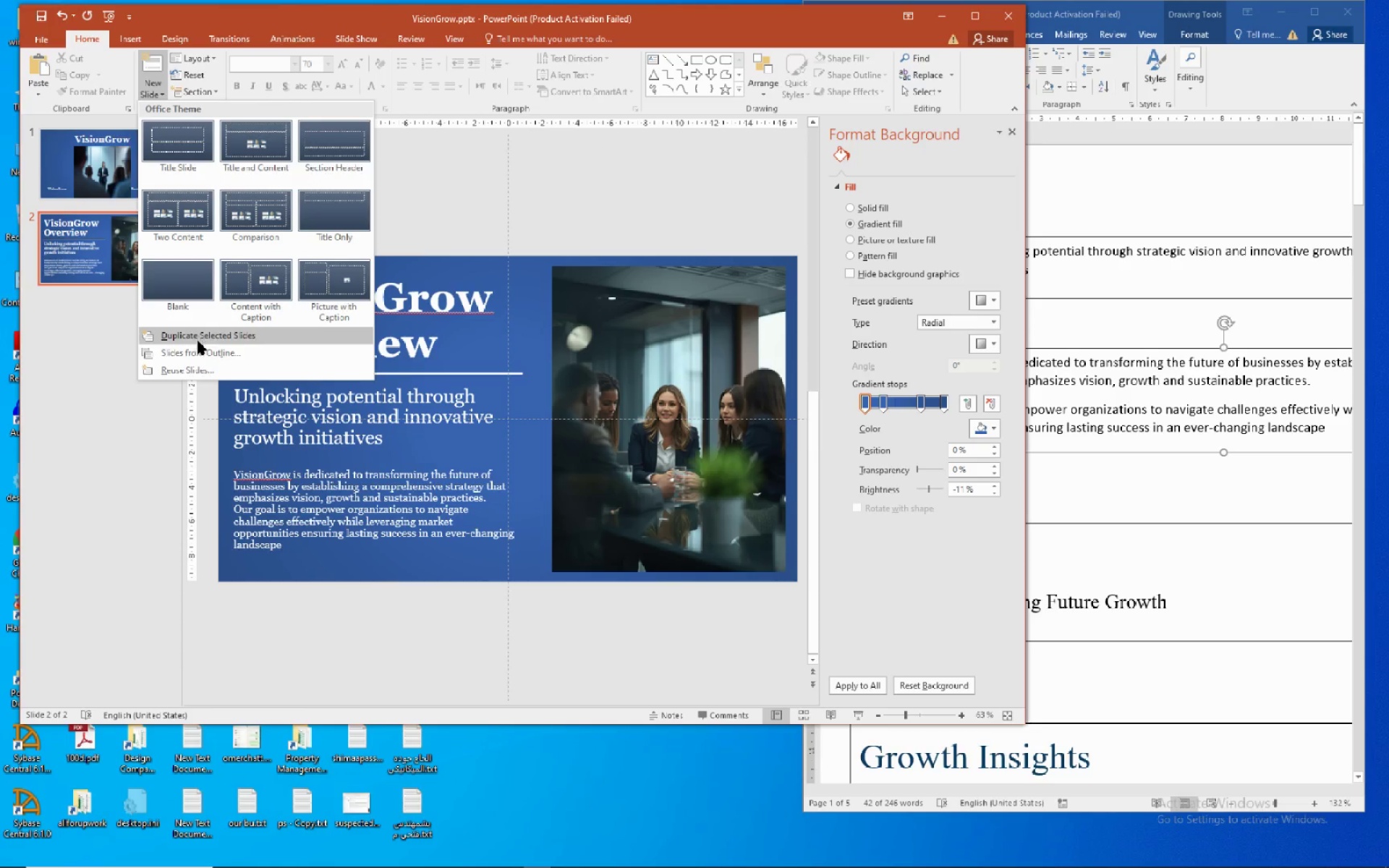 
left_click([203, 336])
 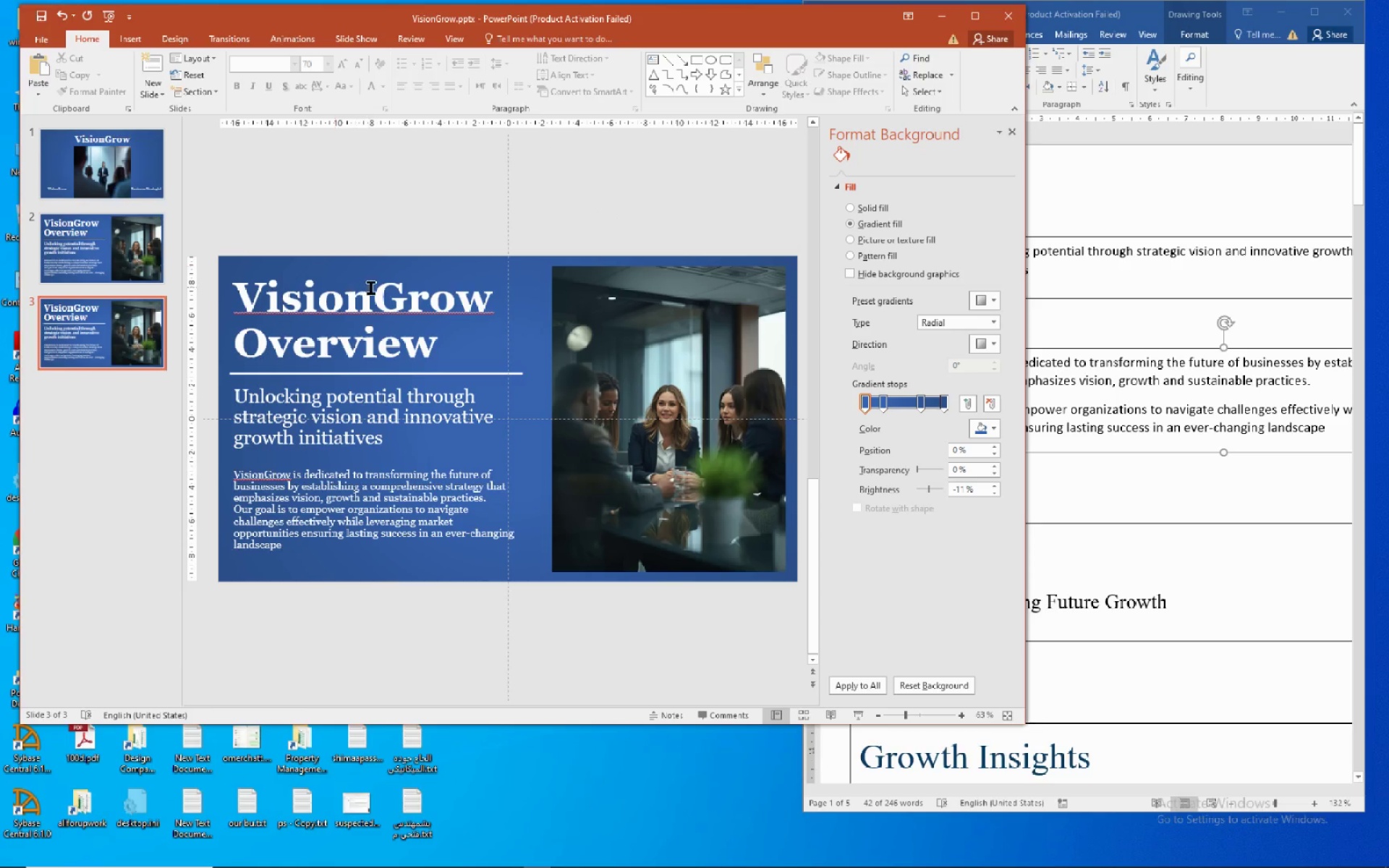 
wait(17.97)
 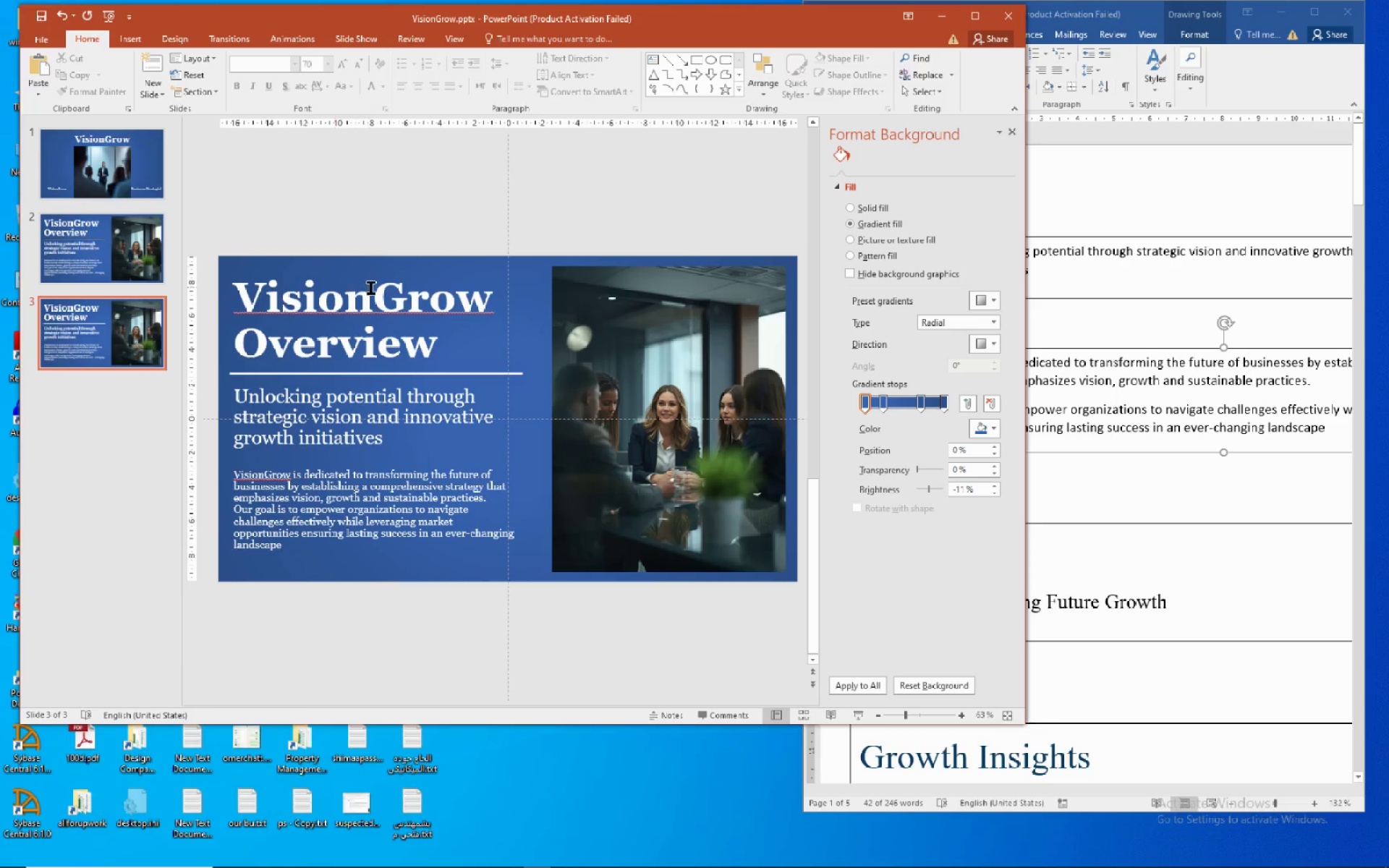 
mouse_move([693, 391])
 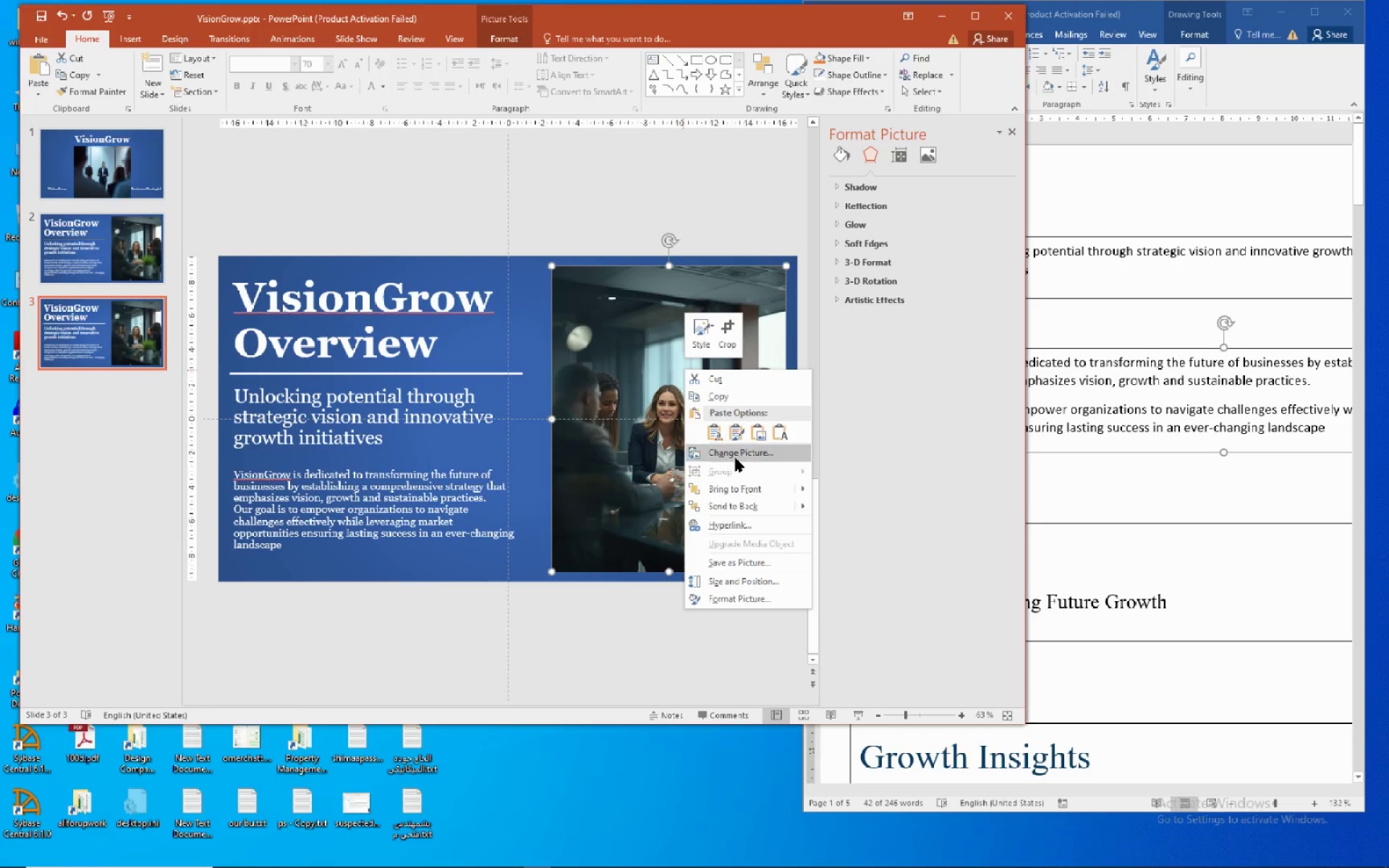 
left_click([735, 457])
 